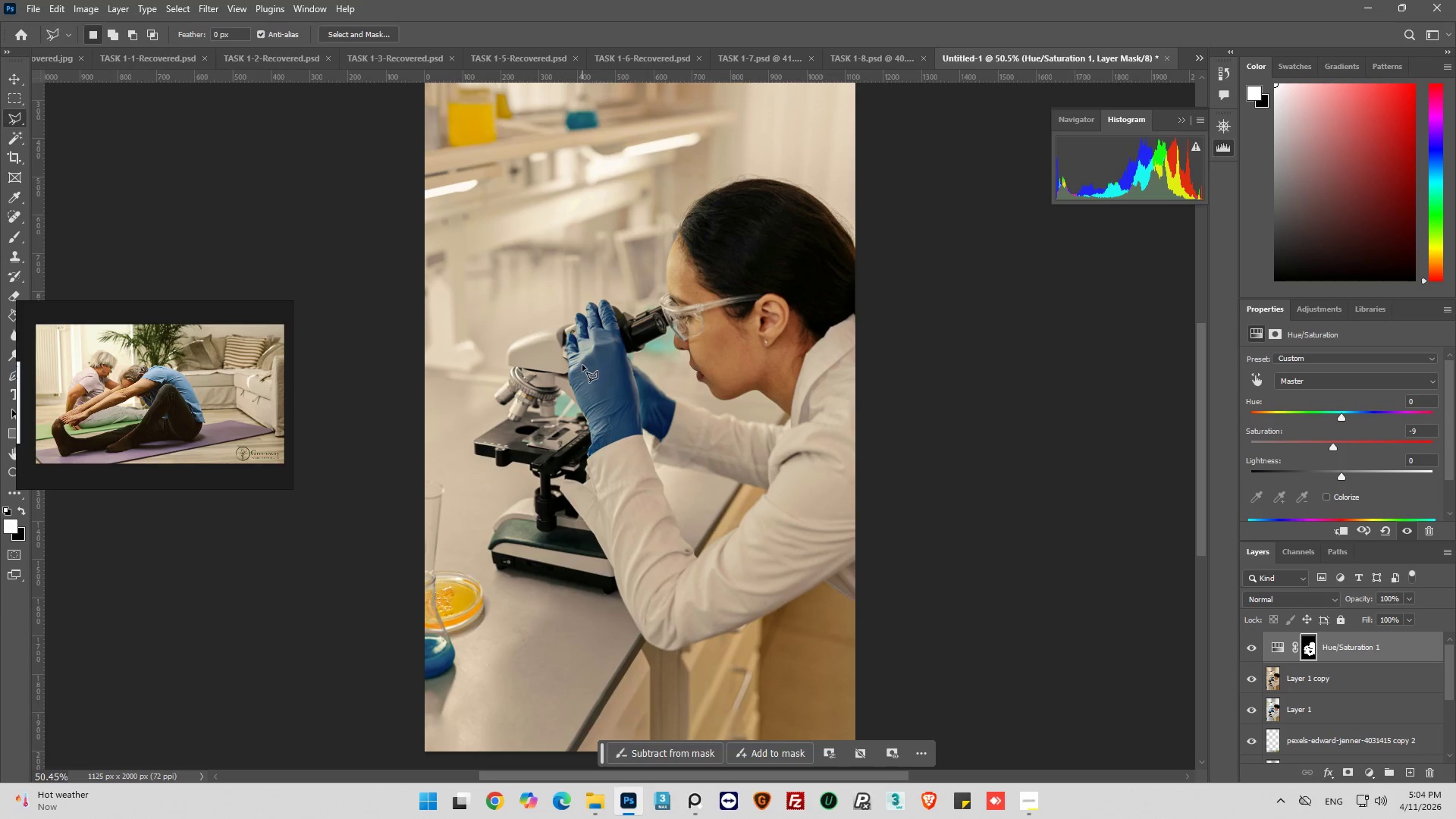 
scroll: coordinate [582, 369], scroll_direction: up, amount: 11.0
 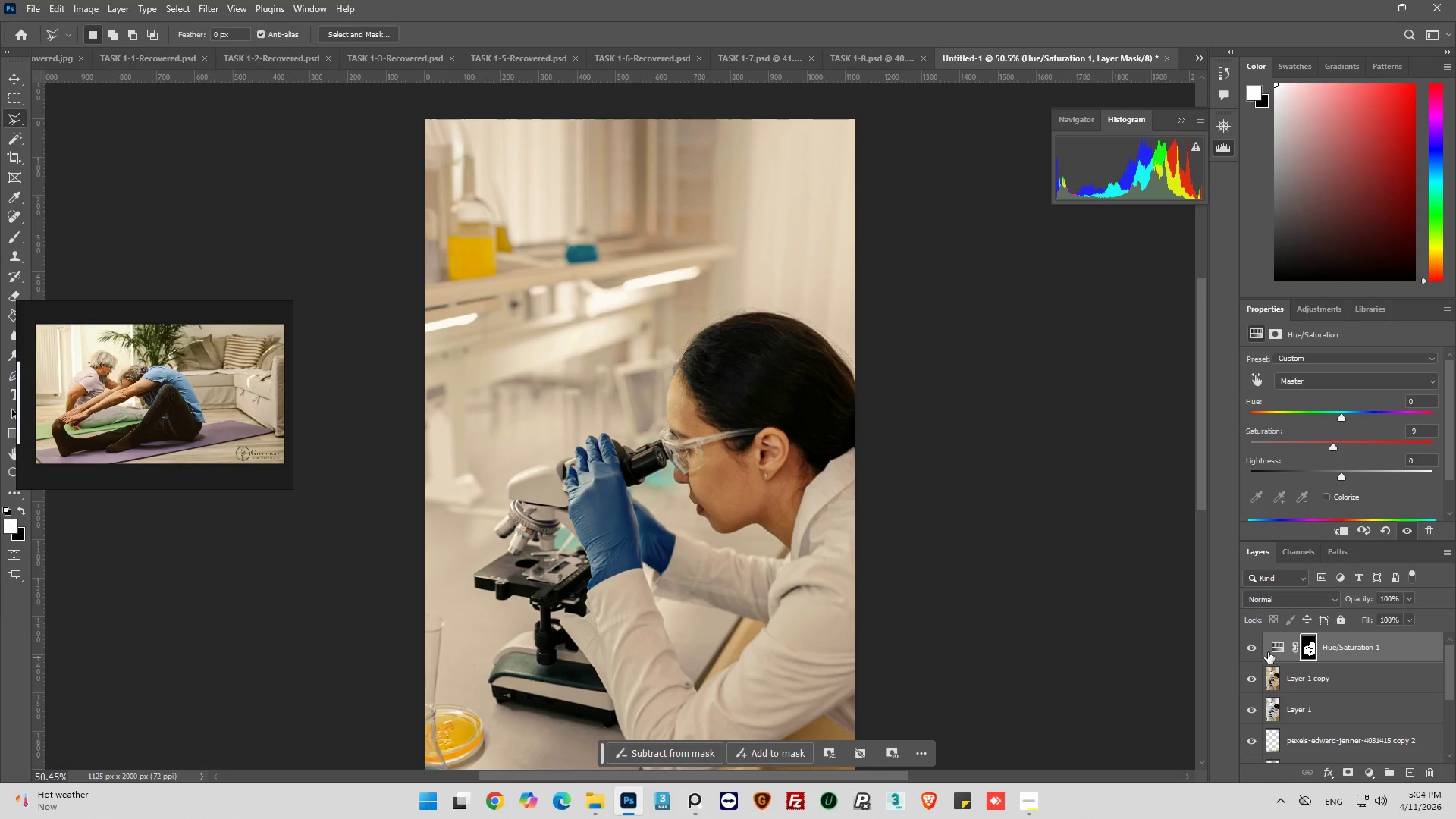 
left_click([1282, 643])
 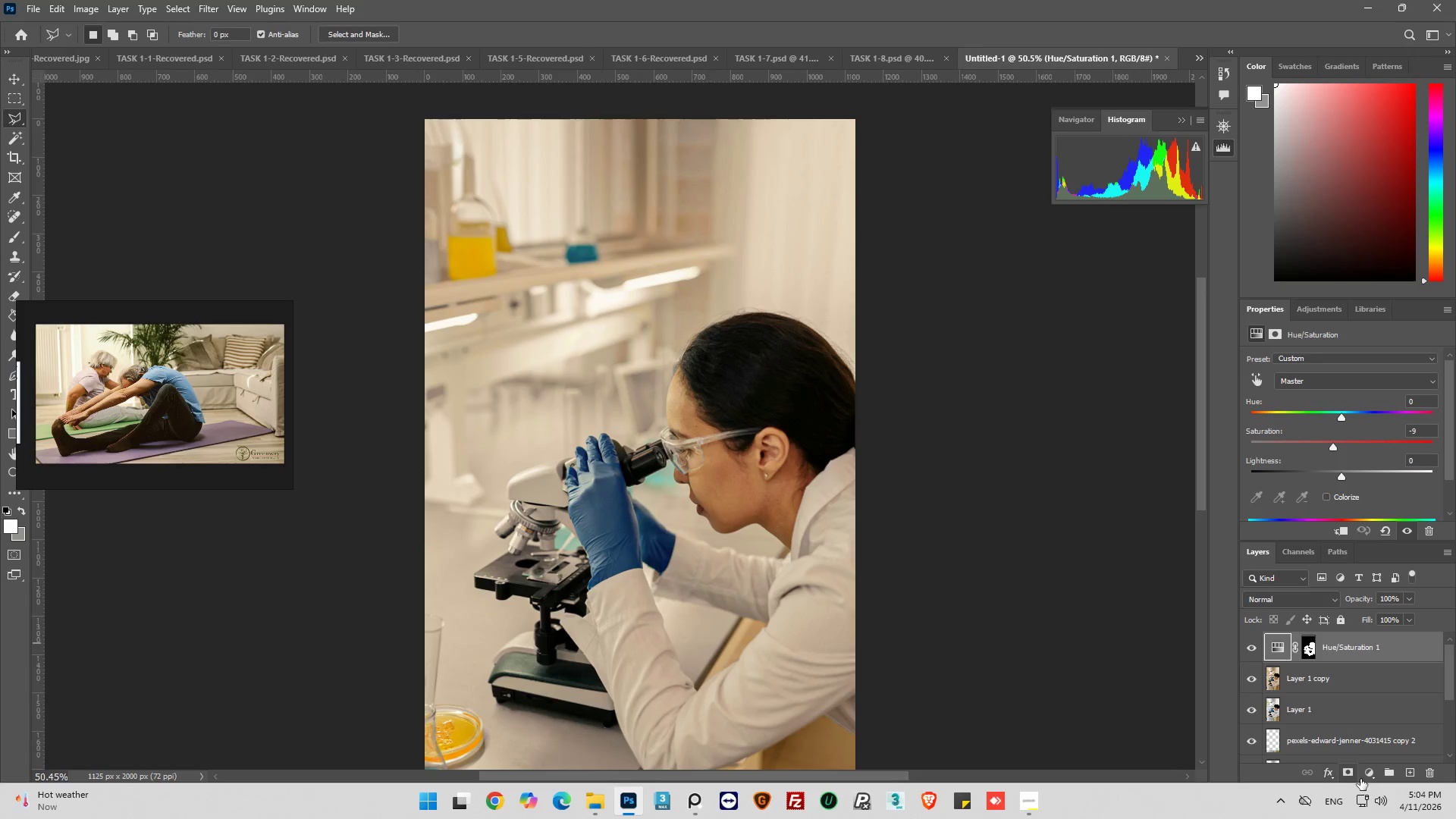 
left_click([1365, 773])
 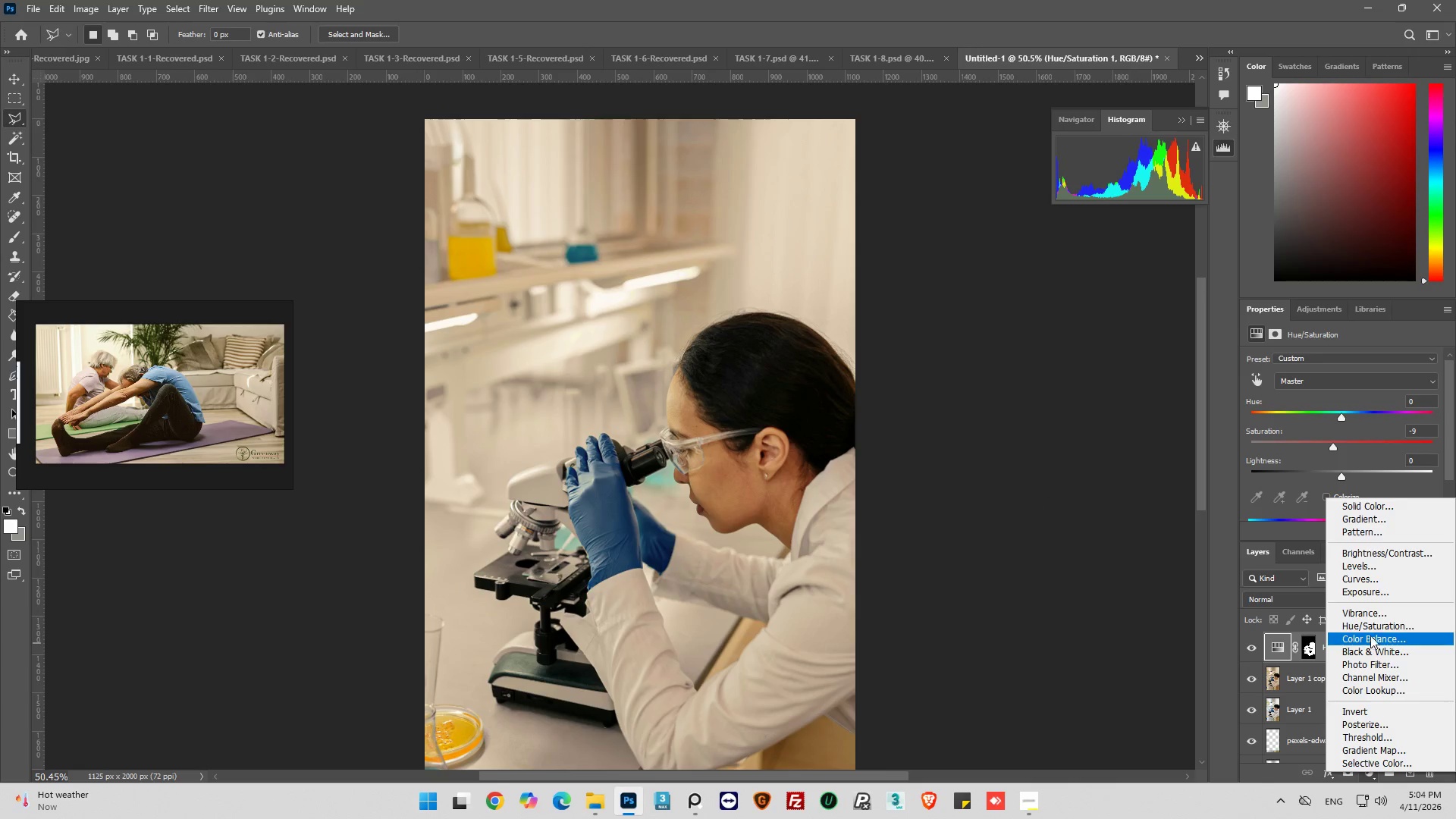 
left_click([1371, 624])
 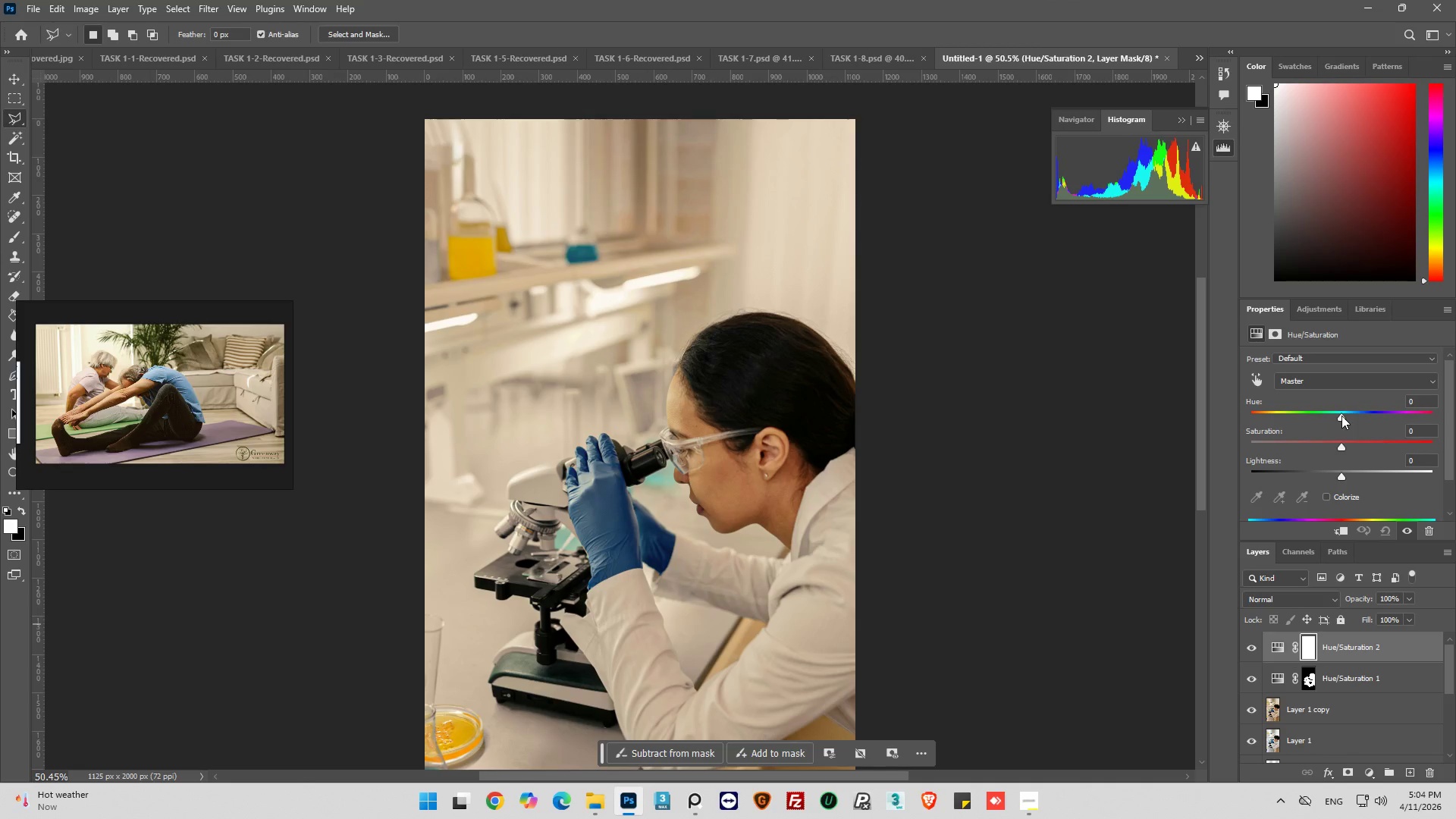 
left_click_drag(start_coordinate=[1341, 416], to_coordinate=[1346, 416])
 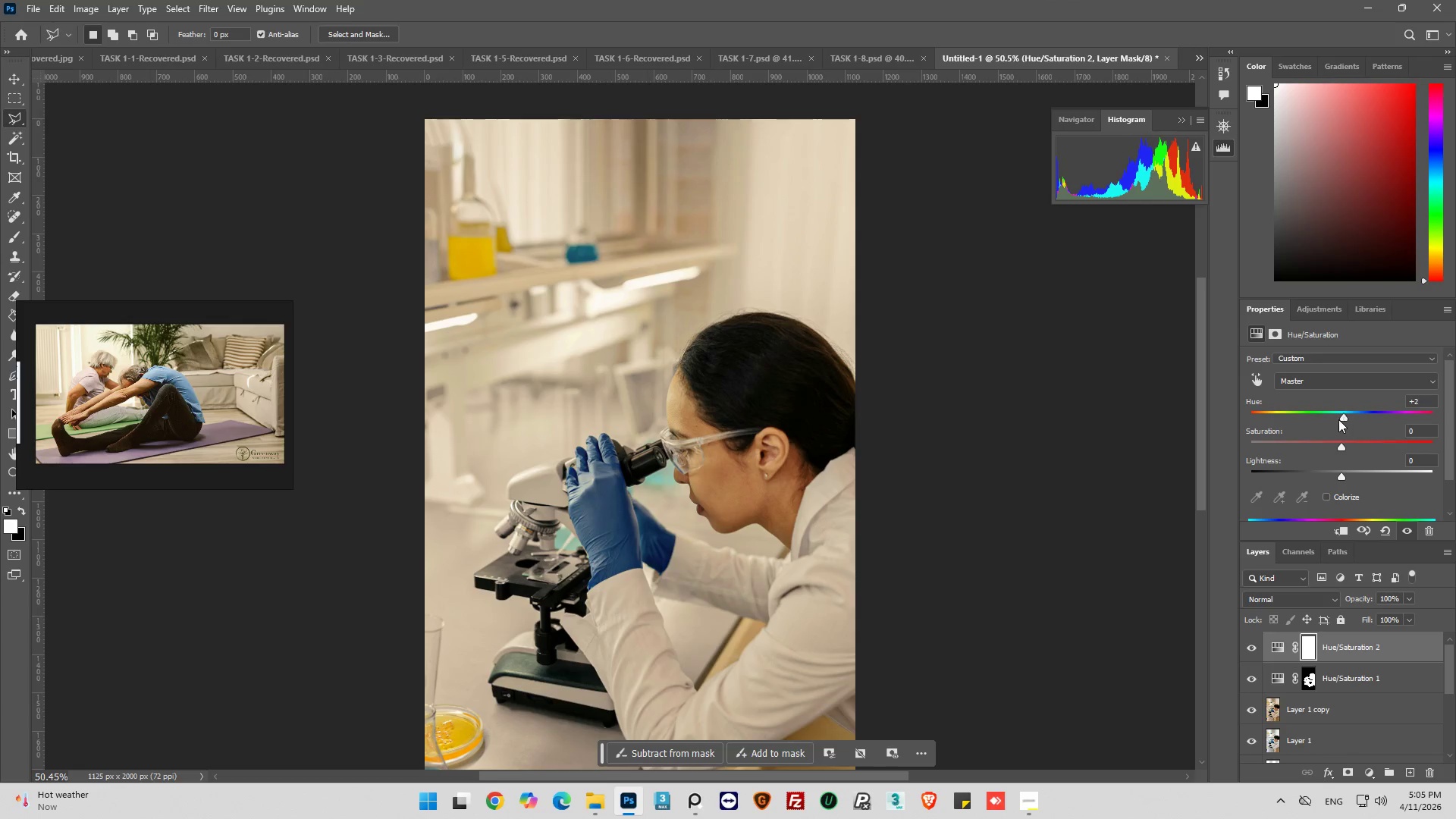 
left_click([1247, 650])
 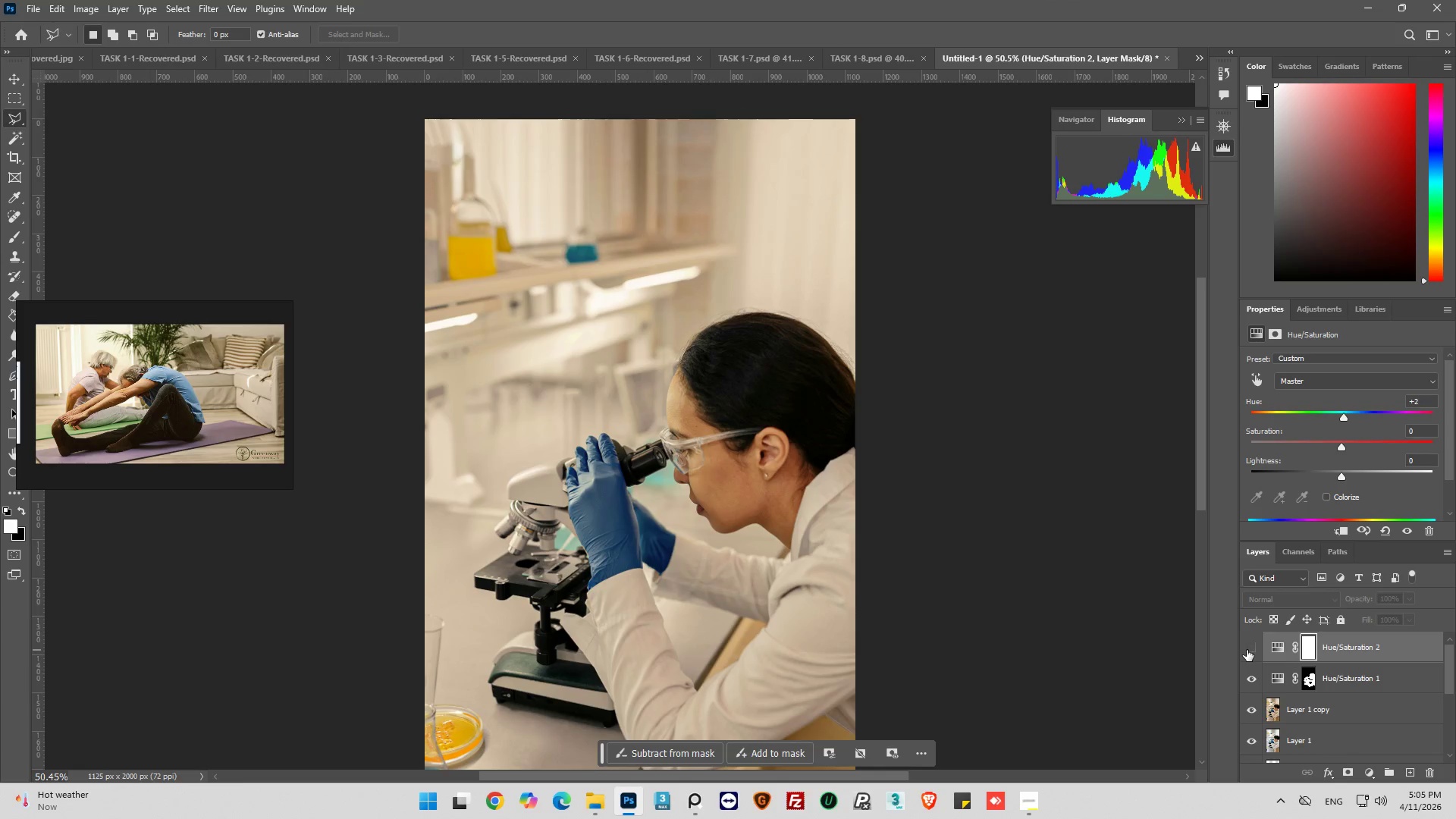 
left_click([1247, 650])
 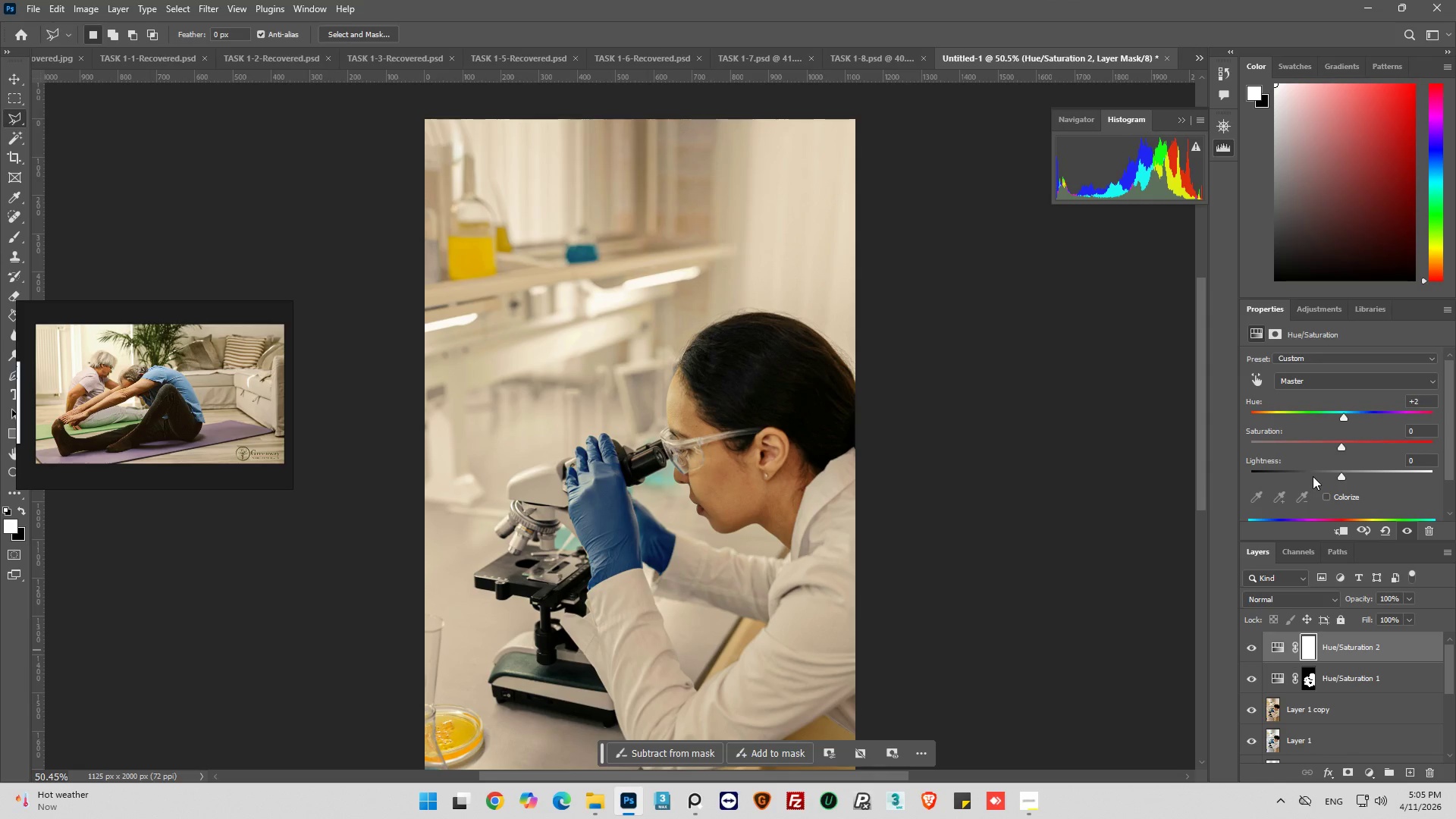 
key(Alt+AltLeft)
 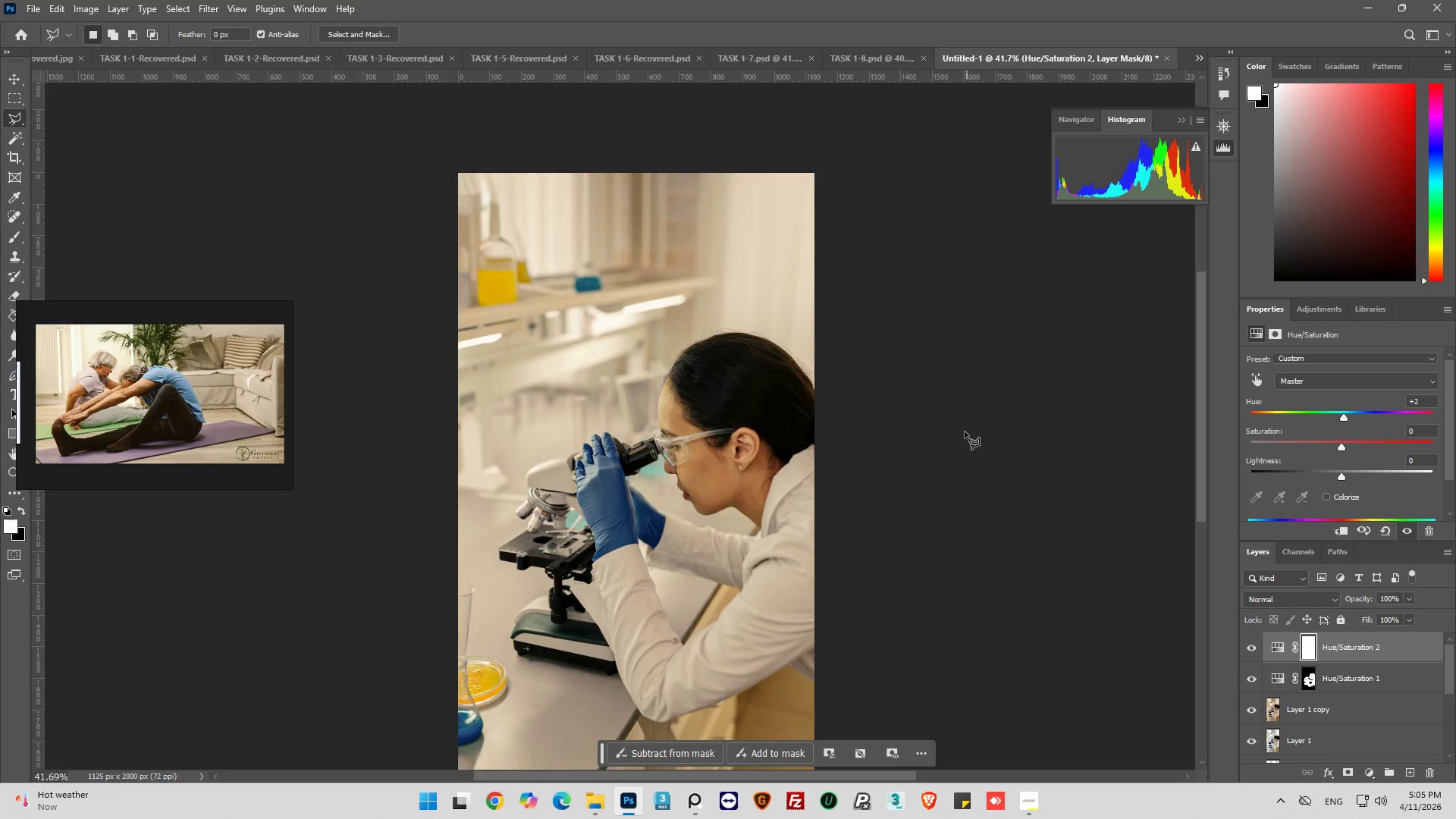 
scroll: coordinate [965, 431], scroll_direction: down, amount: 3.0
 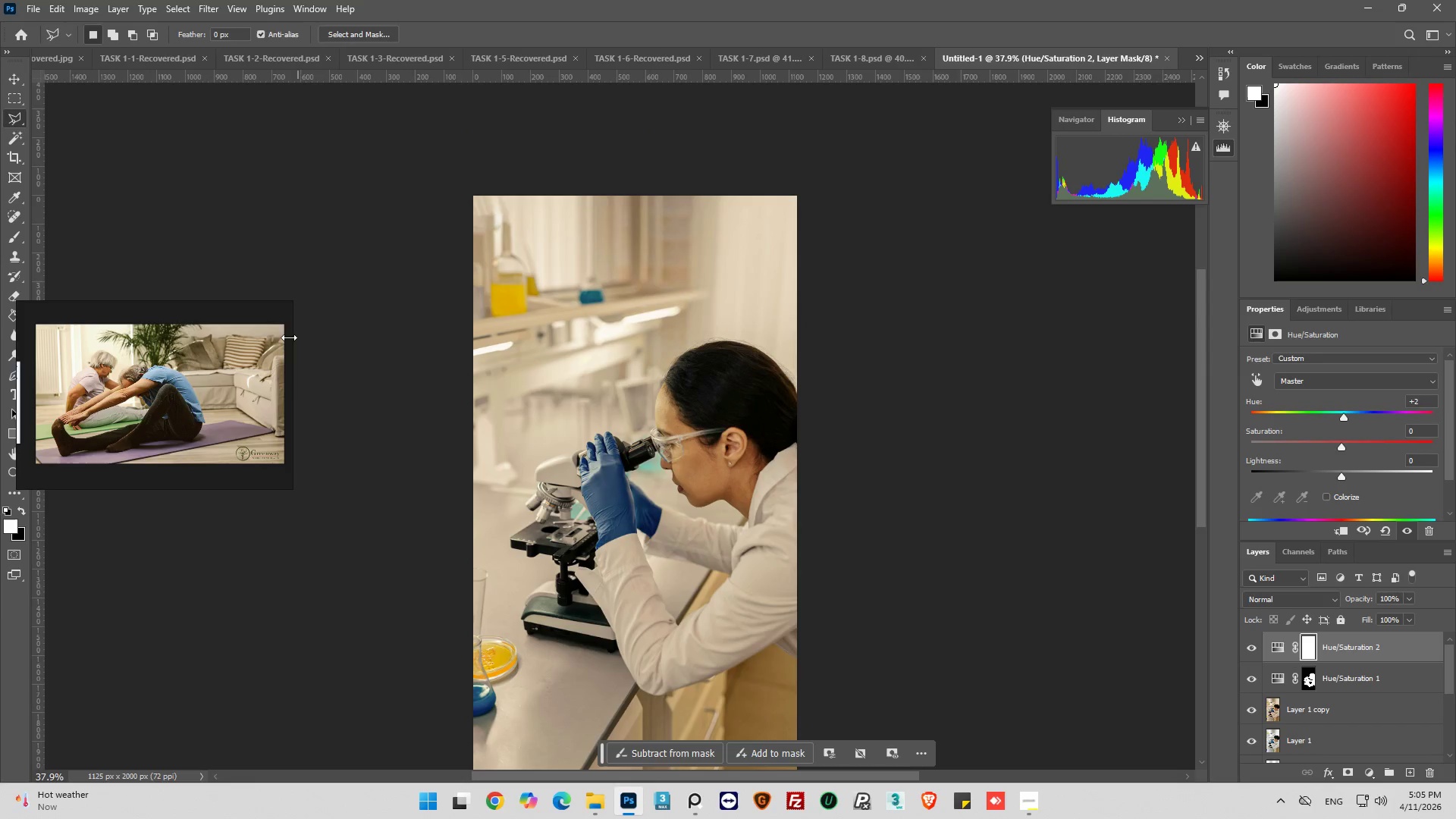 
scroll: coordinate [208, 381], scroll_direction: up, amount: 2.0
 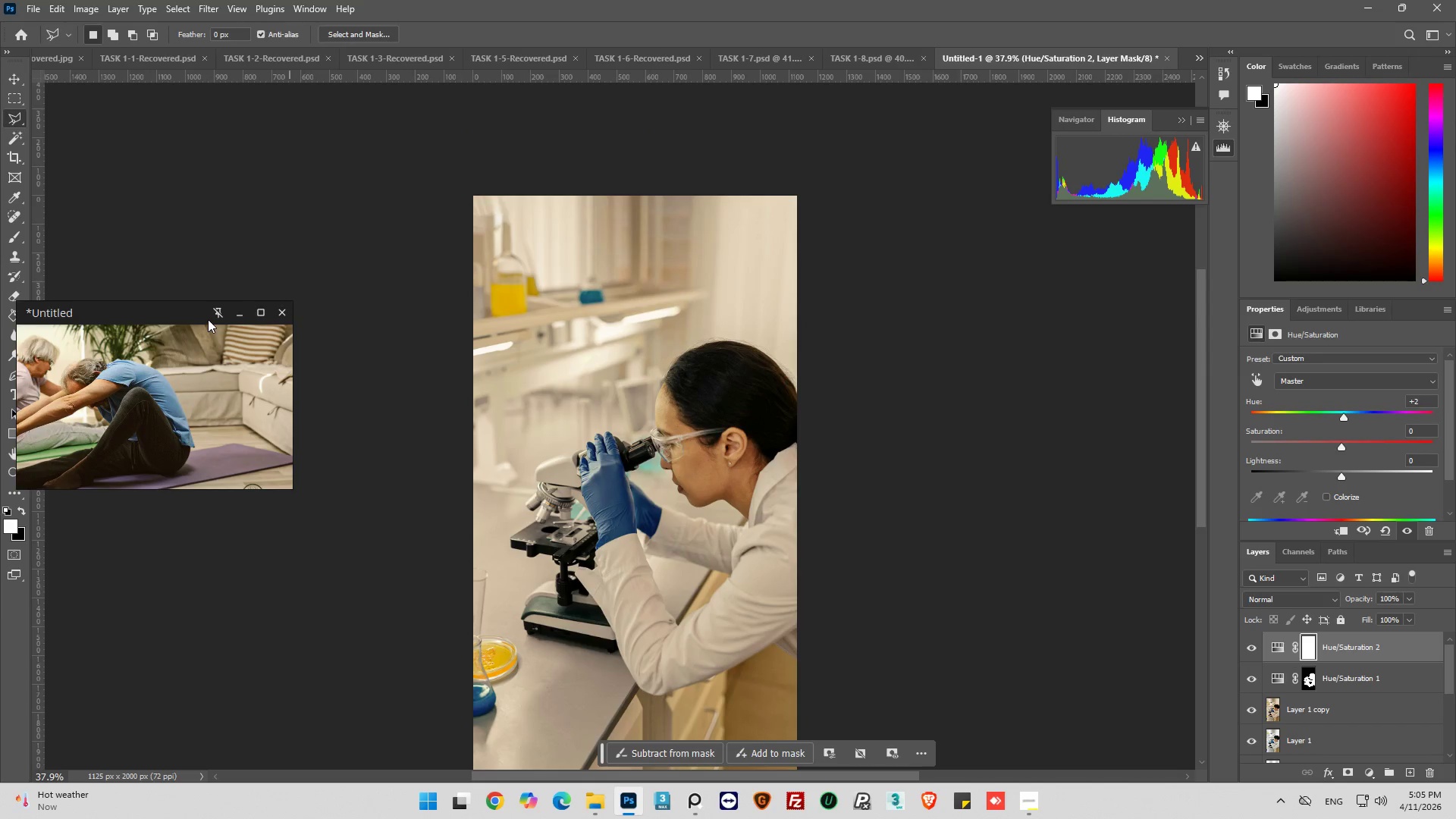 
left_click_drag(start_coordinate=[208, 319], to_coordinate=[478, 316])
 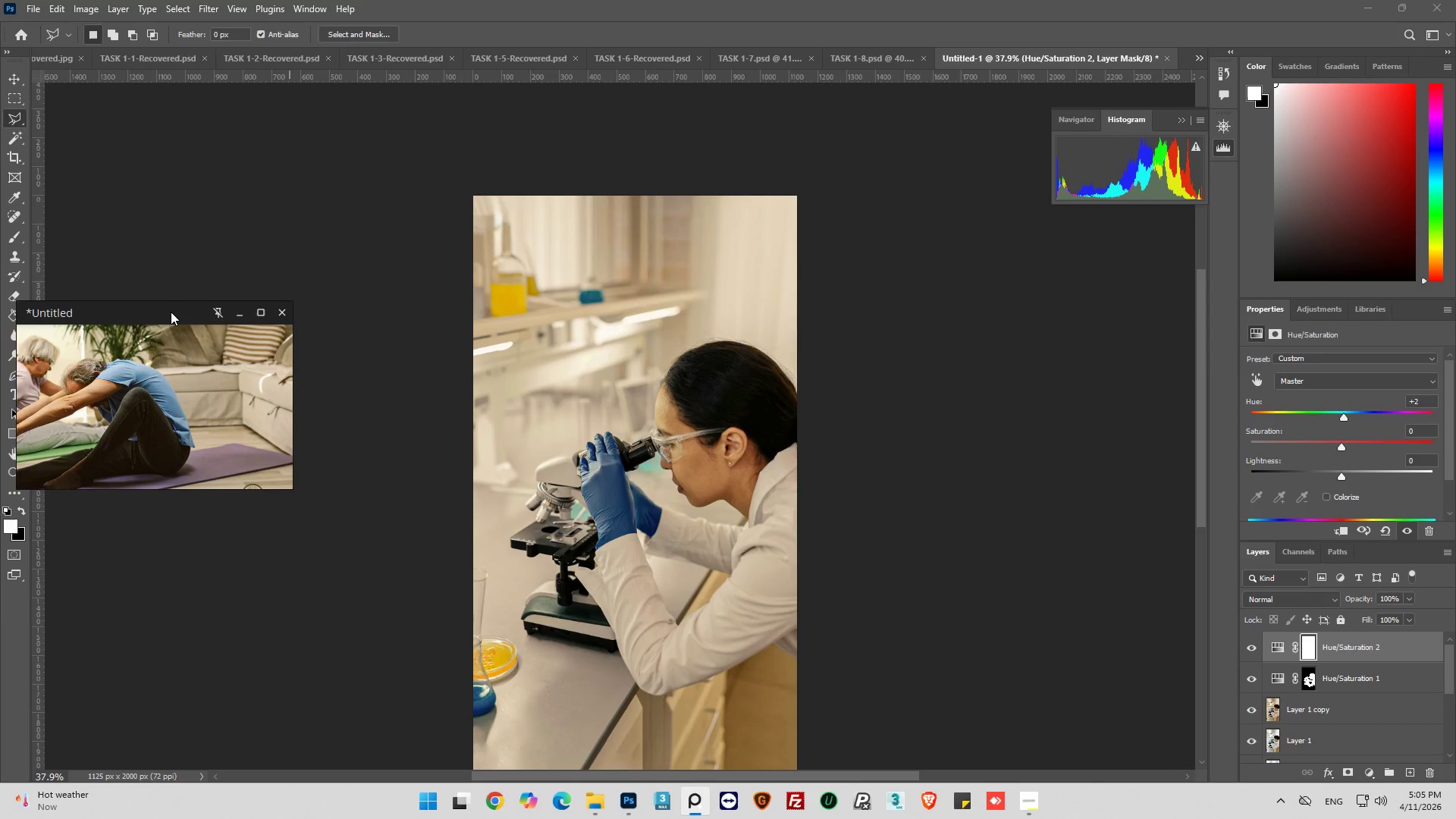 
left_click_drag(start_coordinate=[171, 312], to_coordinate=[392, 310])
 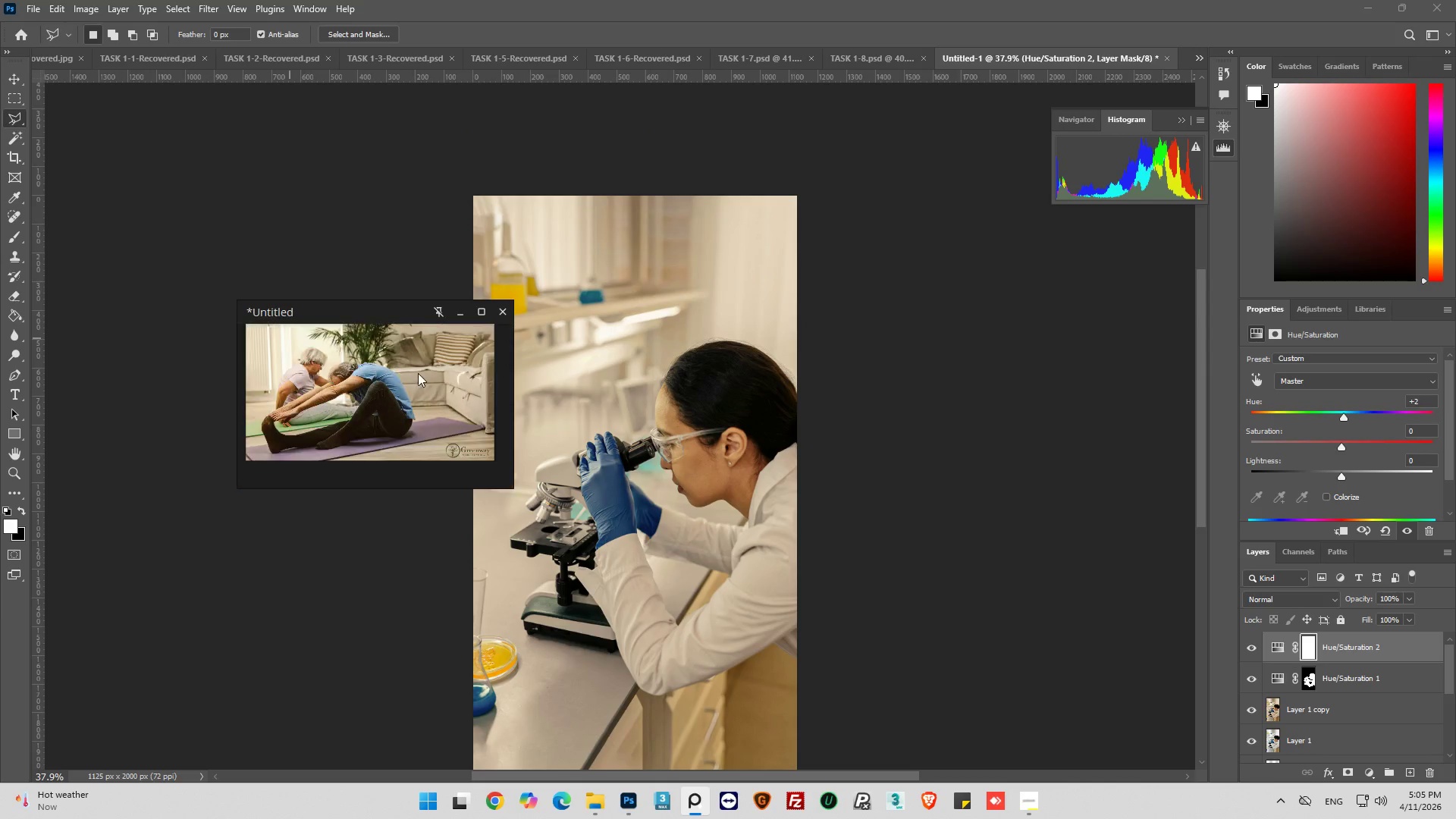 
scroll: coordinate [421, 388], scroll_direction: down, amount: 2.0
 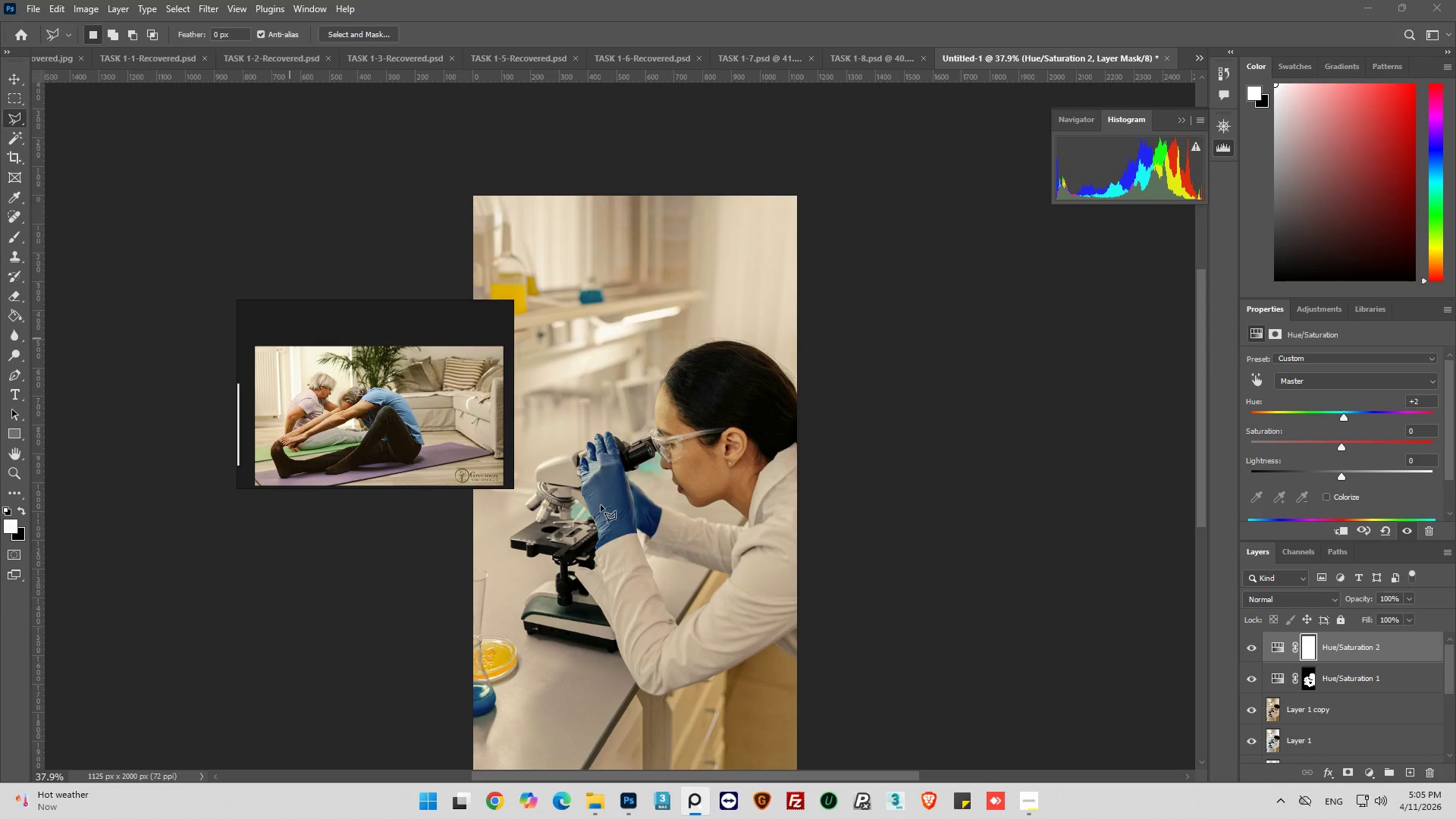 
hold_key(key=AltLeft, duration=0.53)
scroll: coordinate [604, 507], scroll_direction: up, amount: 2.0
 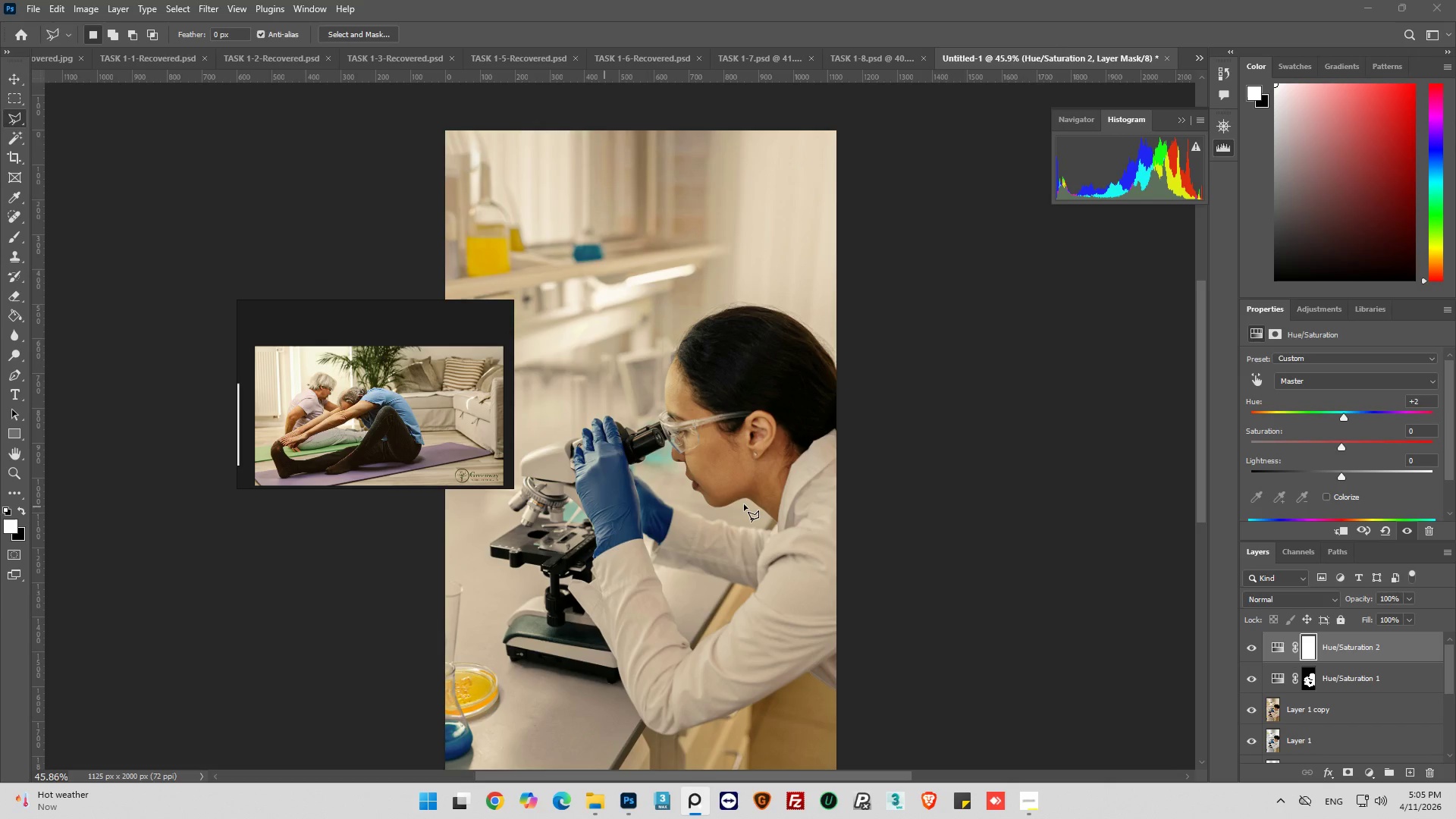 
scroll: coordinate [720, 535], scroll_direction: down, amount: 7.0
 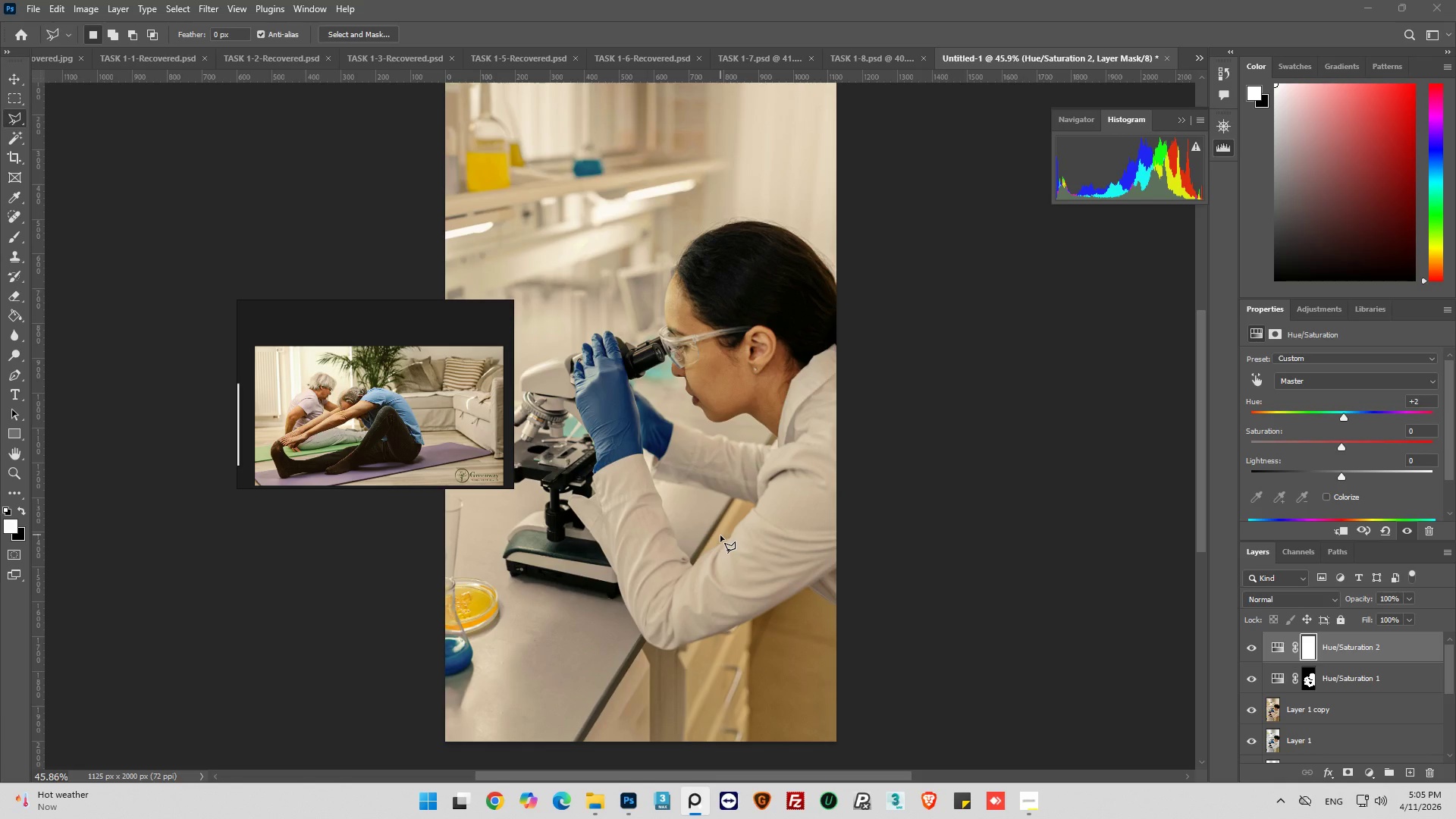 
scroll: coordinate [720, 535], scroll_direction: up, amount: 3.0
 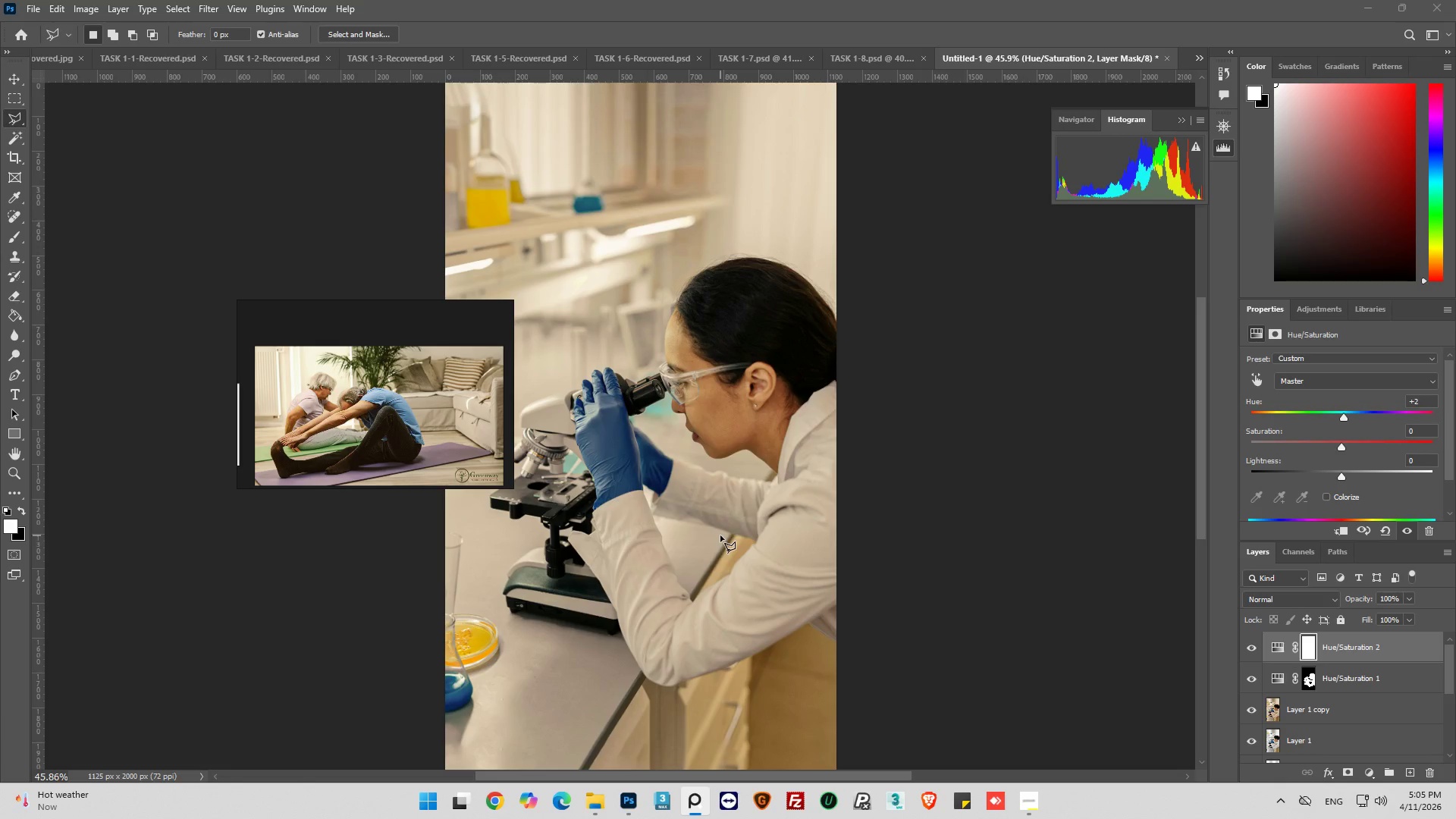 
hold_key(key=AltLeft, duration=1.44)
scroll: coordinate [416, 394], scroll_direction: up, amount: 14.0
 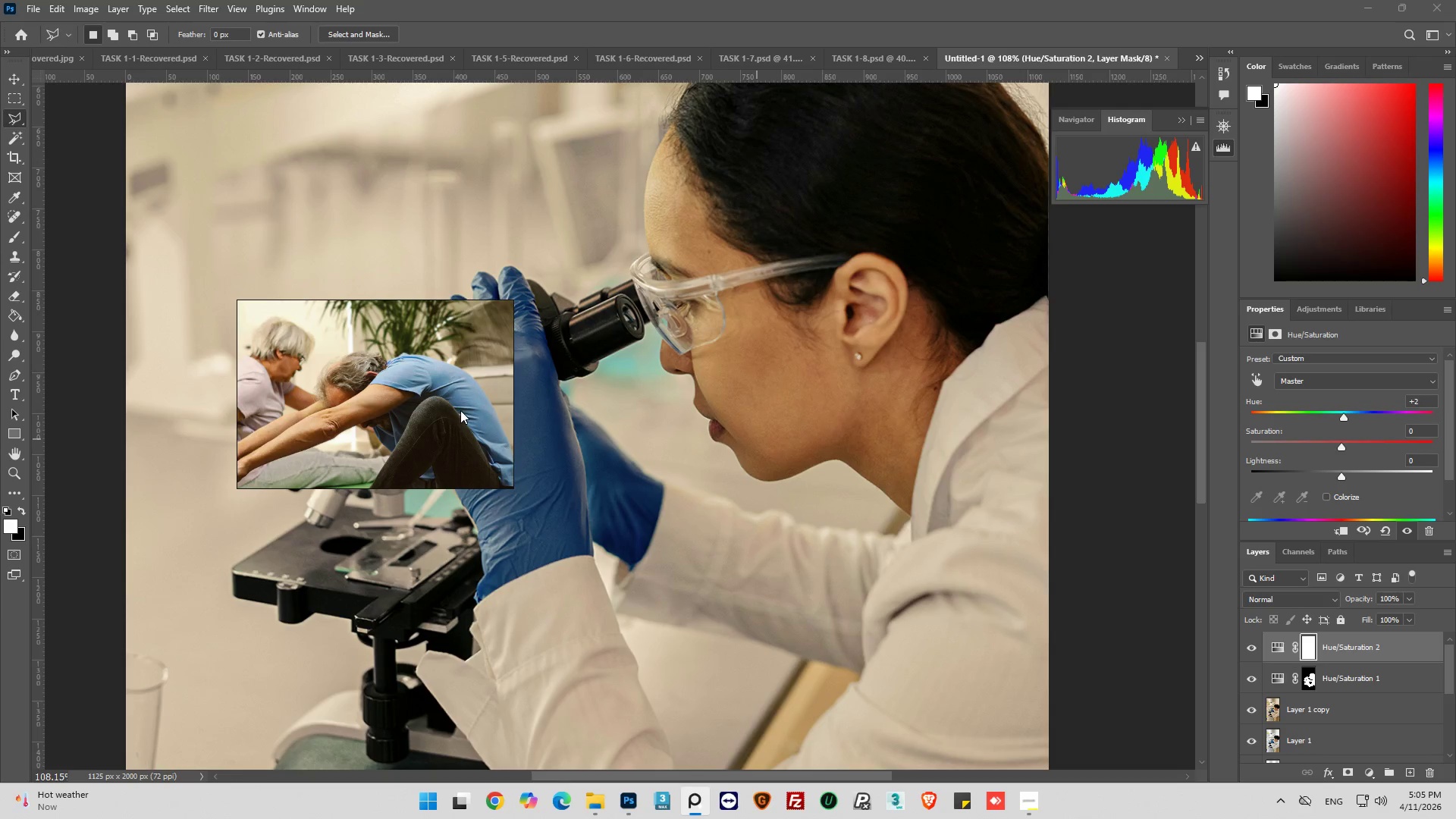 
hold_key(key=AltLeft, duration=1.0)
scroll: coordinate [902, 485], scroll_direction: down, amount: 4.0
 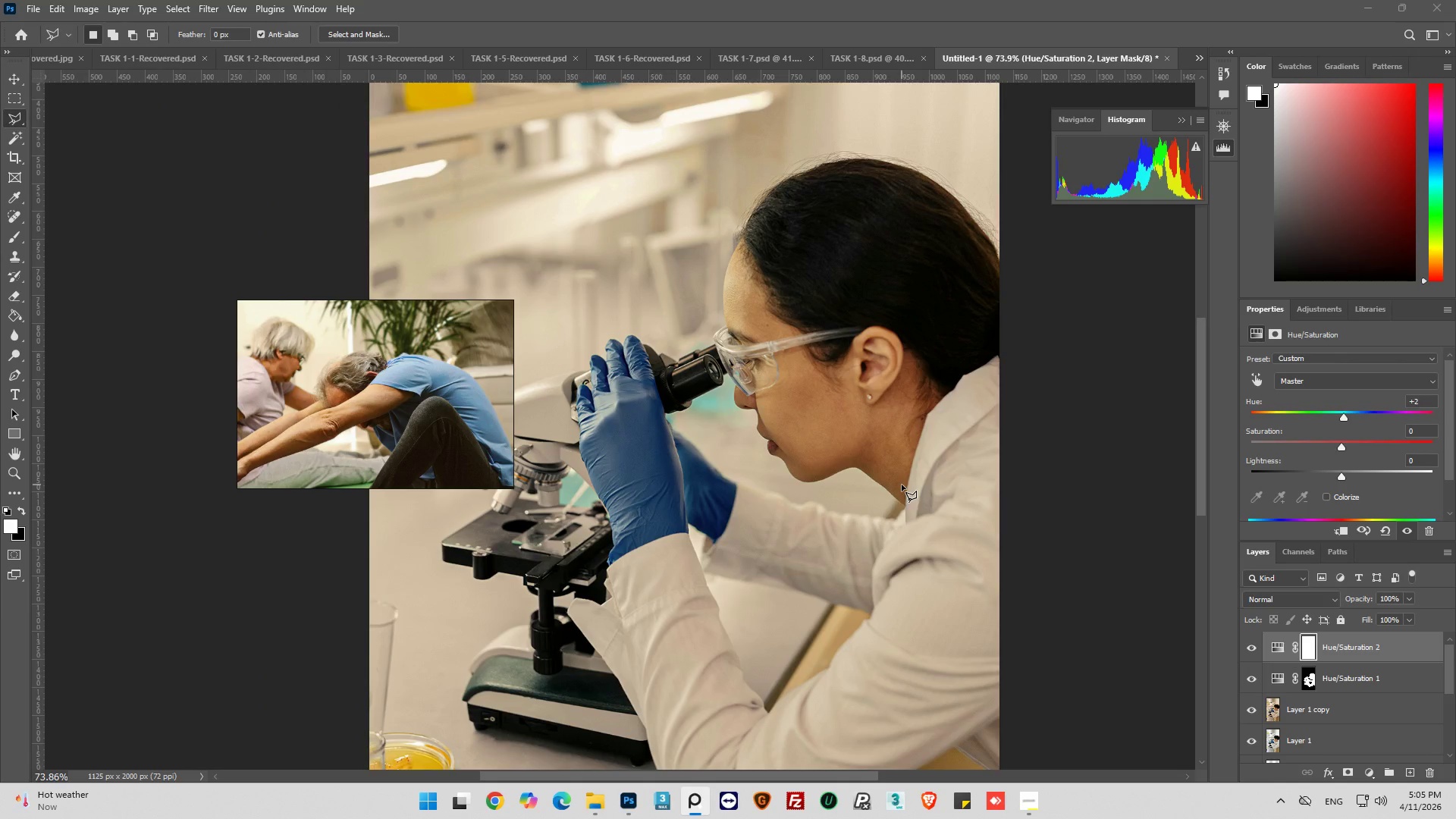 
key(Alt+AltLeft)
 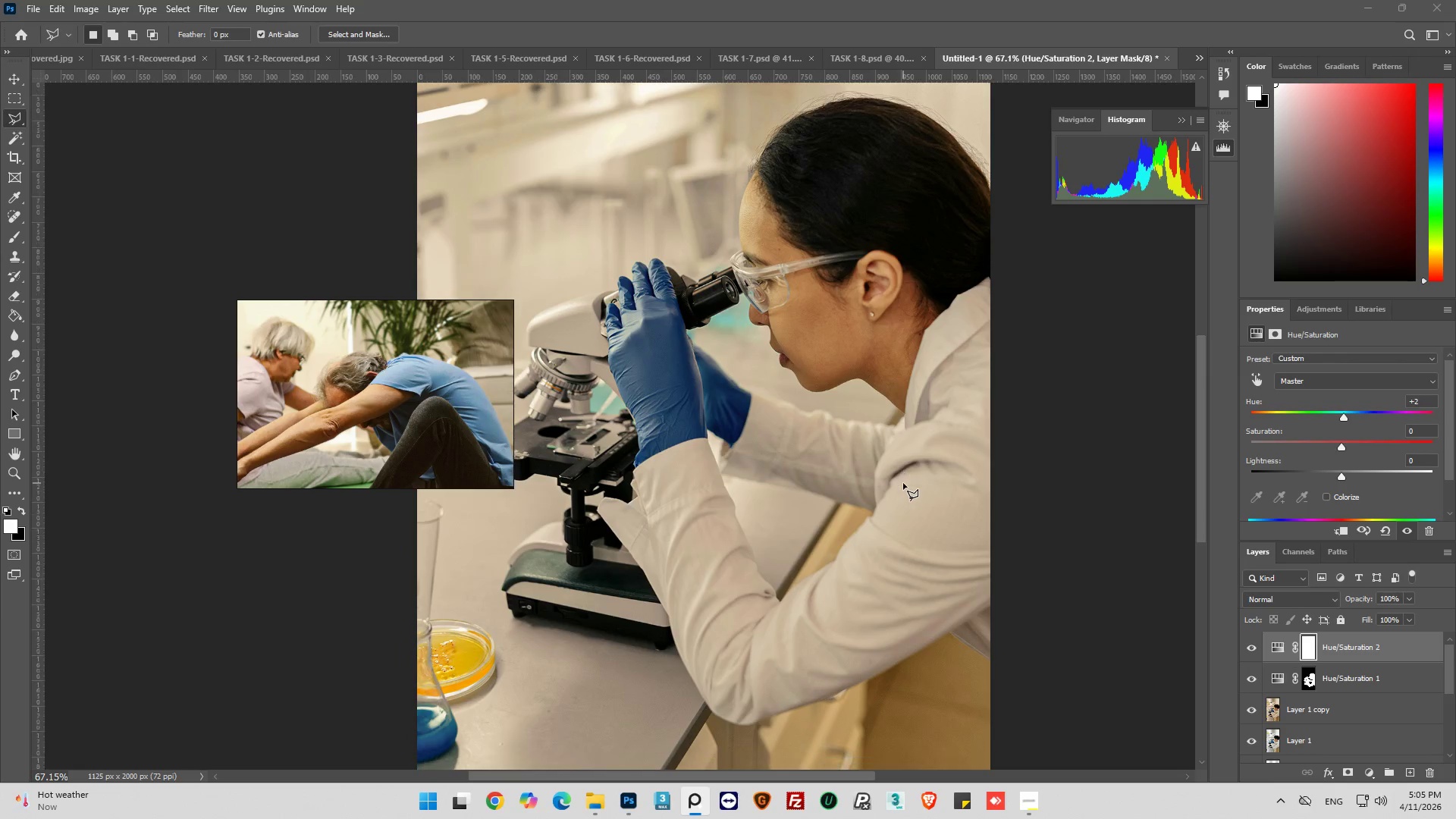 
scroll: coordinate [903, 483], scroll_direction: down, amount: 7.0
 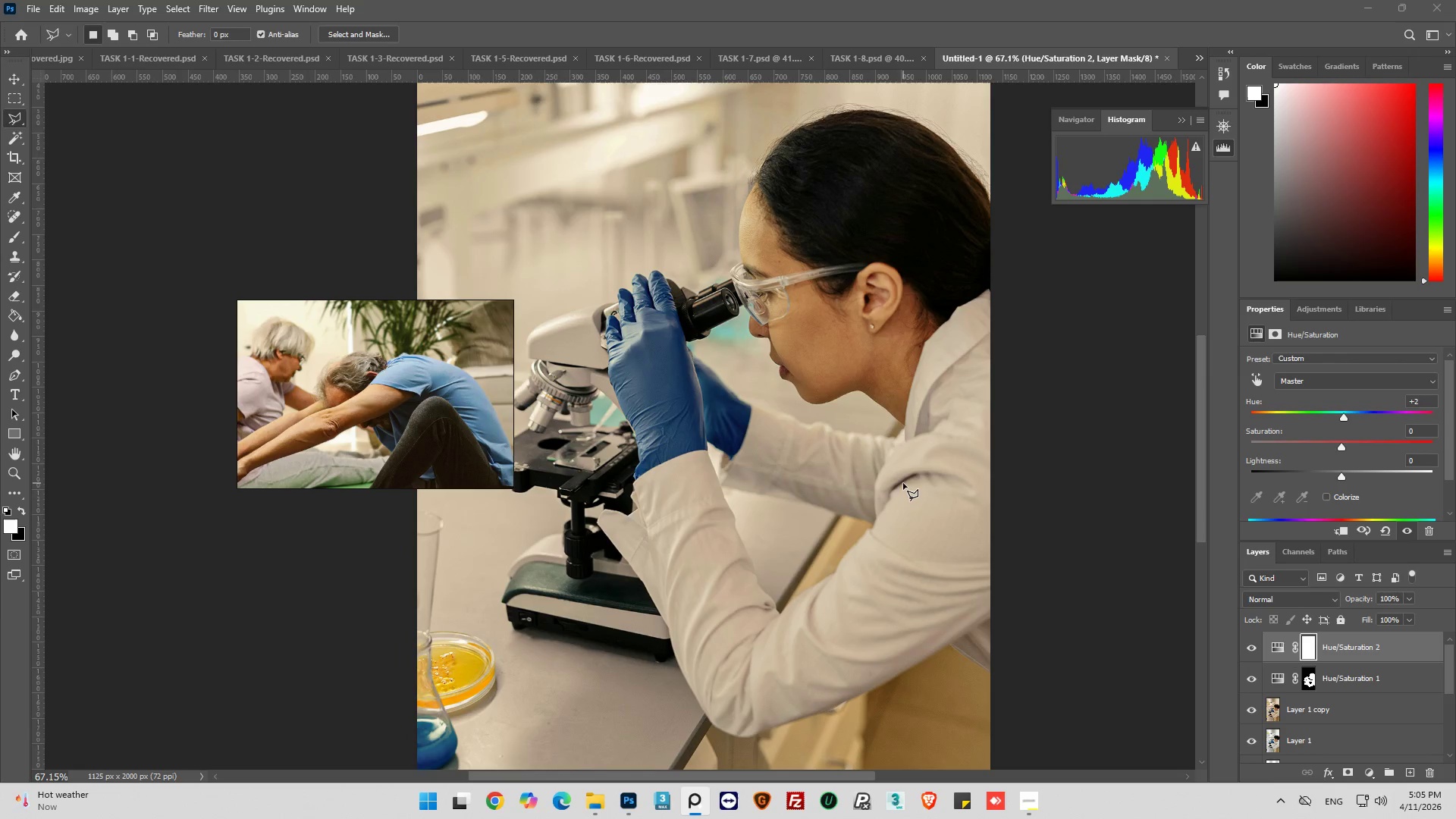 
hold_key(key=AltLeft, duration=0.36)
 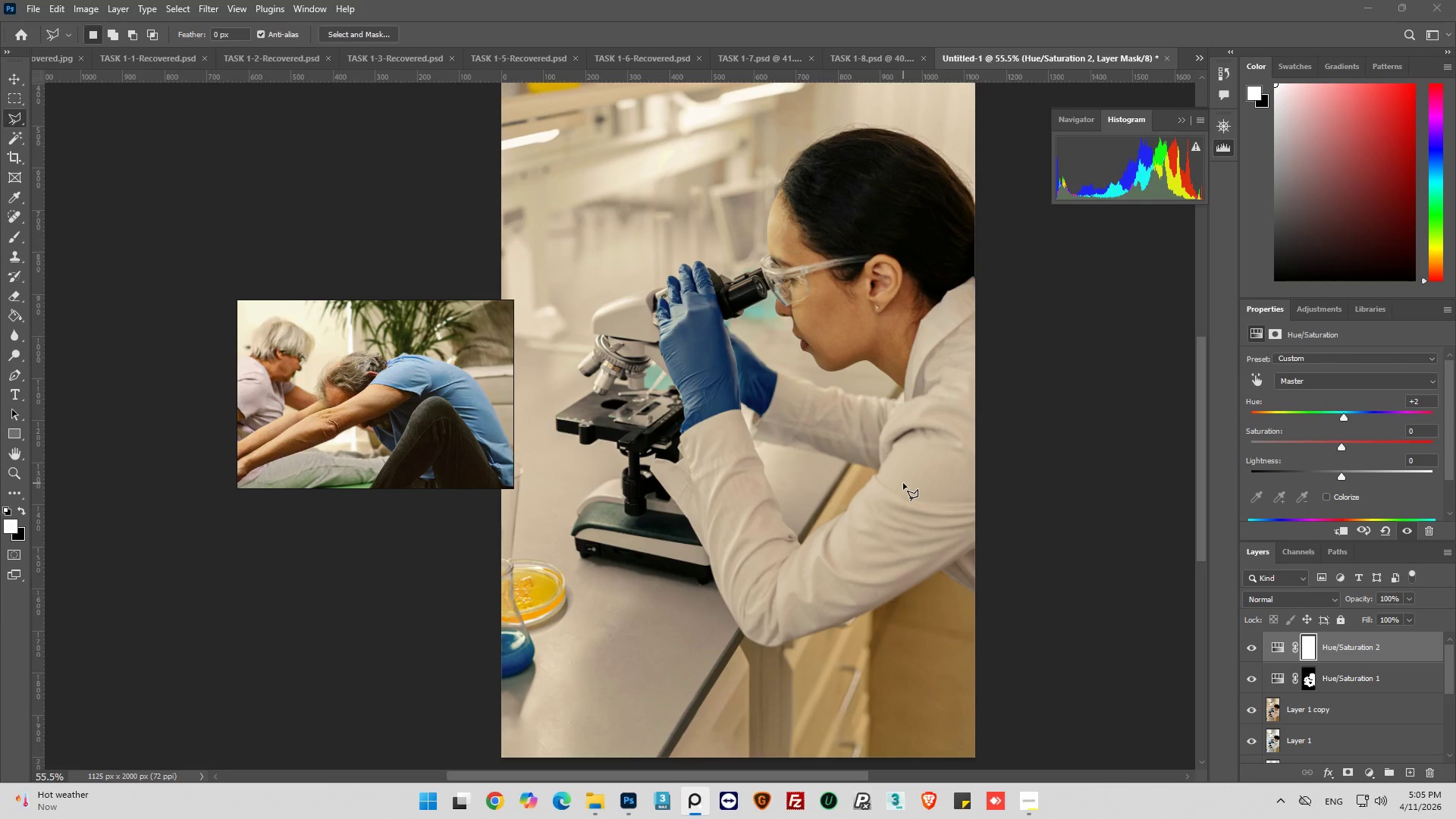 
key(Alt+AltLeft)
 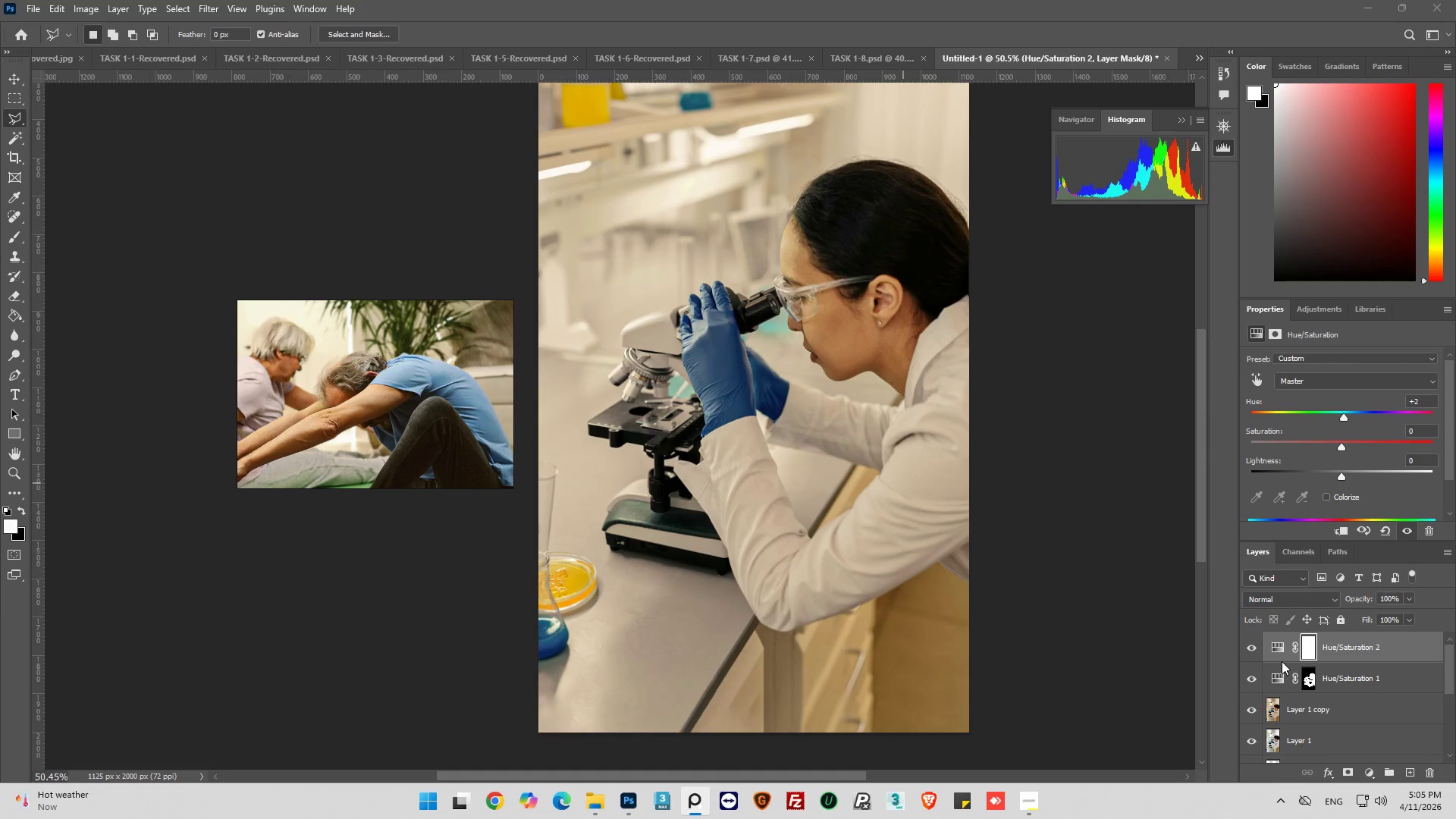 
left_click([1275, 647])
 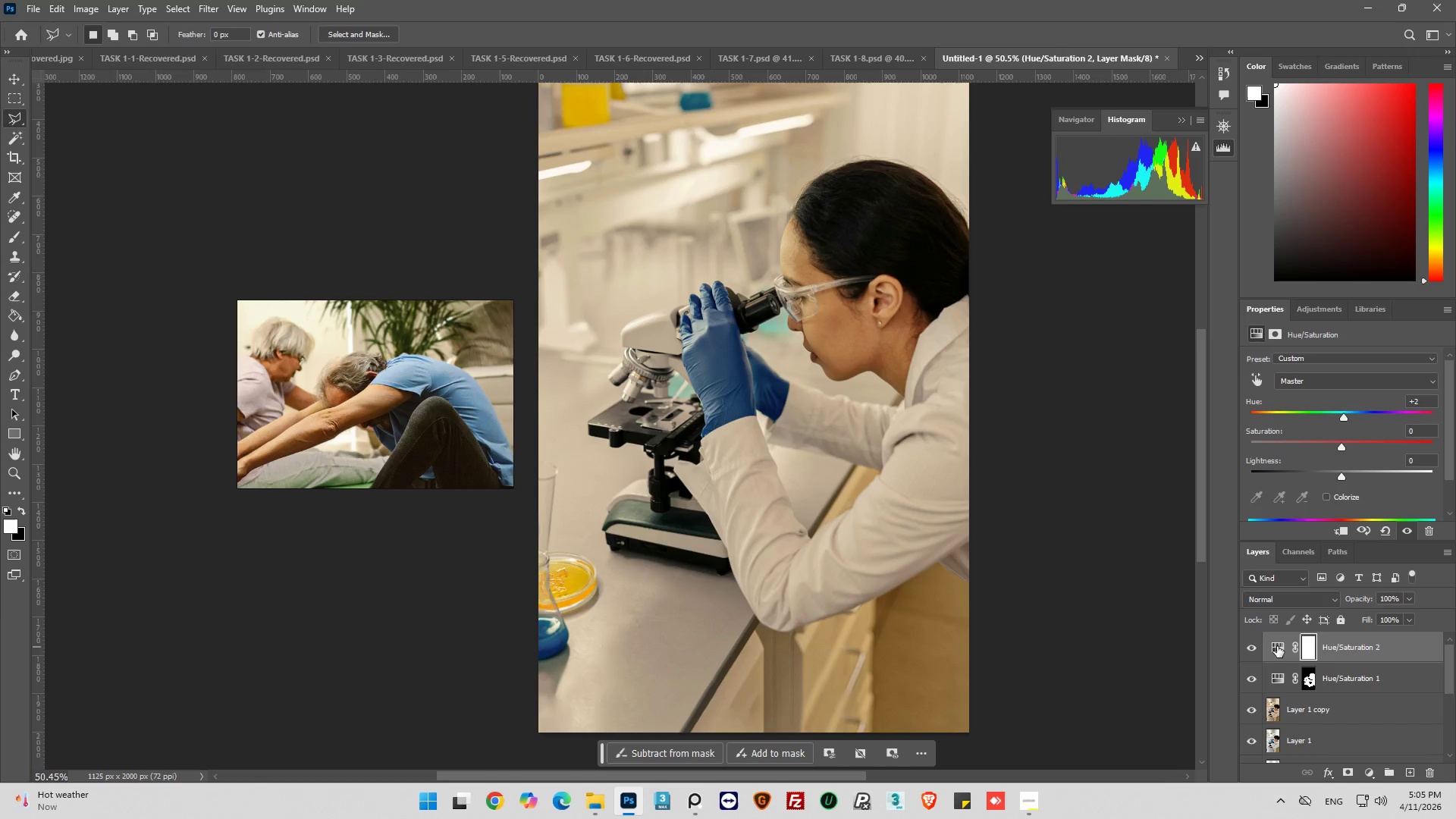 
left_click([1277, 646])
 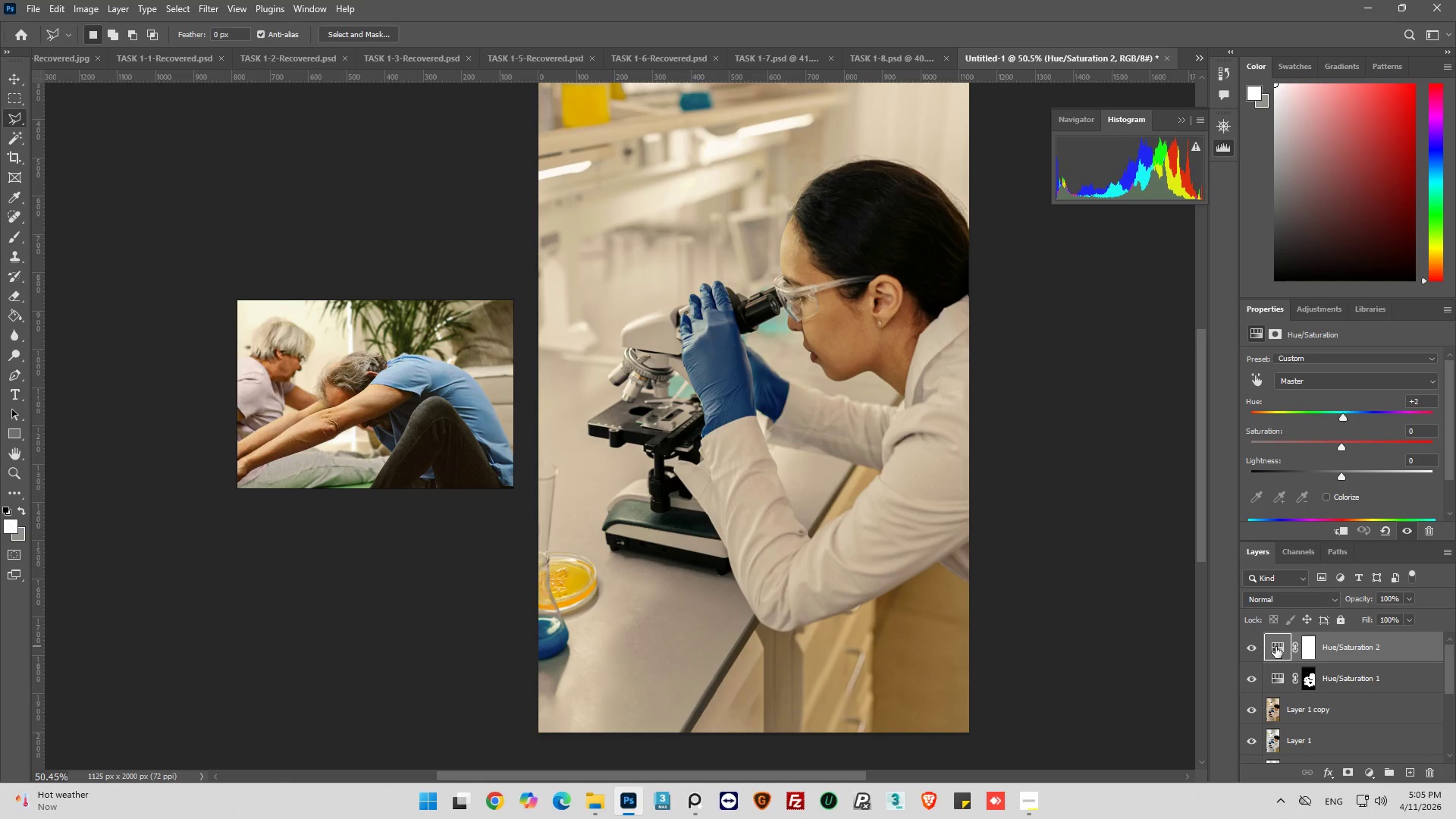 
key(Alt+Control+Shift+E)
 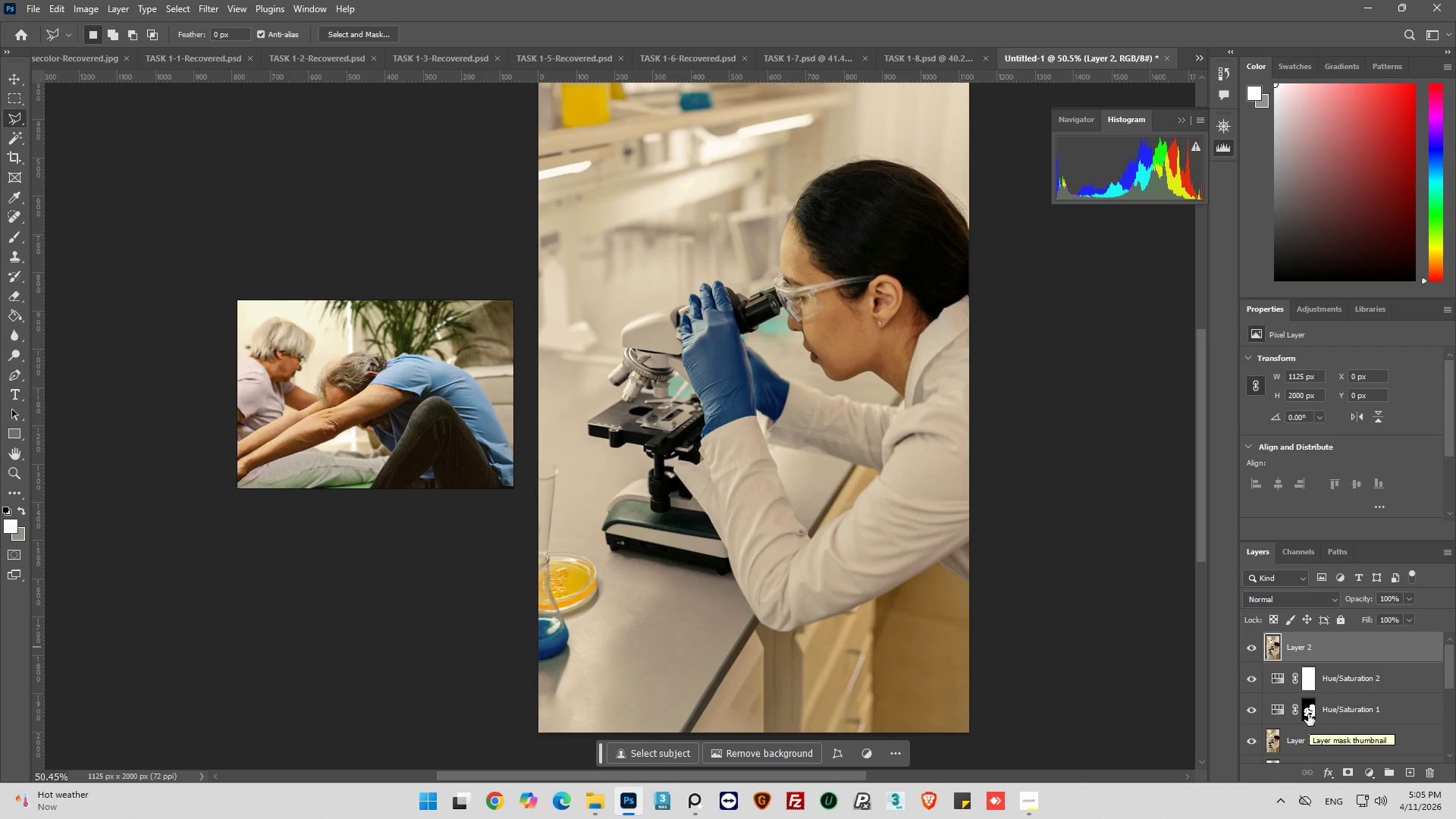 
wait(7.23)
 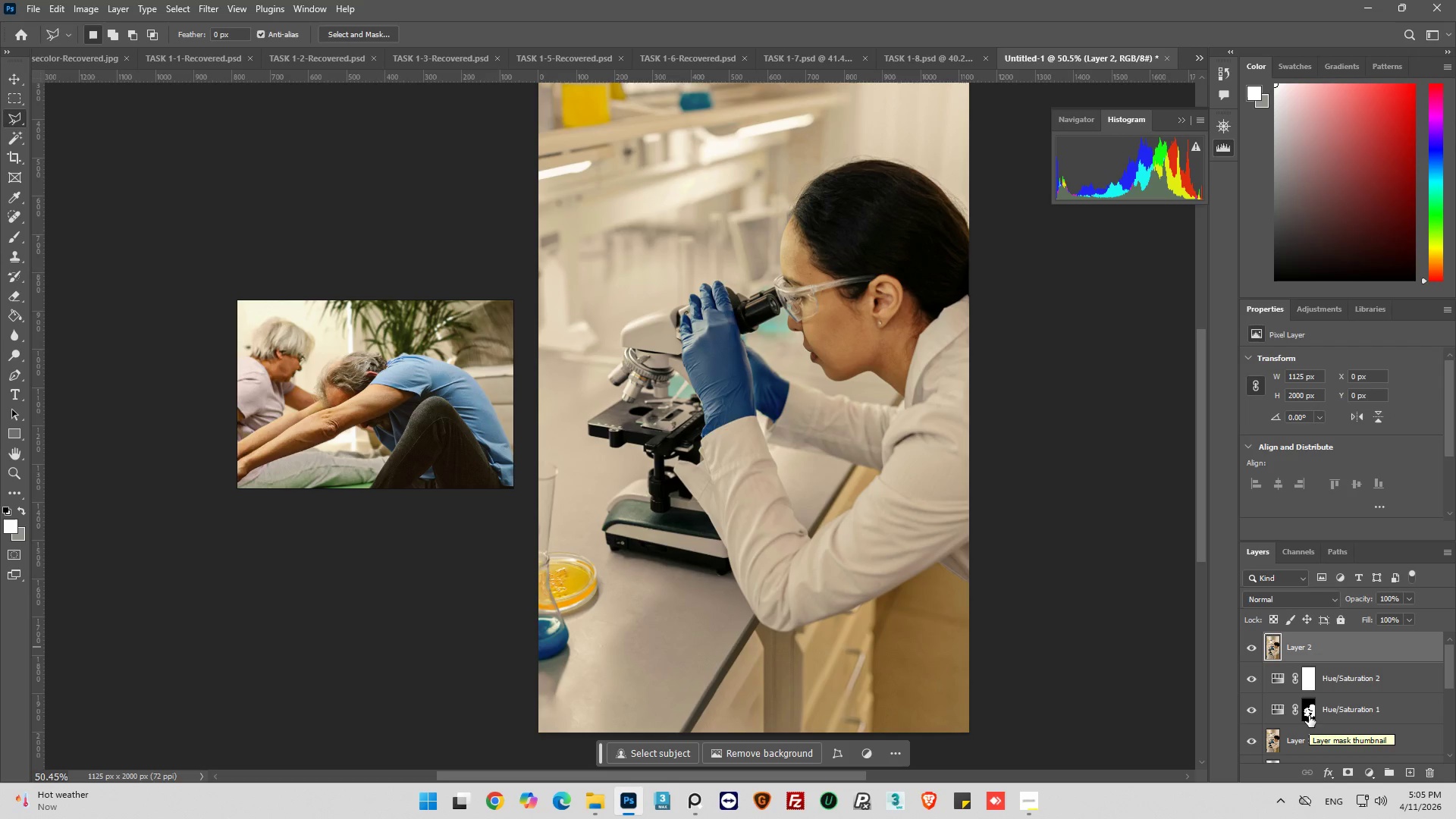 
key(Control+J)
 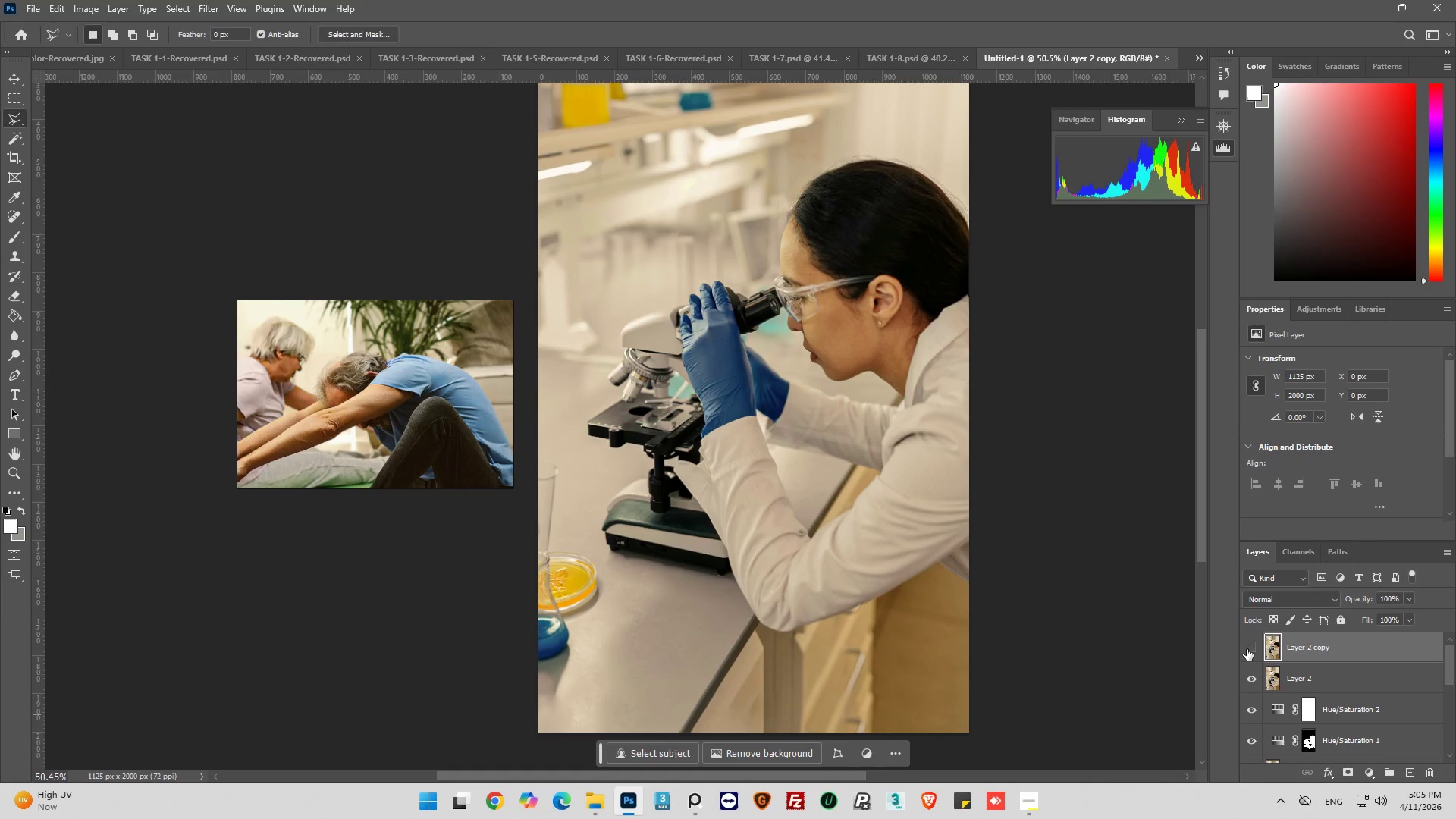 
double_click([1279, 679])
 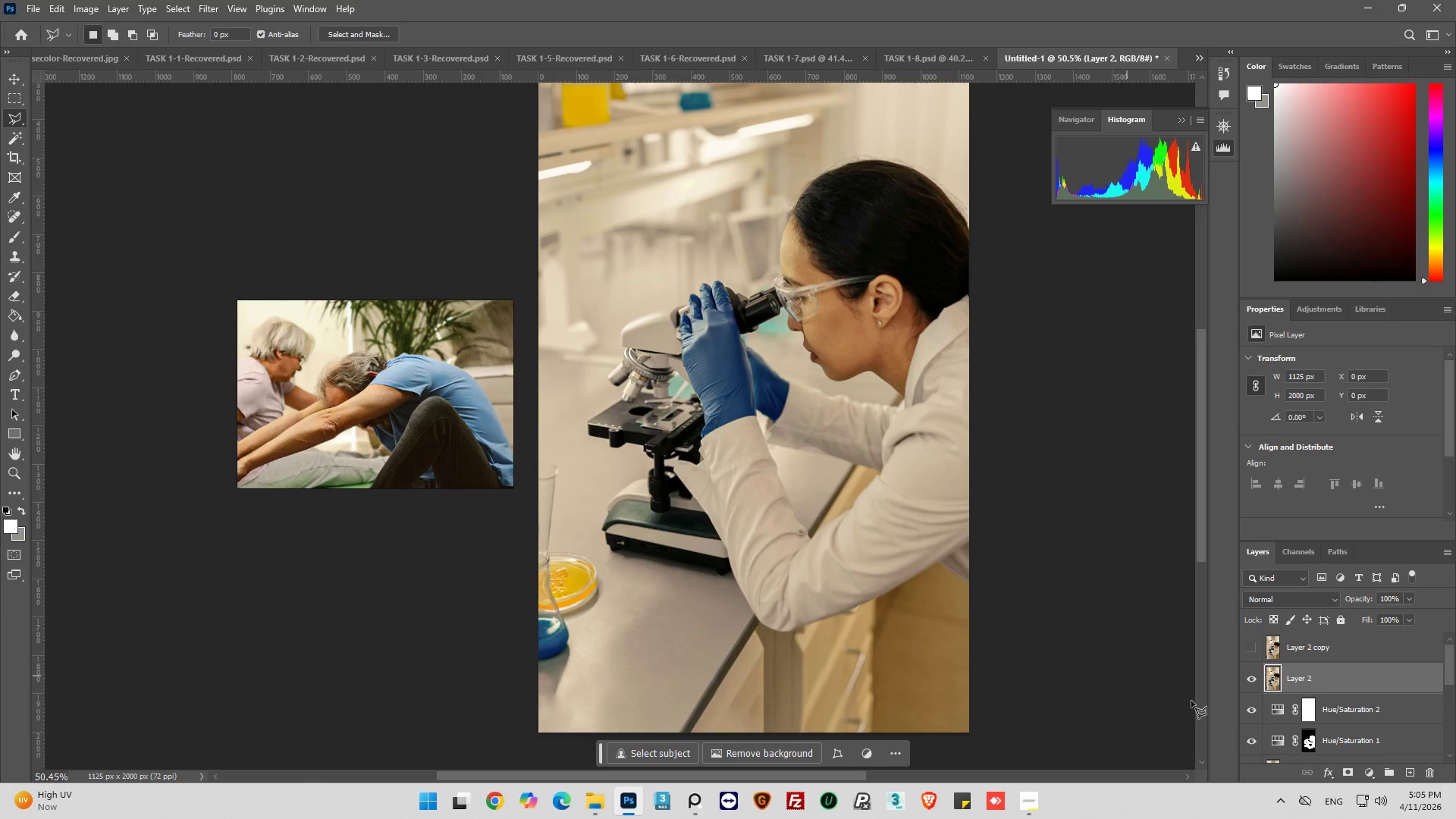 
left_click([1313, 743])
 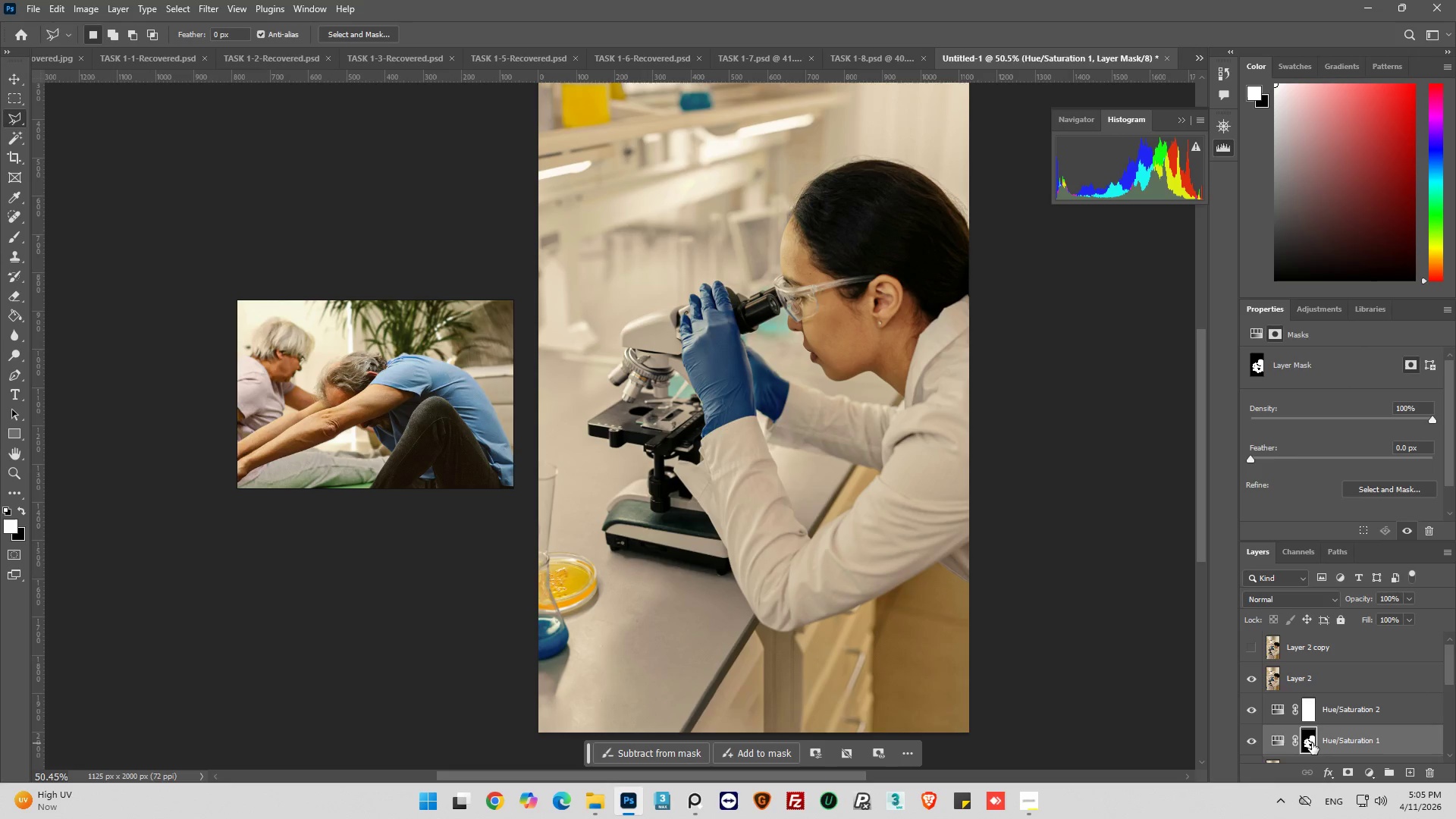 
hold_key(key=ControlLeft, duration=0.45)
left_click([1309, 744])
 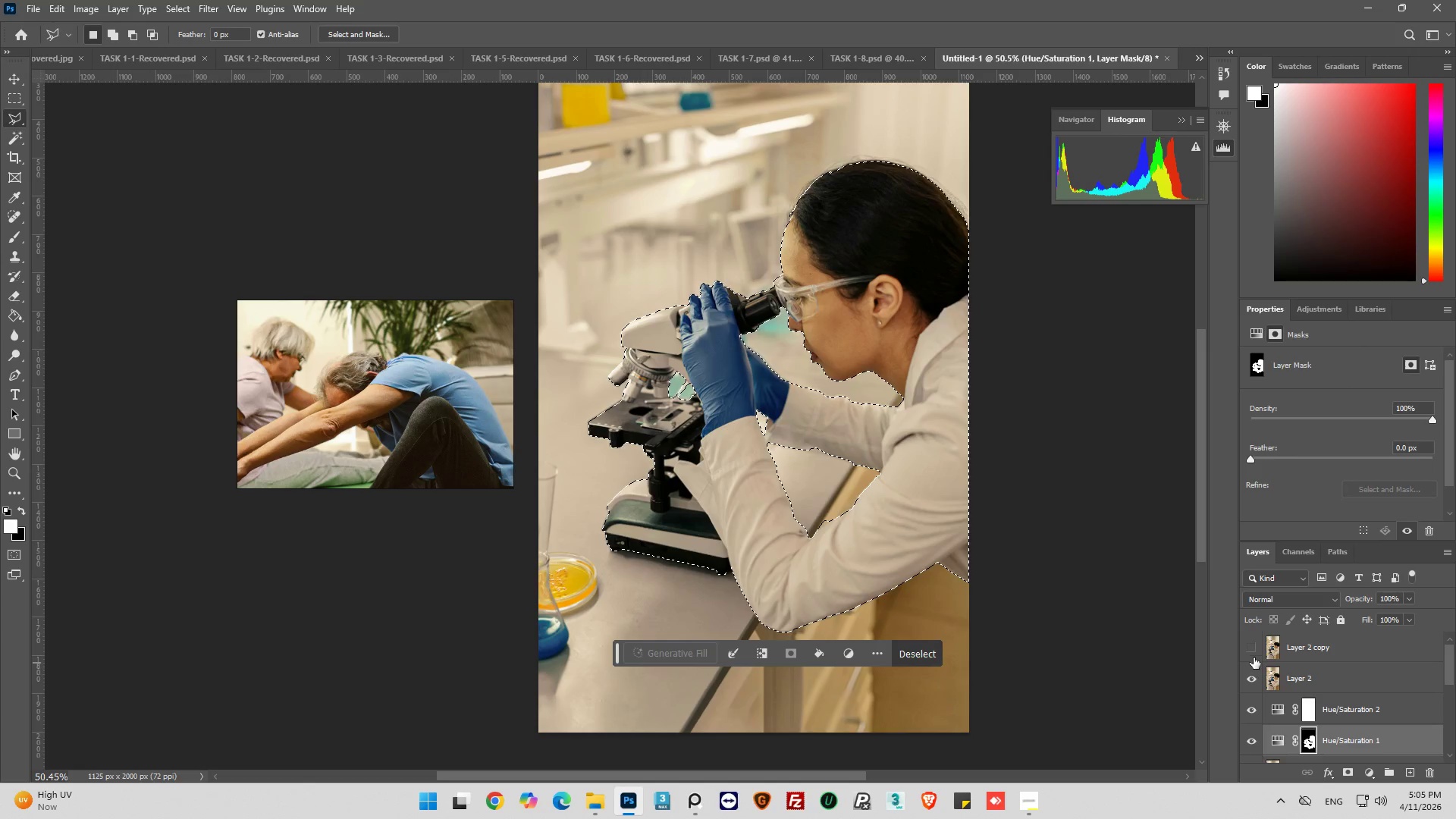 
left_click([1281, 642])
 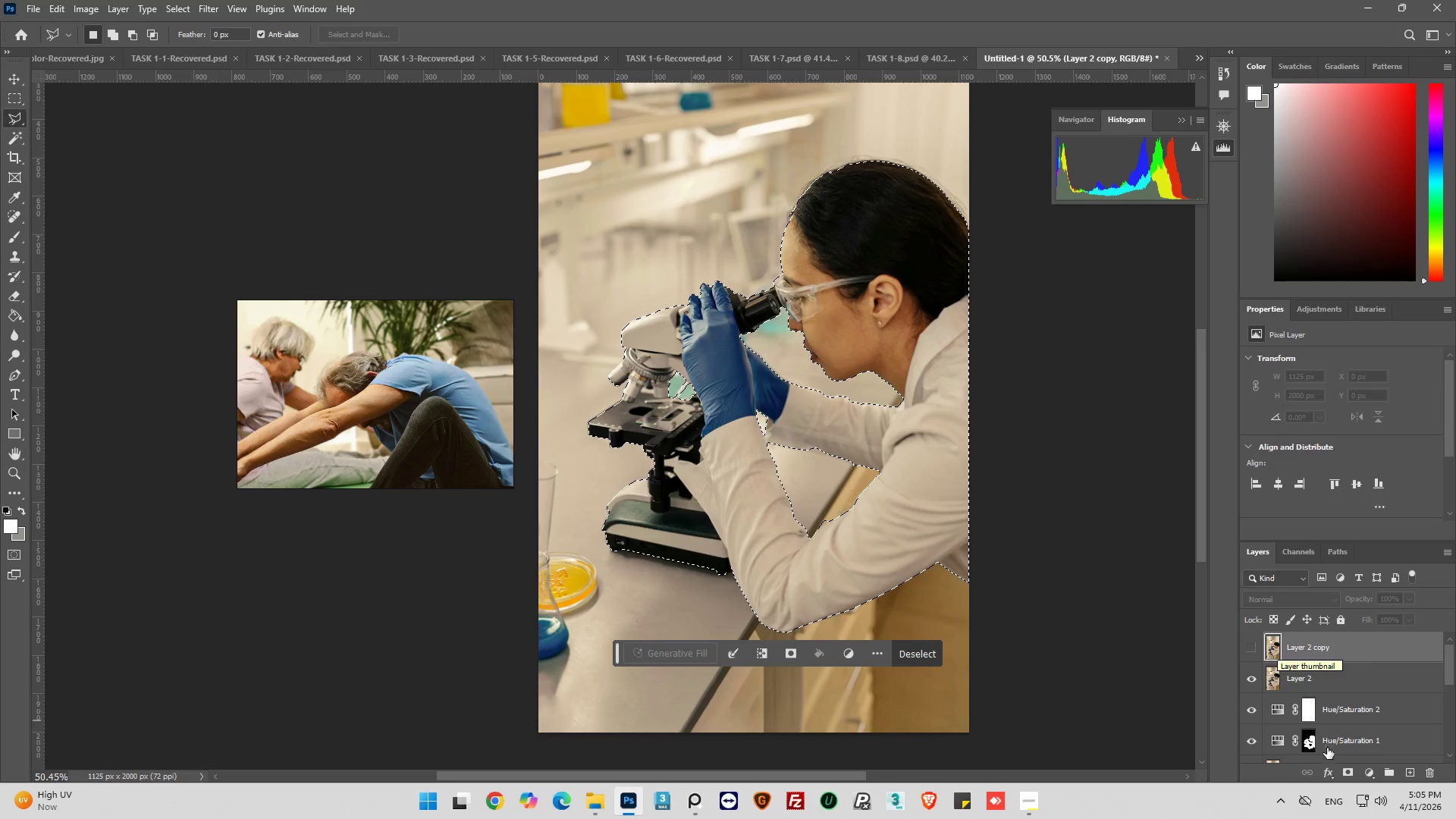 
left_click([1350, 777])
 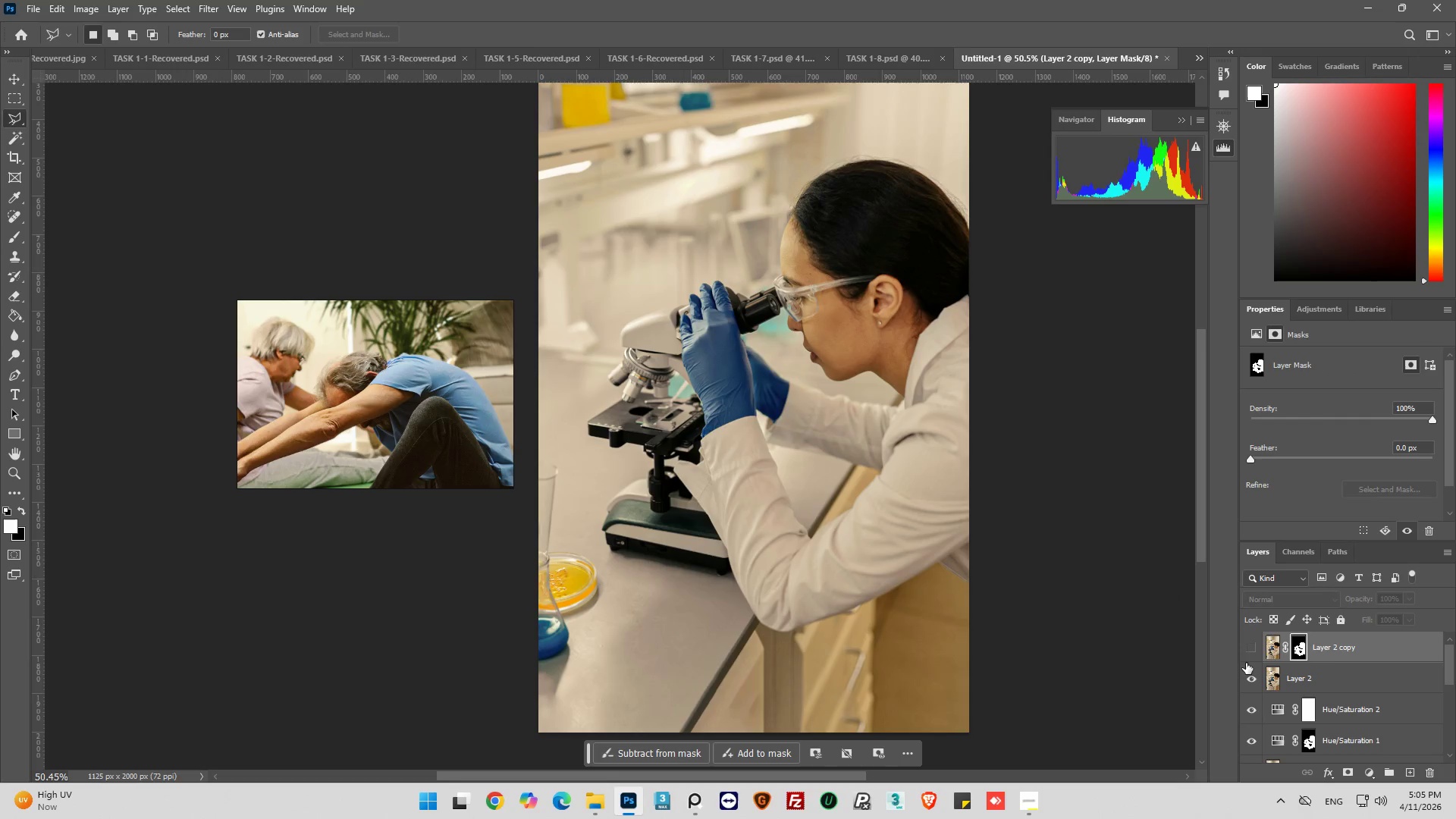 
left_click([1246, 653])
 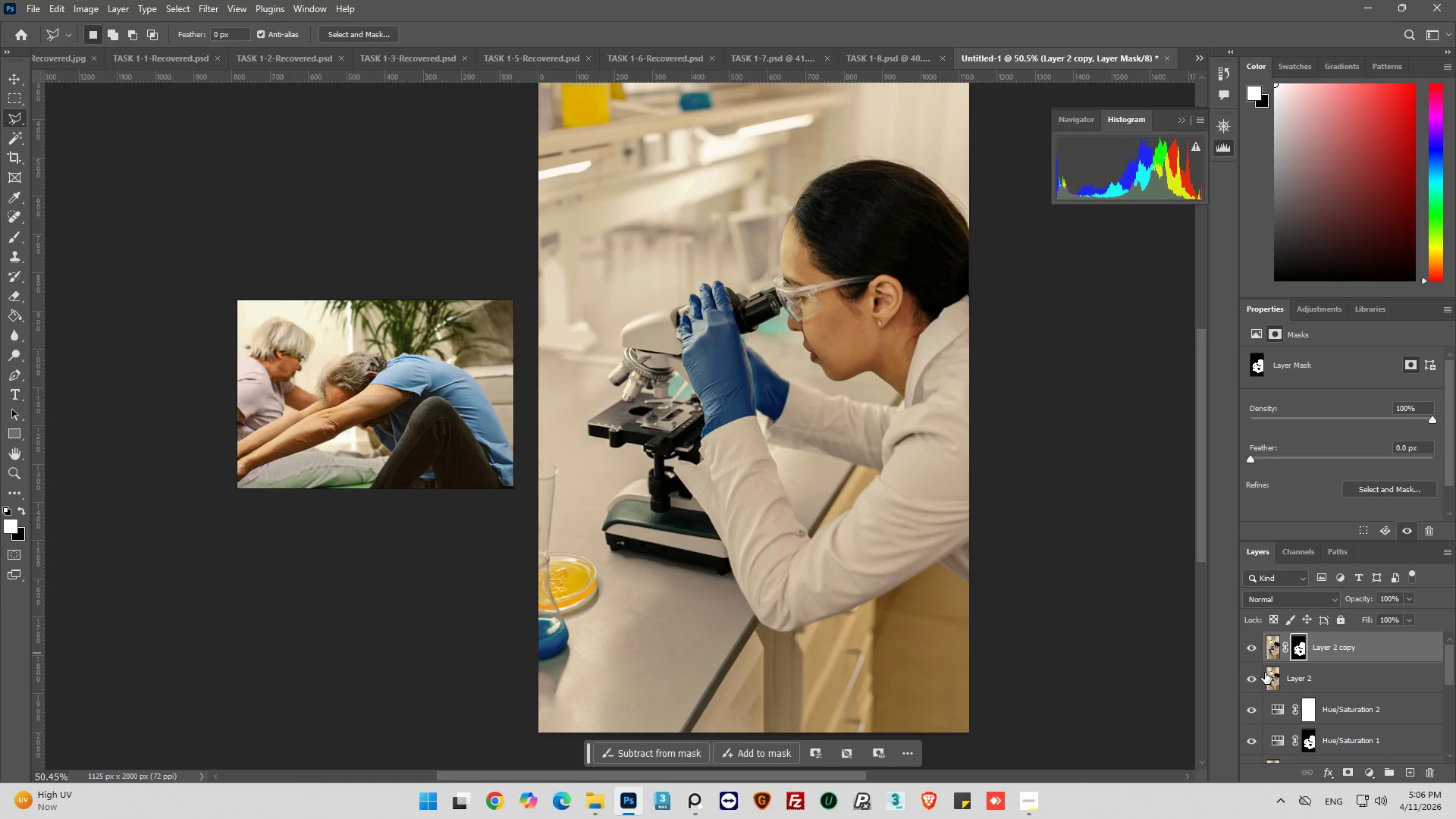 
left_click([1272, 684])
 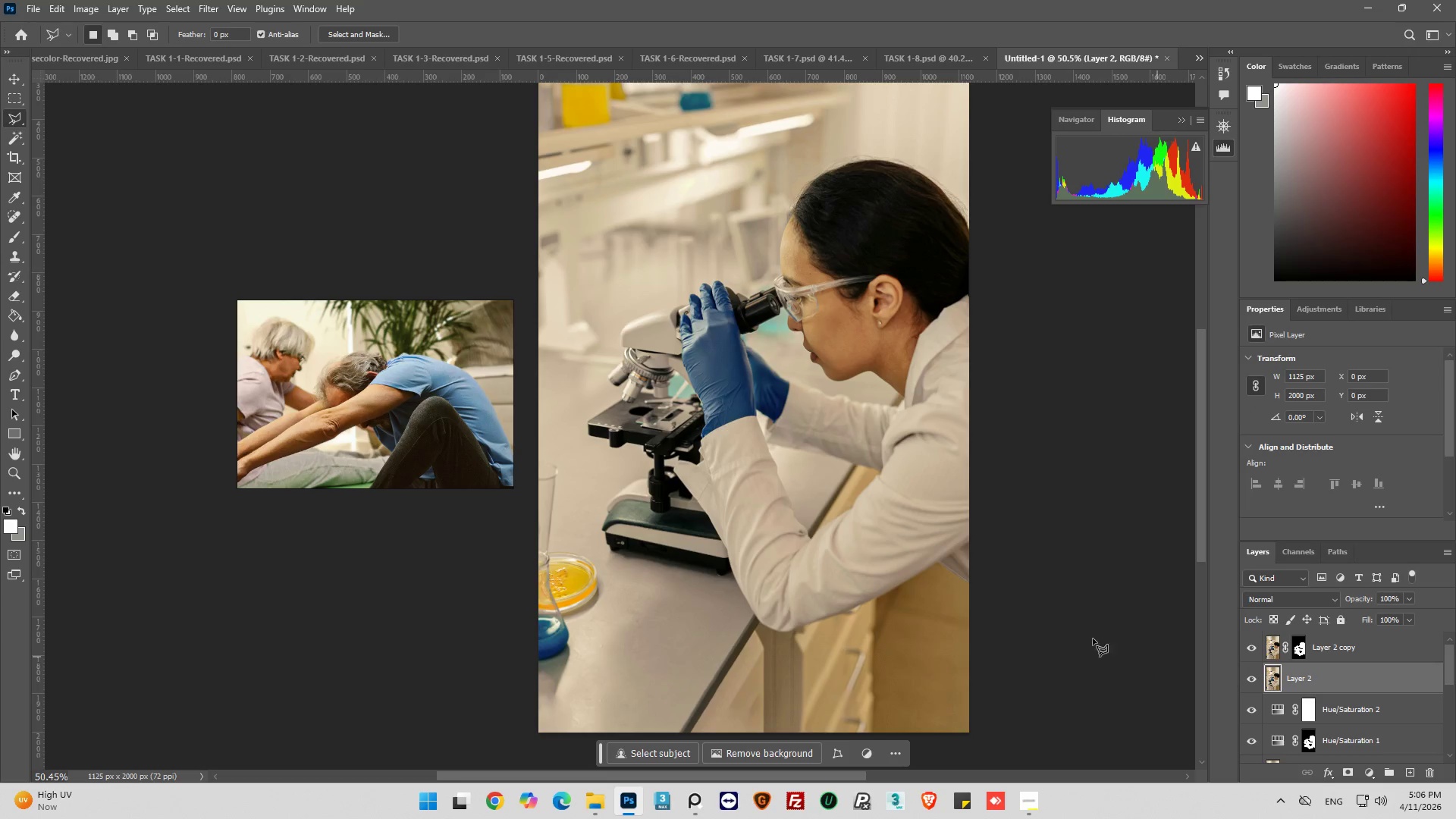 
hold_key(key=AltLeft, duration=0.53)
scroll: coordinate [717, 349], scroll_direction: up, amount: 5.0
 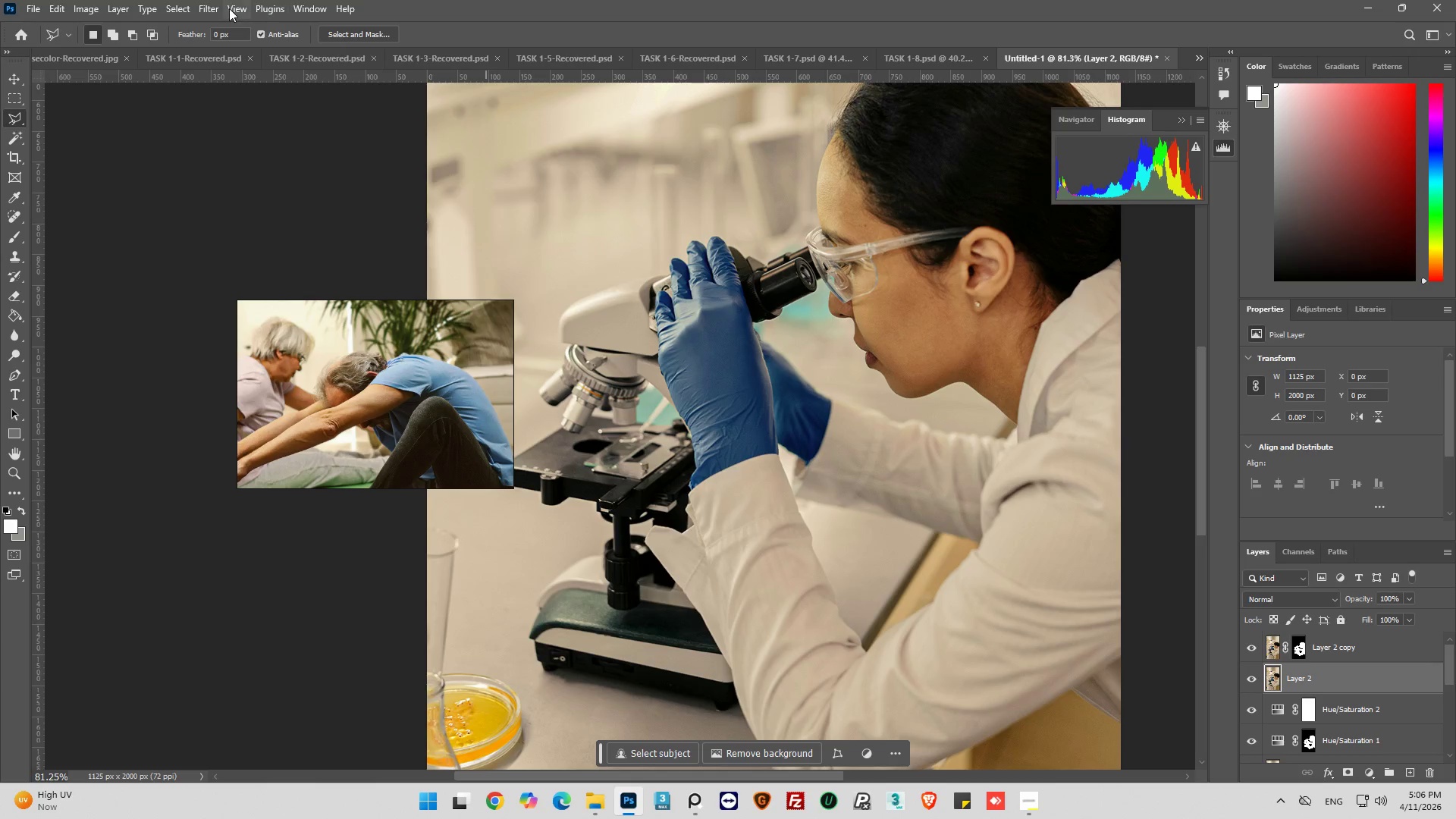 
left_click([206, 8])
 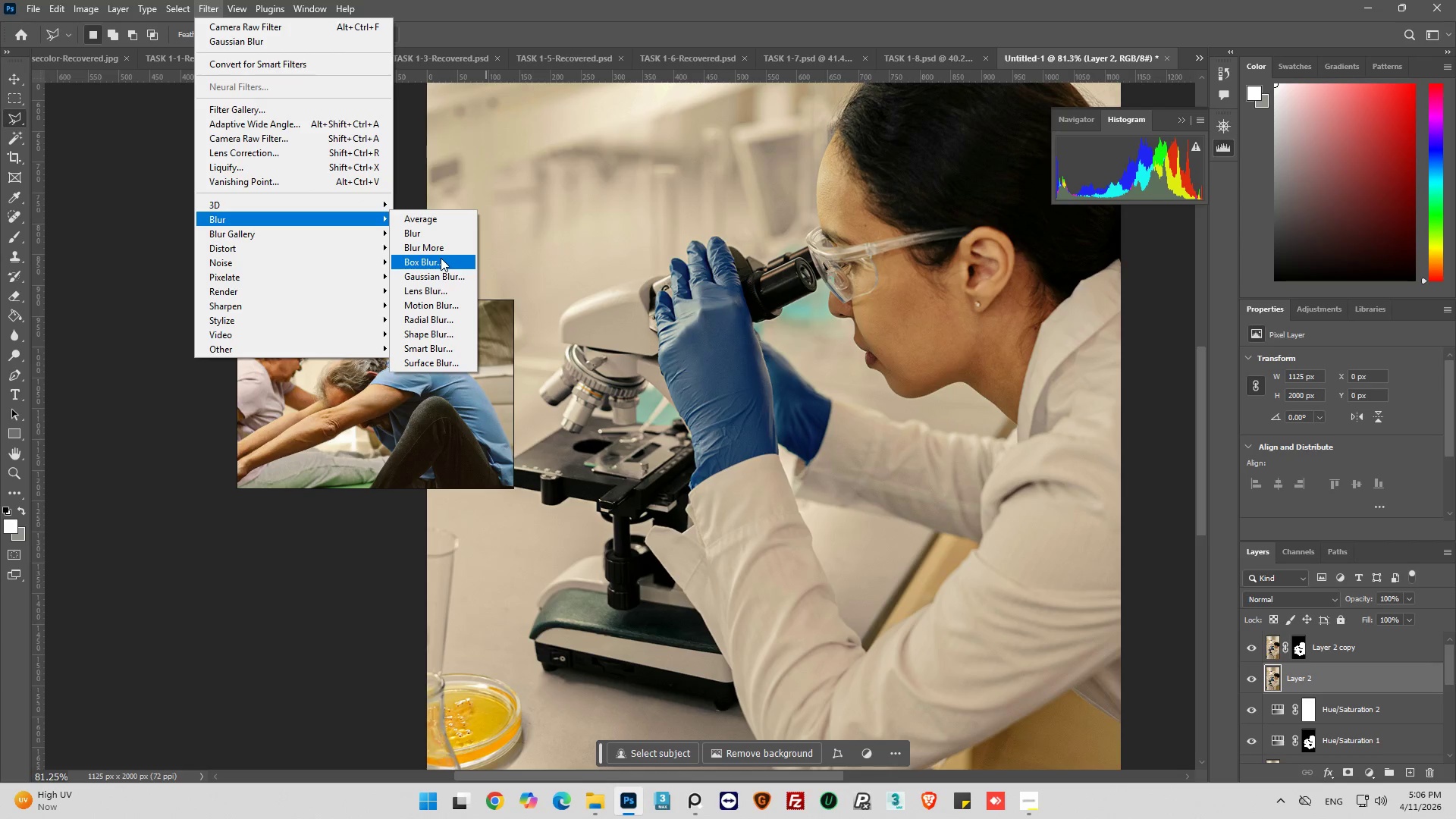 
left_click([457, 272])
 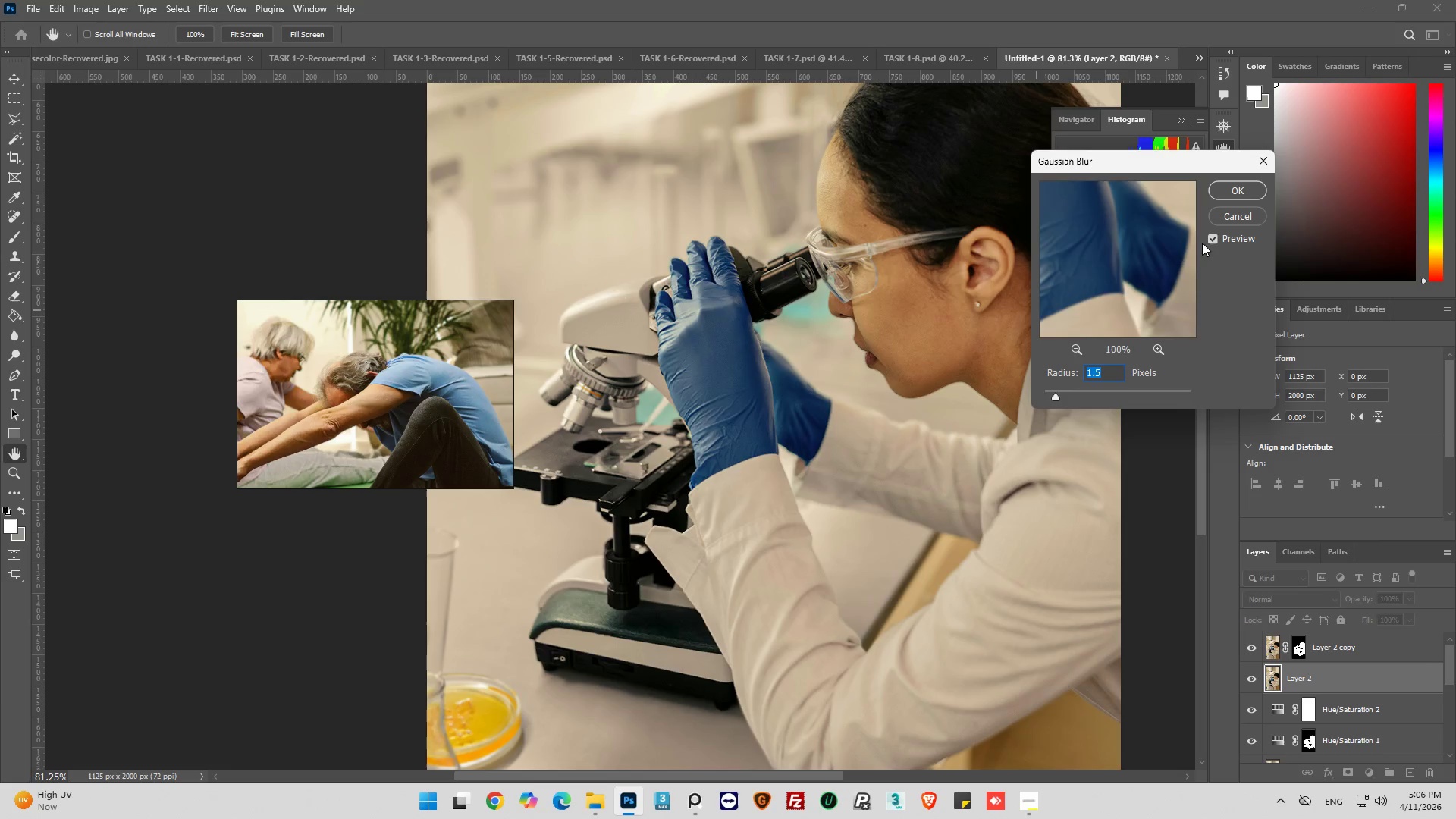 
wait(5.36)
 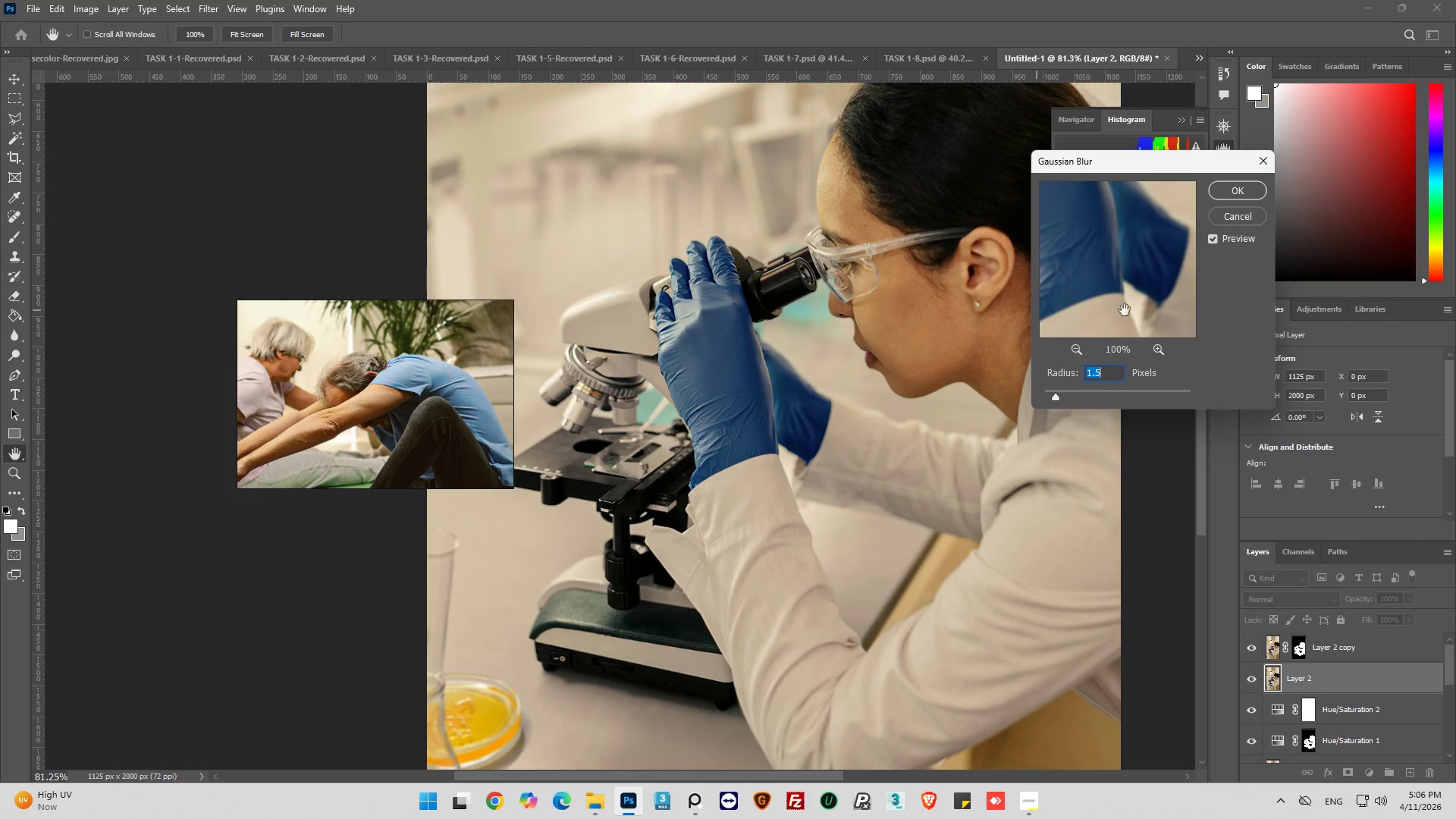 
left_click([1237, 190])
 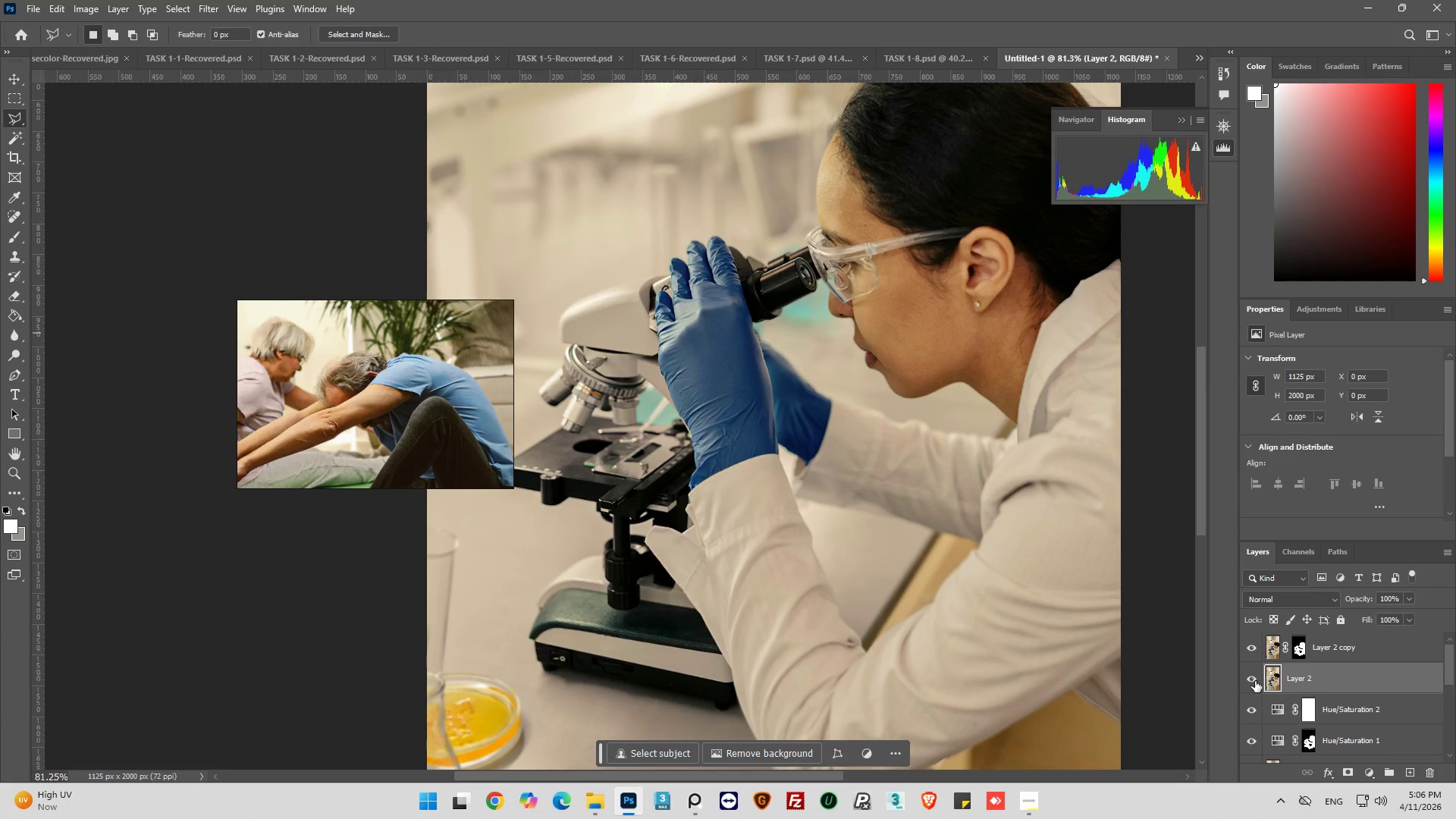 
left_click([1256, 679])
 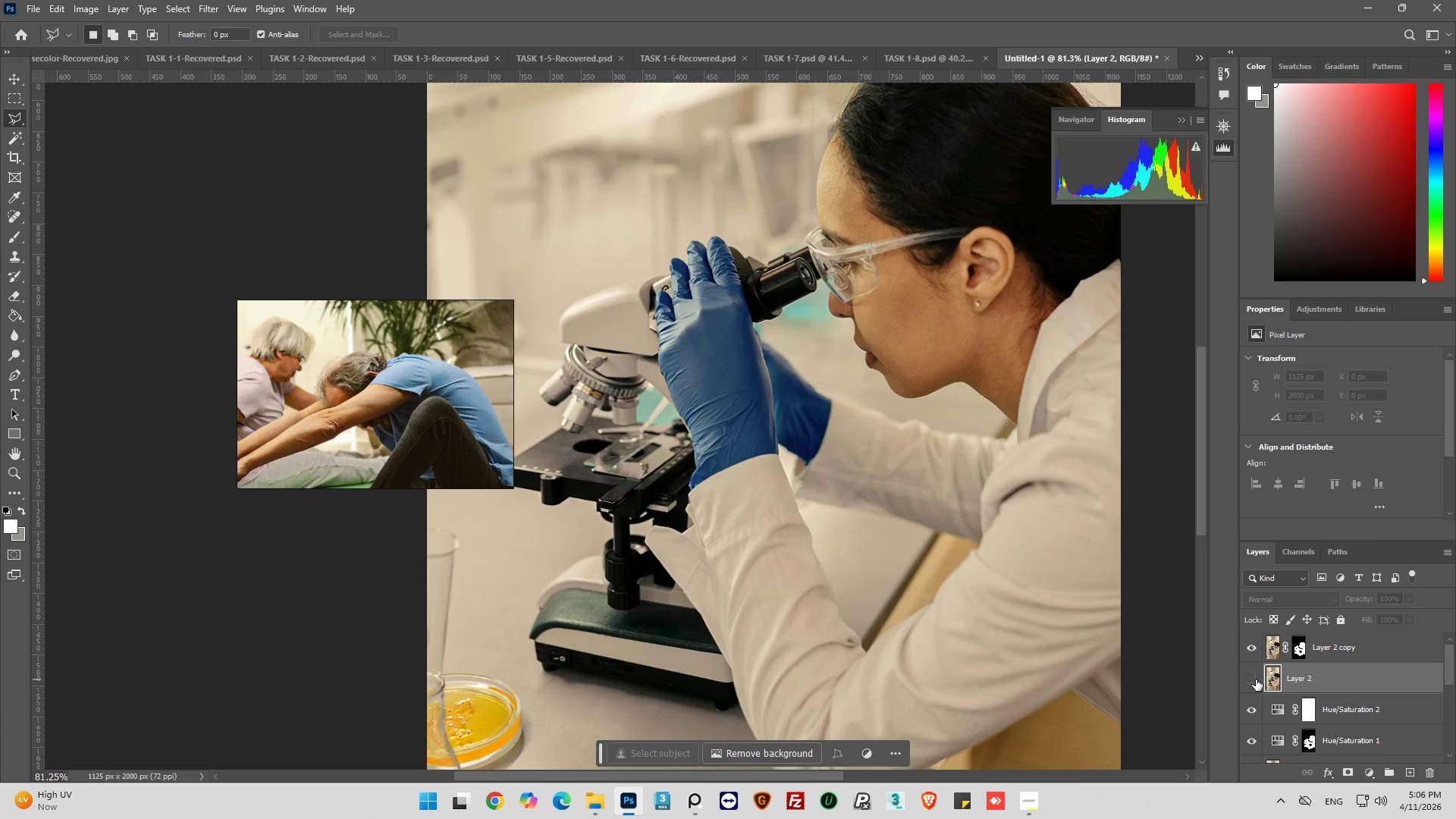 
left_click([1256, 679])
 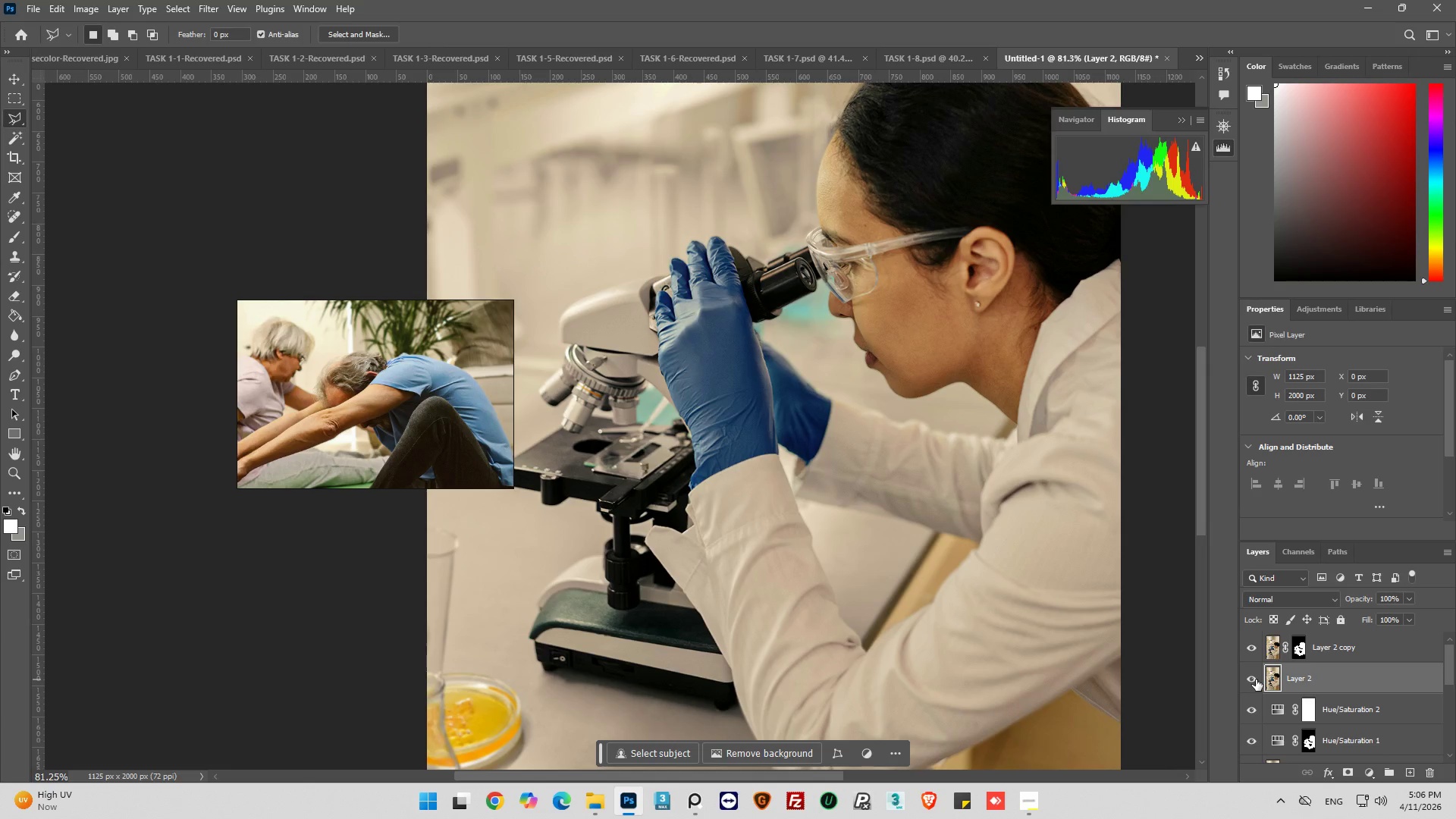 
left_click([1256, 679])
 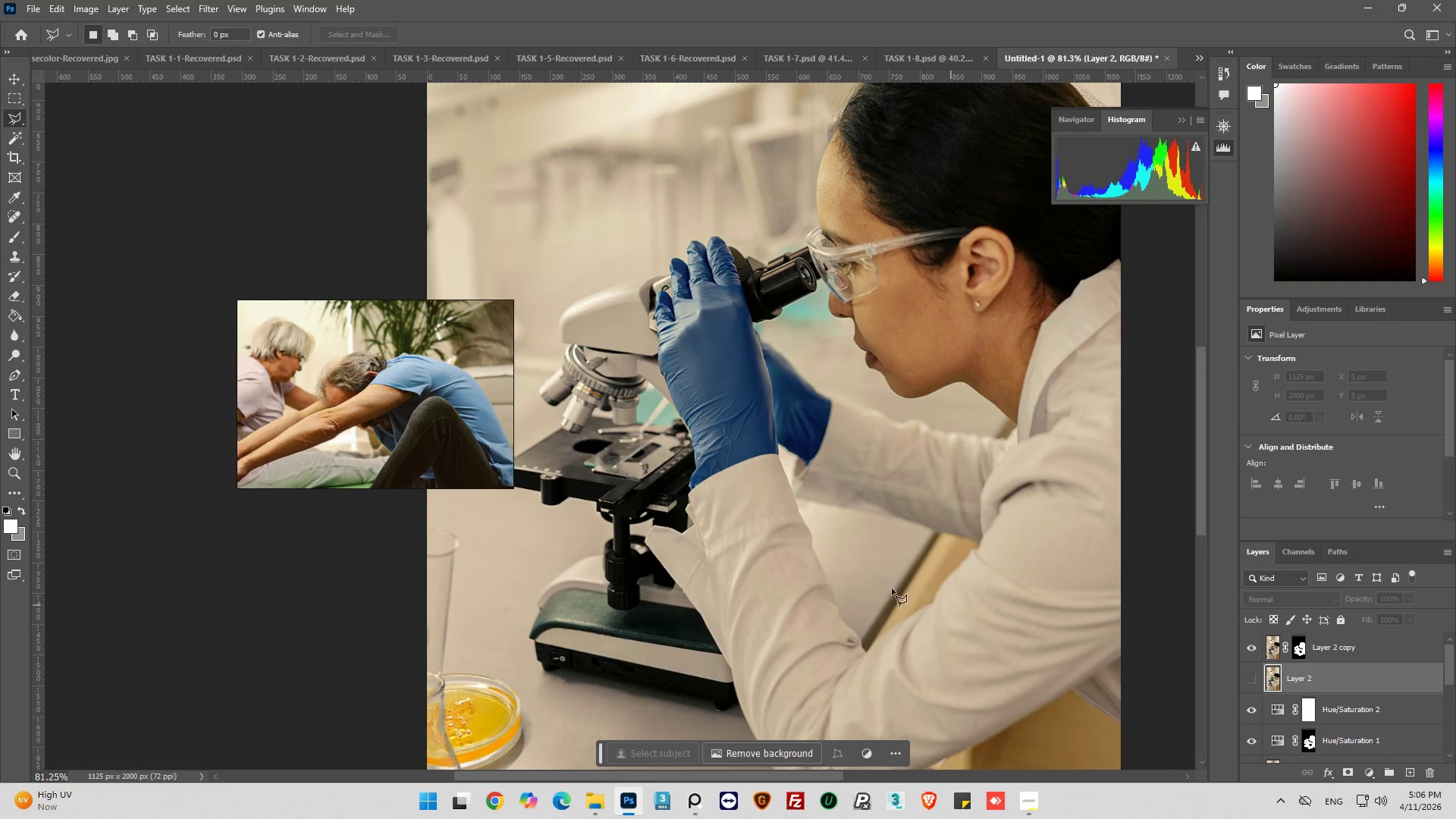 
hold_key(key=AltLeft, duration=0.47)
hold_key(key=AltLeft, duration=0.38)
scroll: coordinate [766, 209], scroll_direction: down, amount: 1.0
 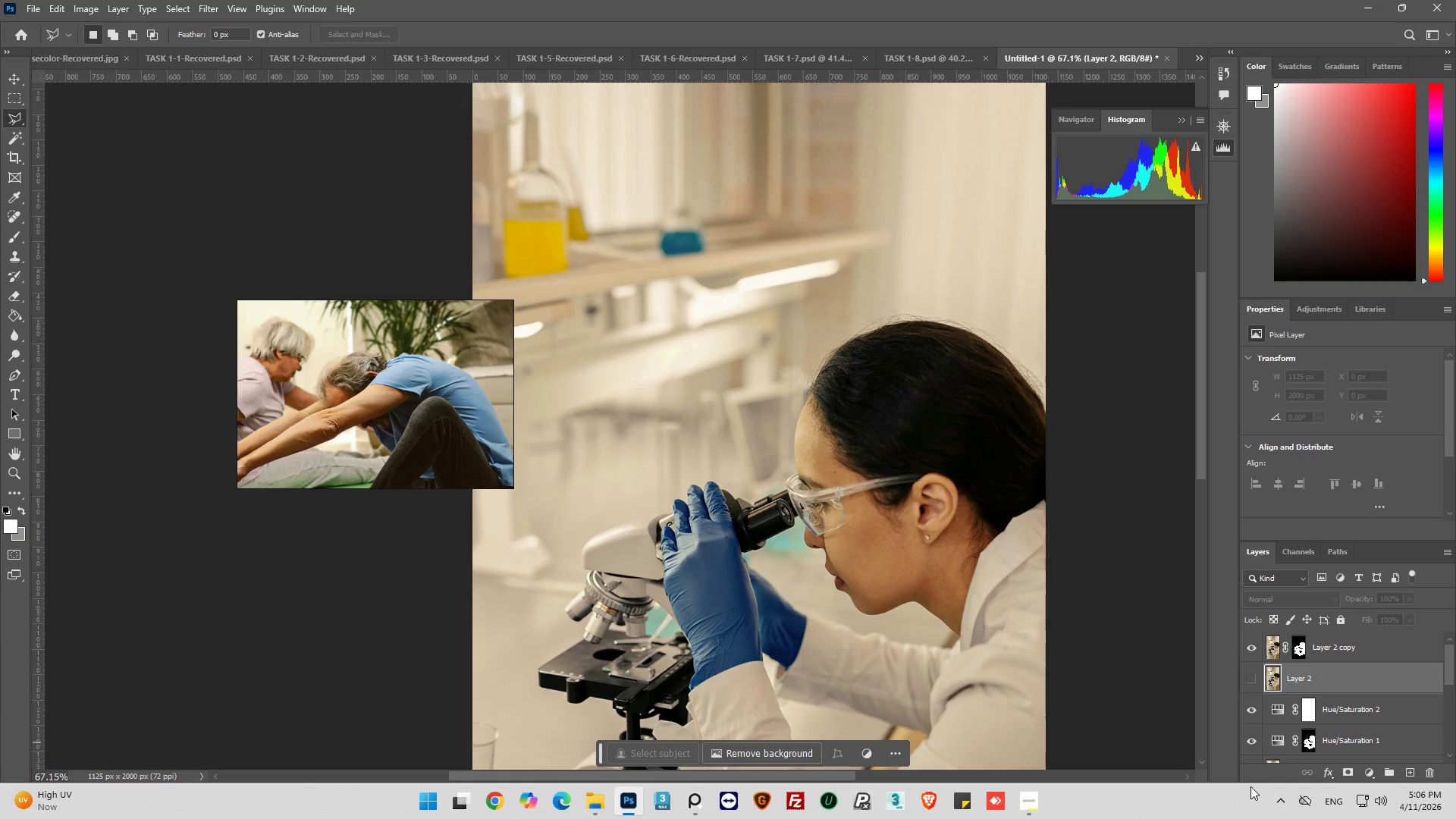 
left_click([1250, 679])
 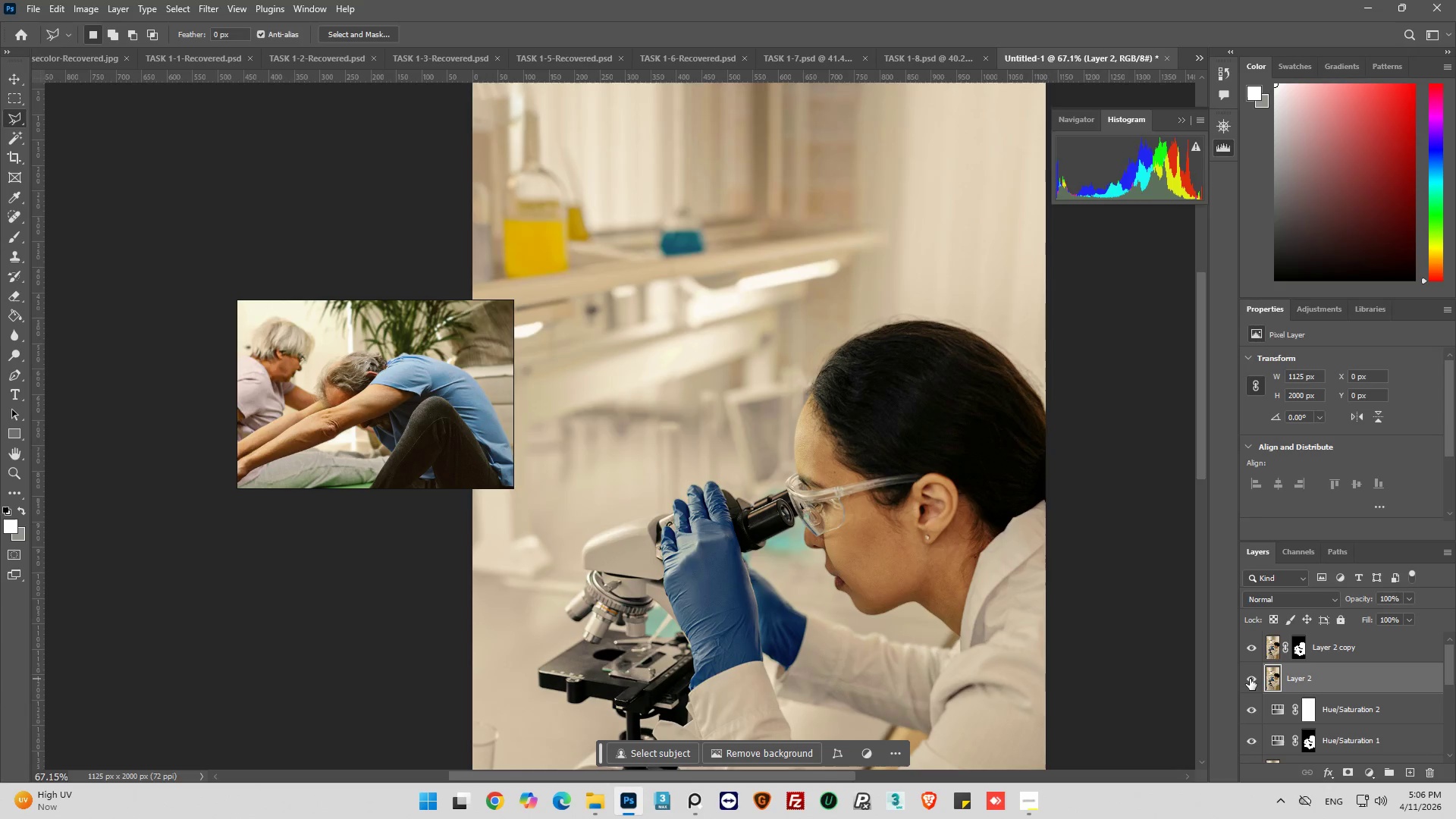 
left_click([1250, 679])
 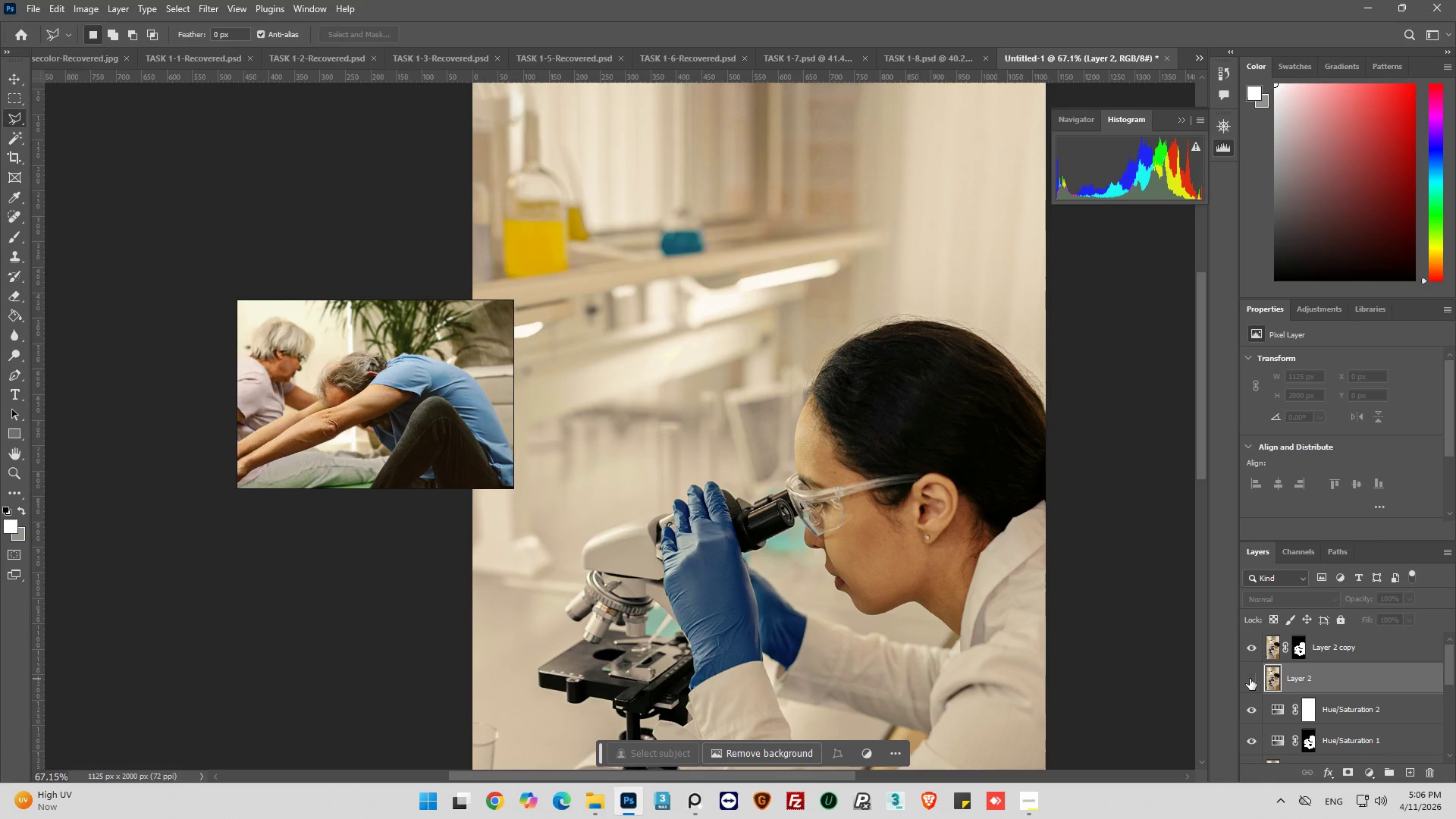 
left_click([1250, 679])
 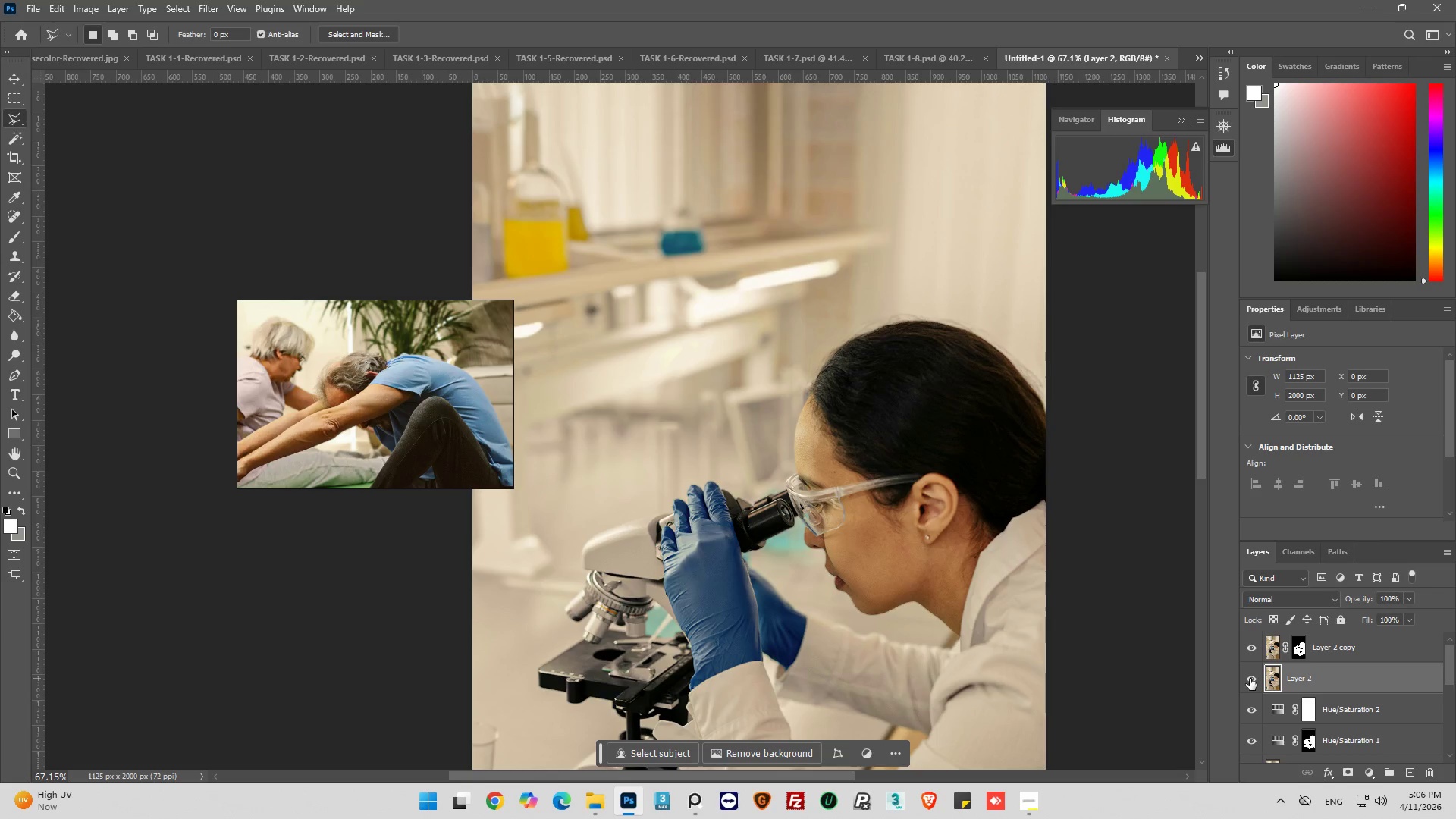 
left_click([1250, 679])
 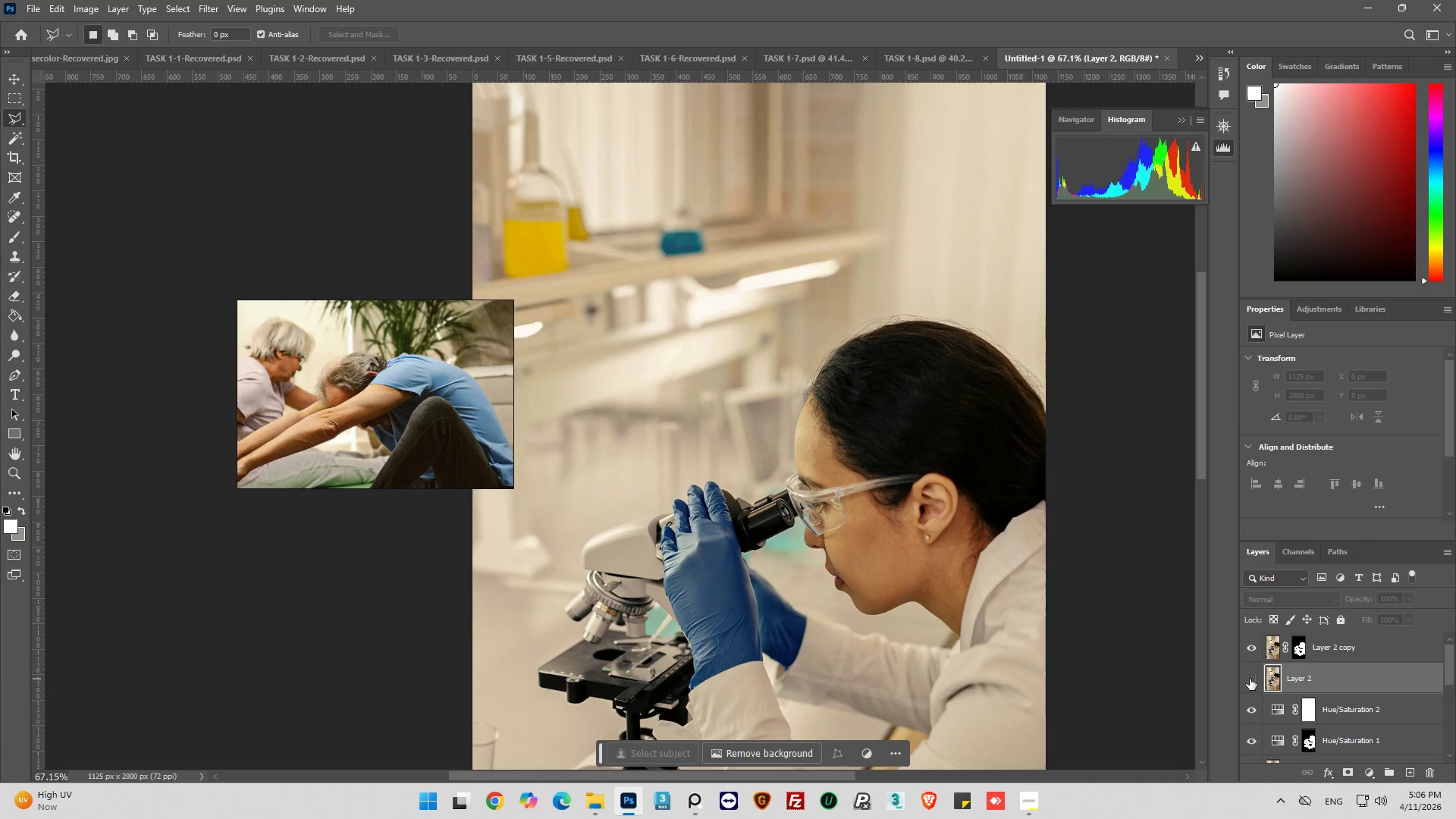 
left_click([1250, 679])
 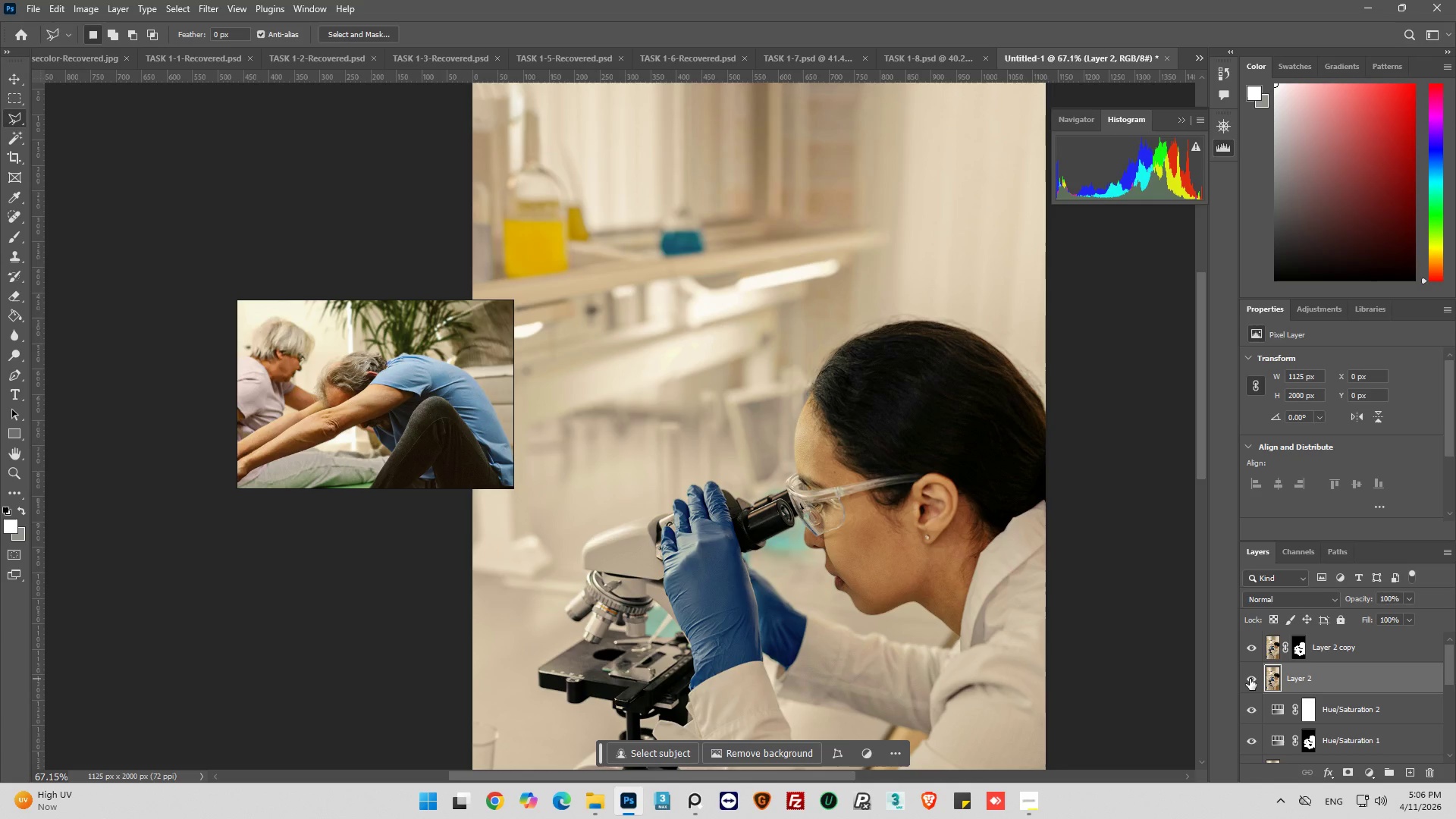 
key(Alt+AltLeft)
 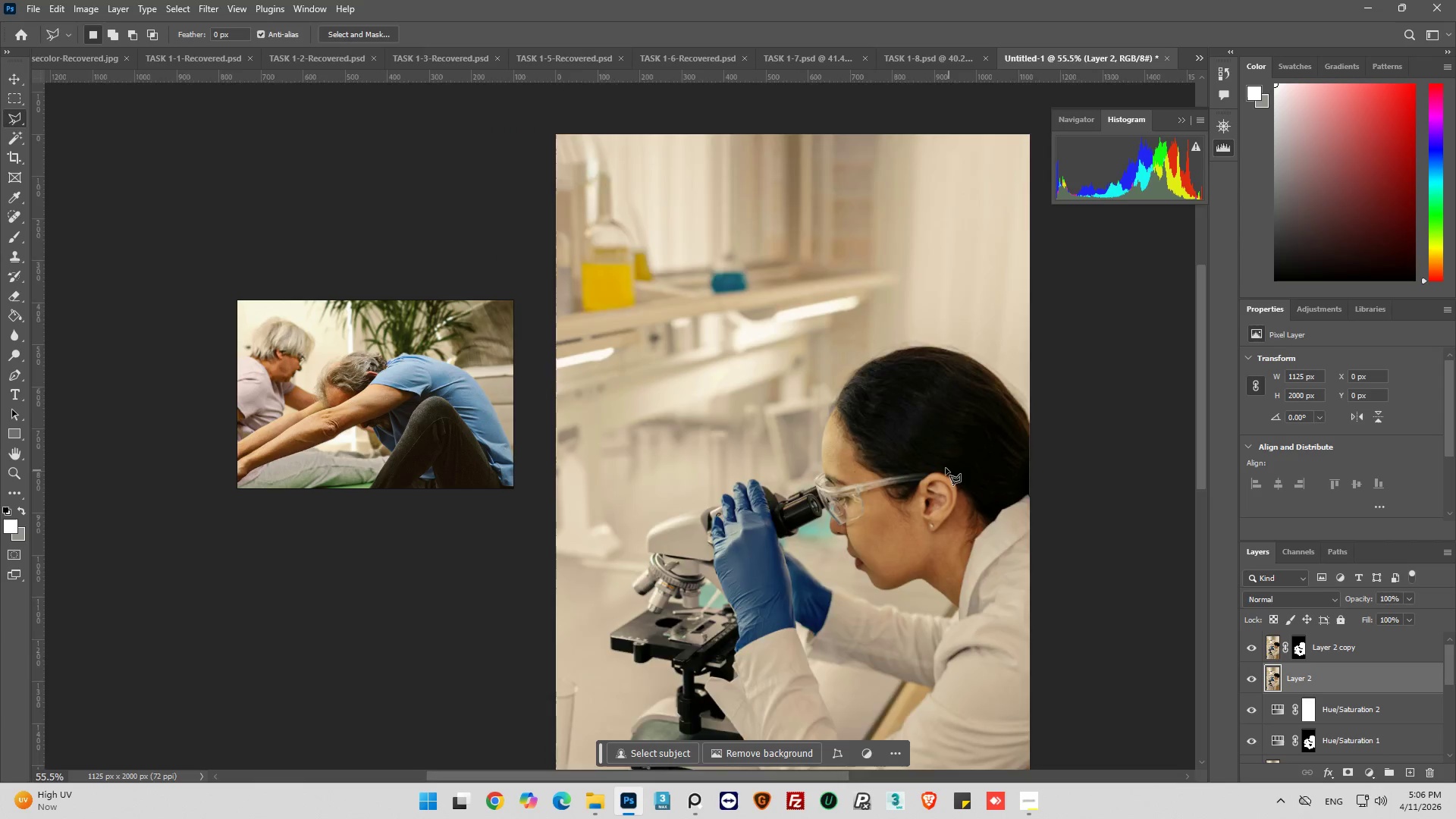 
scroll: coordinate [428, 401], scroll_direction: down, amount: 20.0
 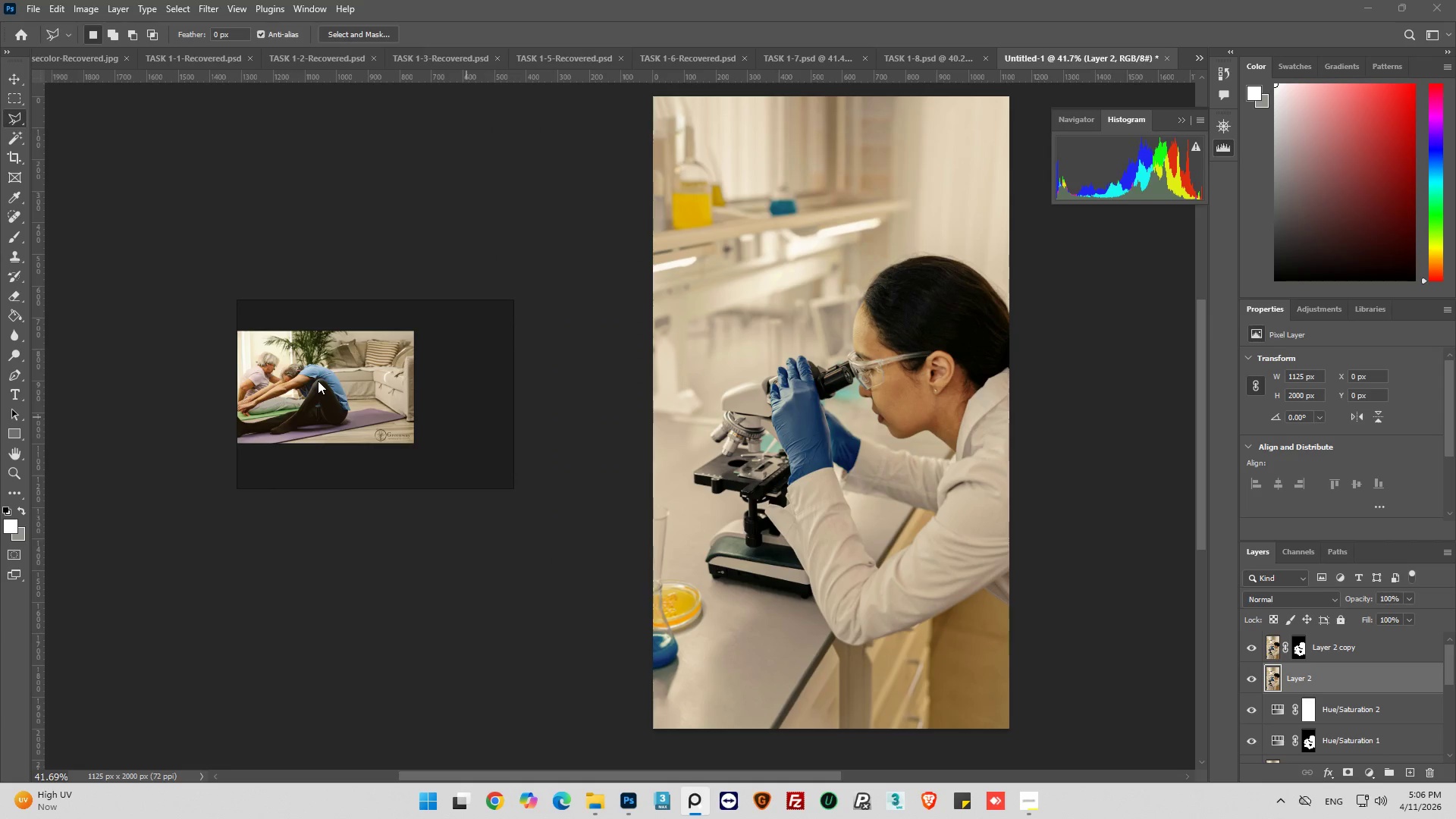 
scroll: coordinate [336, 389], scroll_direction: up, amount: 2.0
 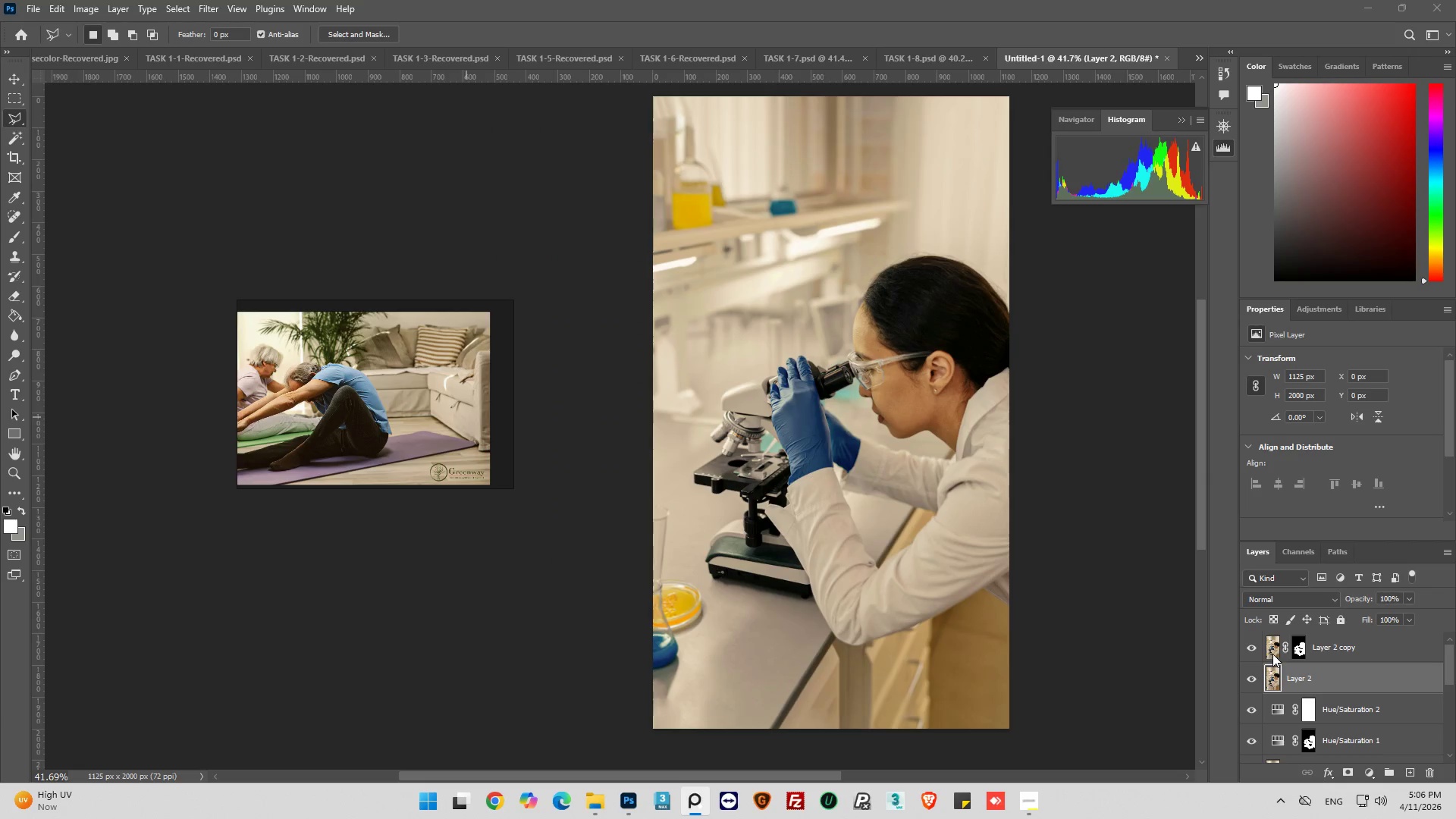 
left_click([1272, 652])
 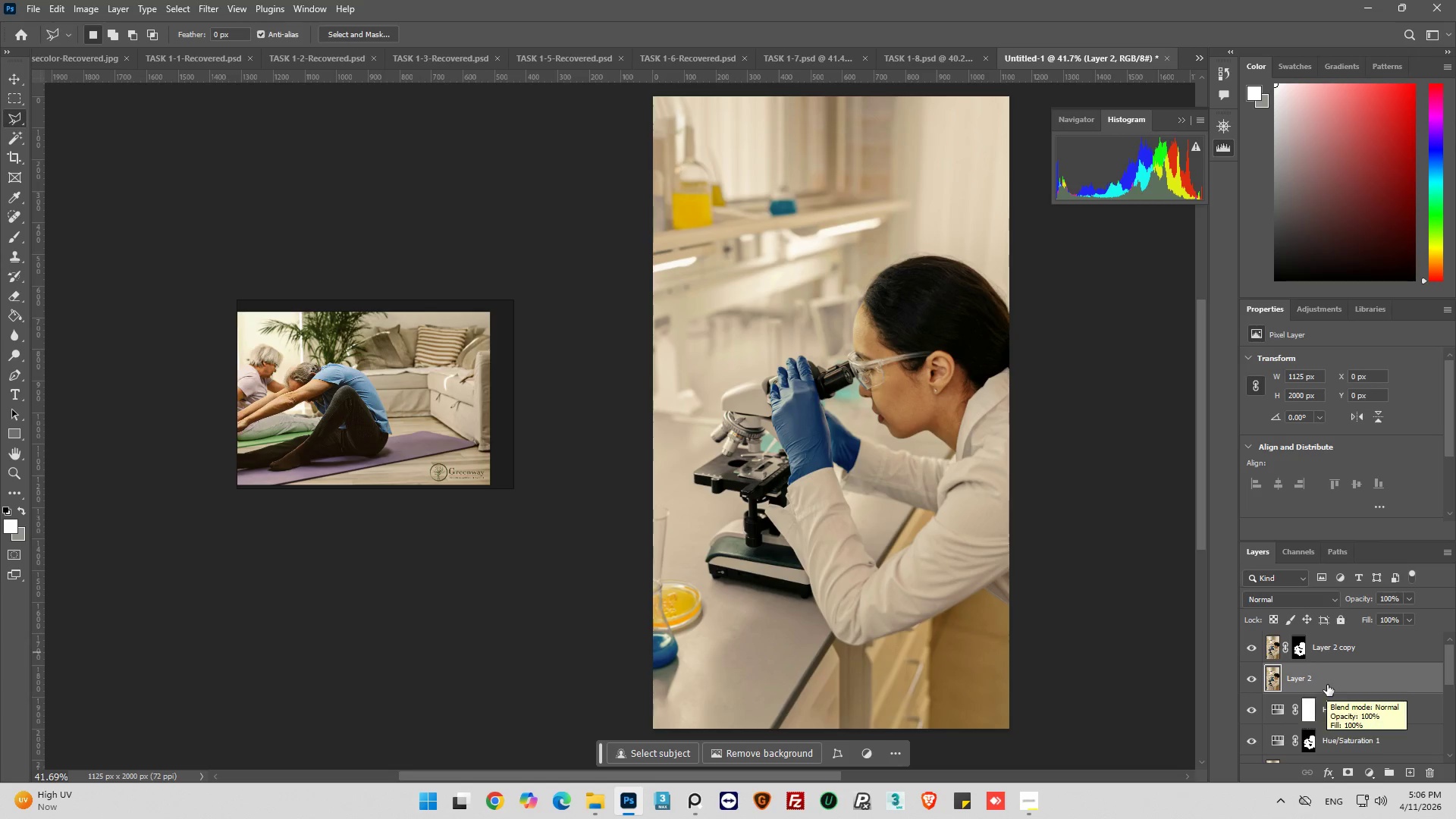 
wait(9.51)
 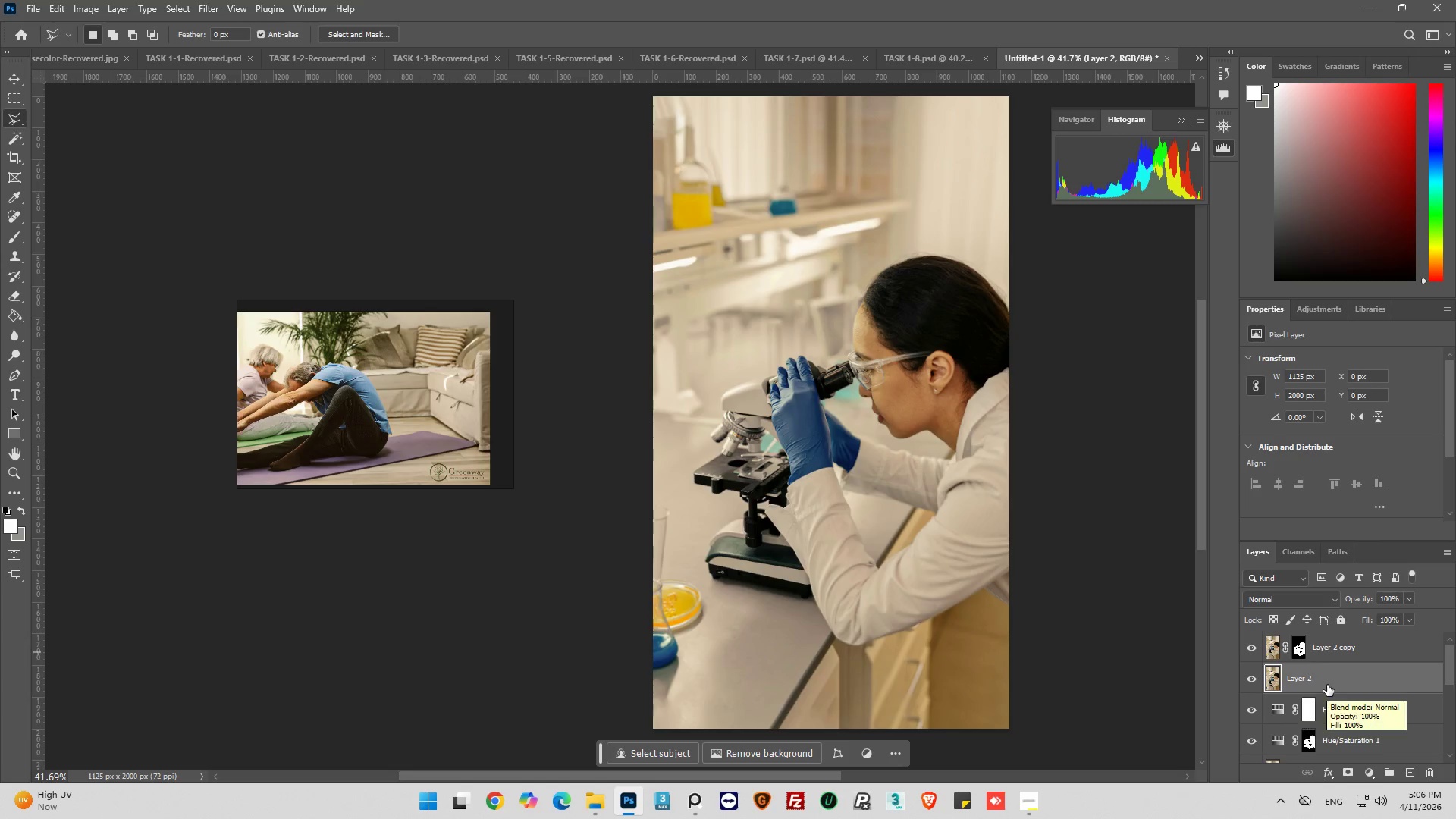 
mouse_move([1368, 755])
 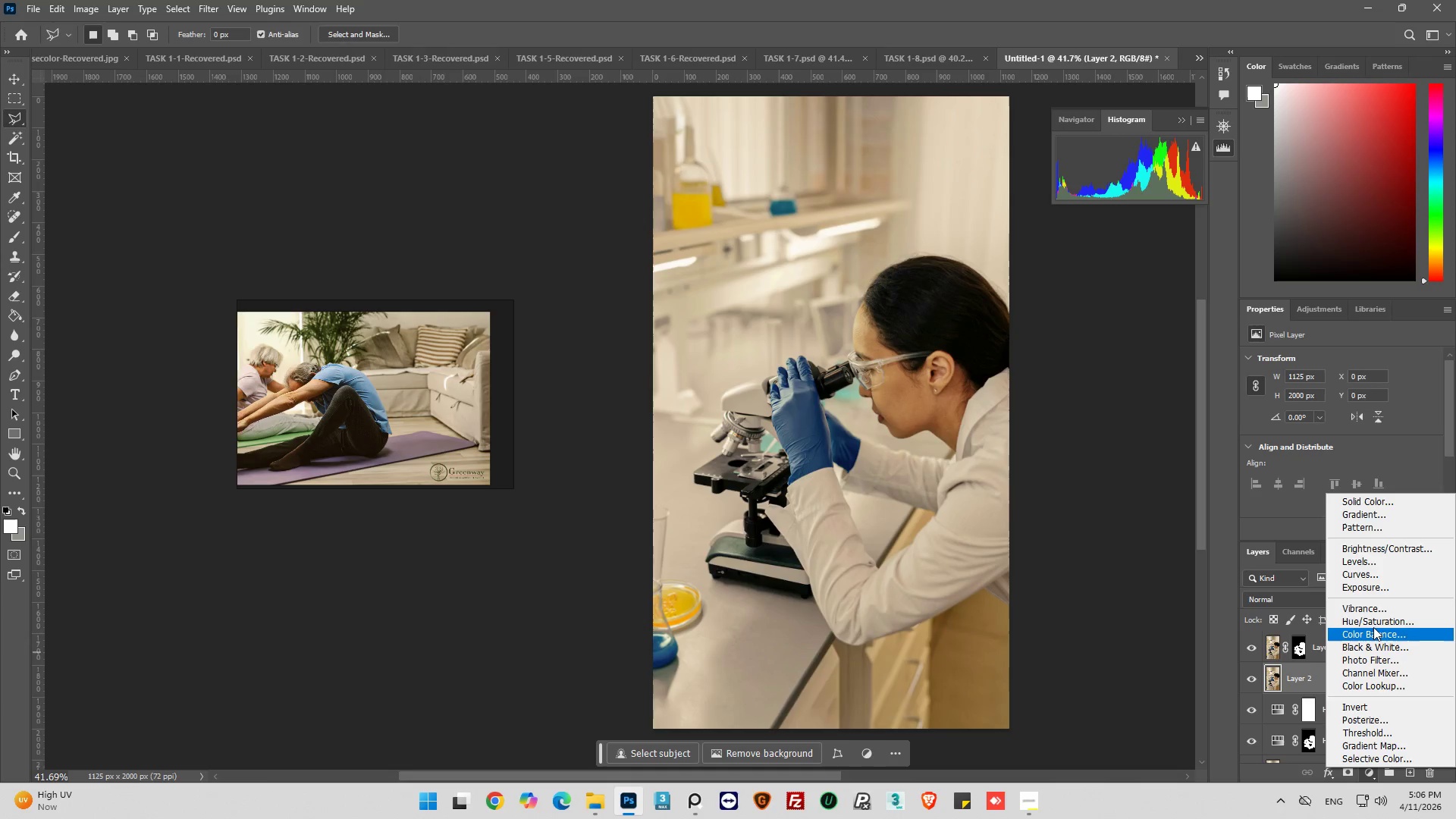 
left_click([1376, 623])
 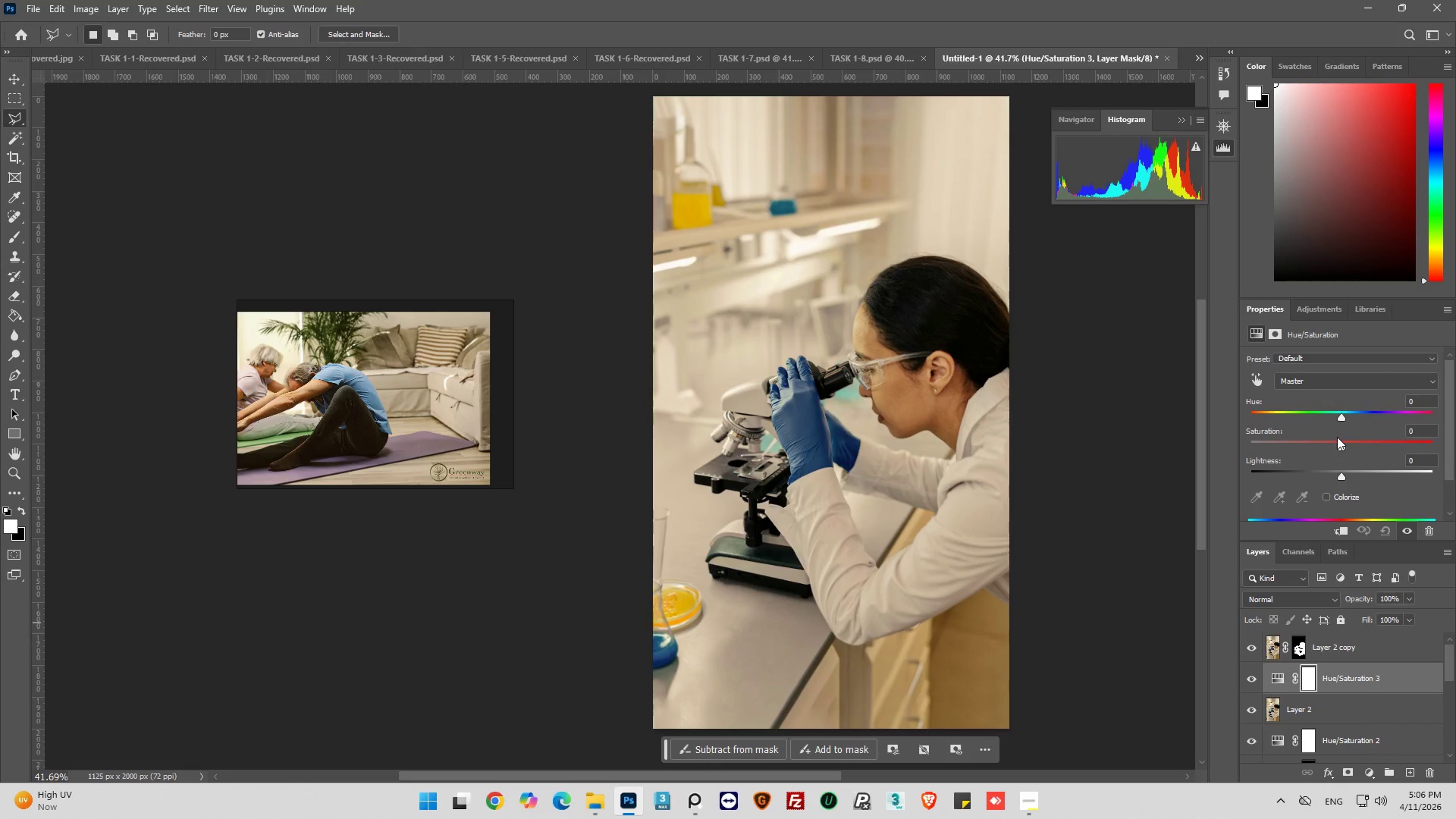 
left_click_drag(start_coordinate=[1338, 447], to_coordinate=[1332, 451])
 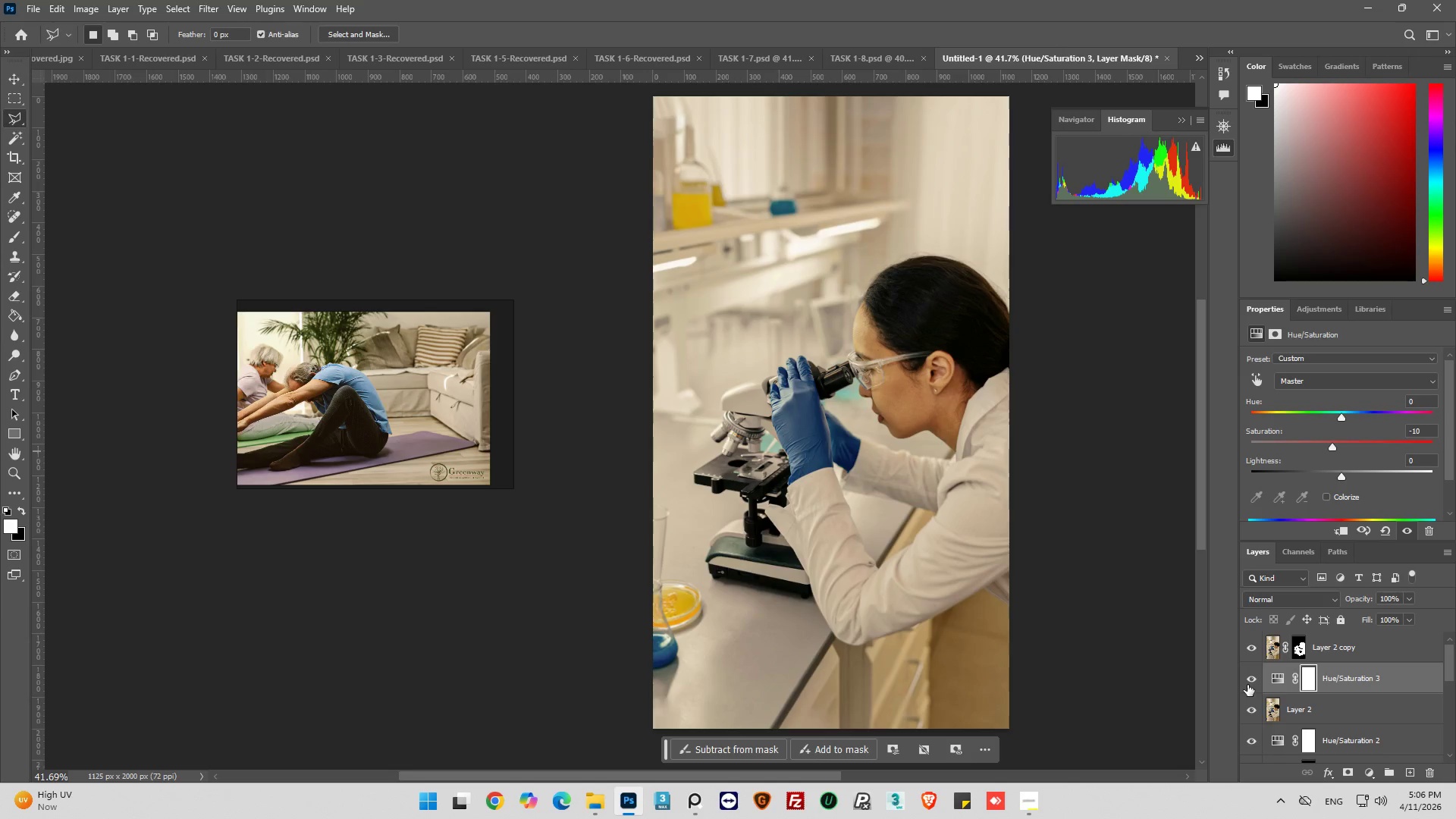 
left_click([1248, 680])
 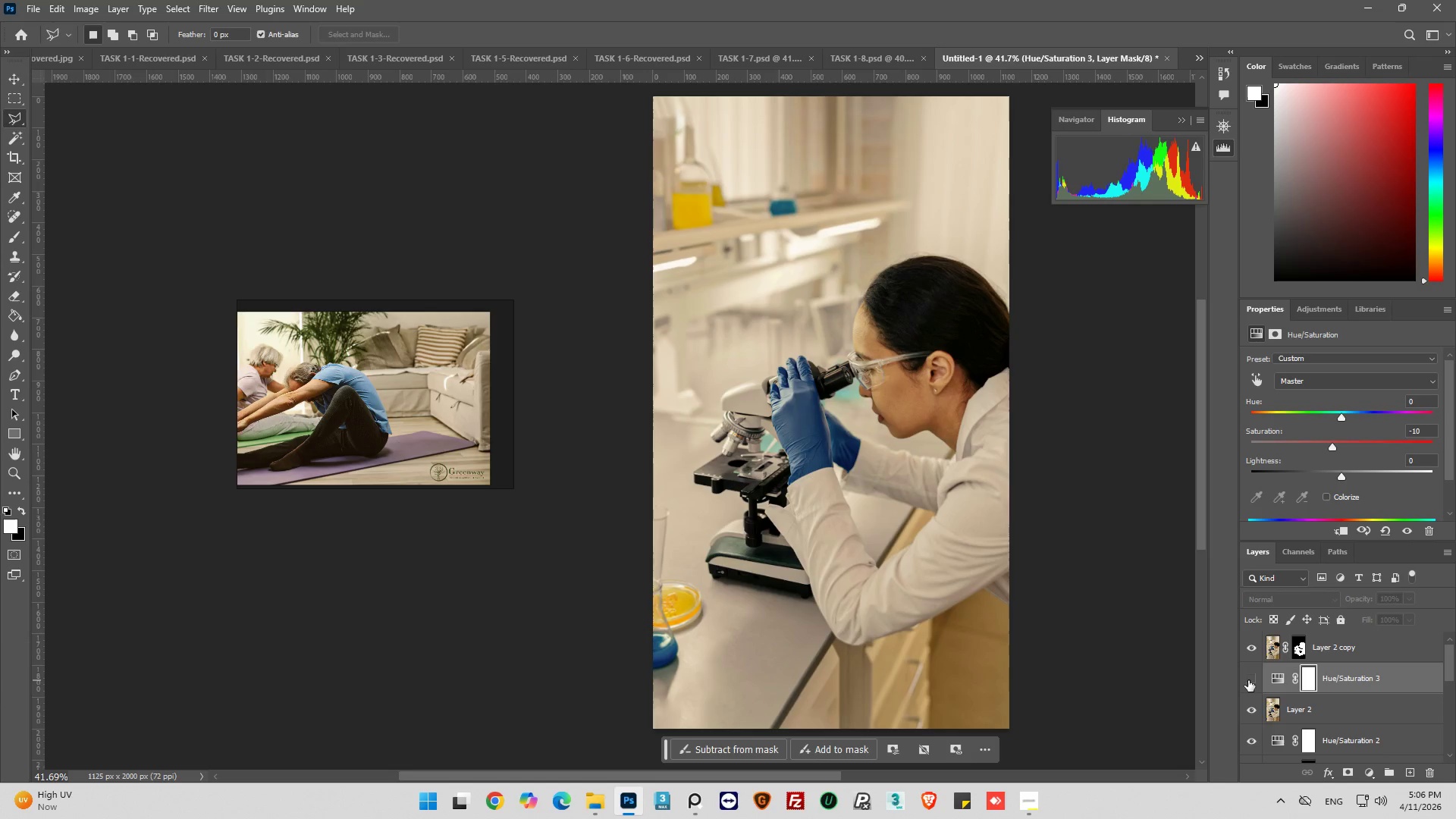 
left_click([1248, 680])
 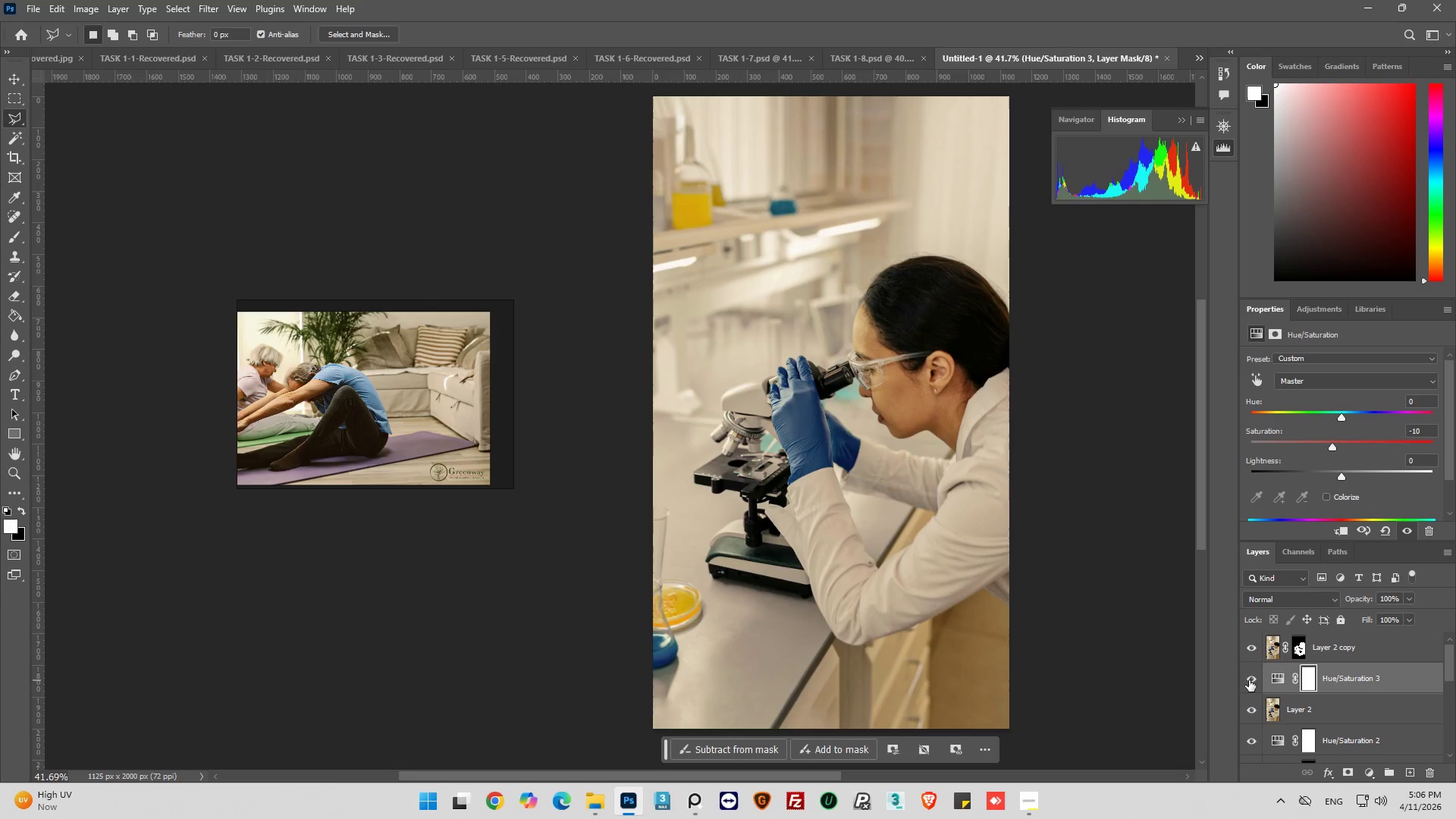 
left_click([1249, 680])
 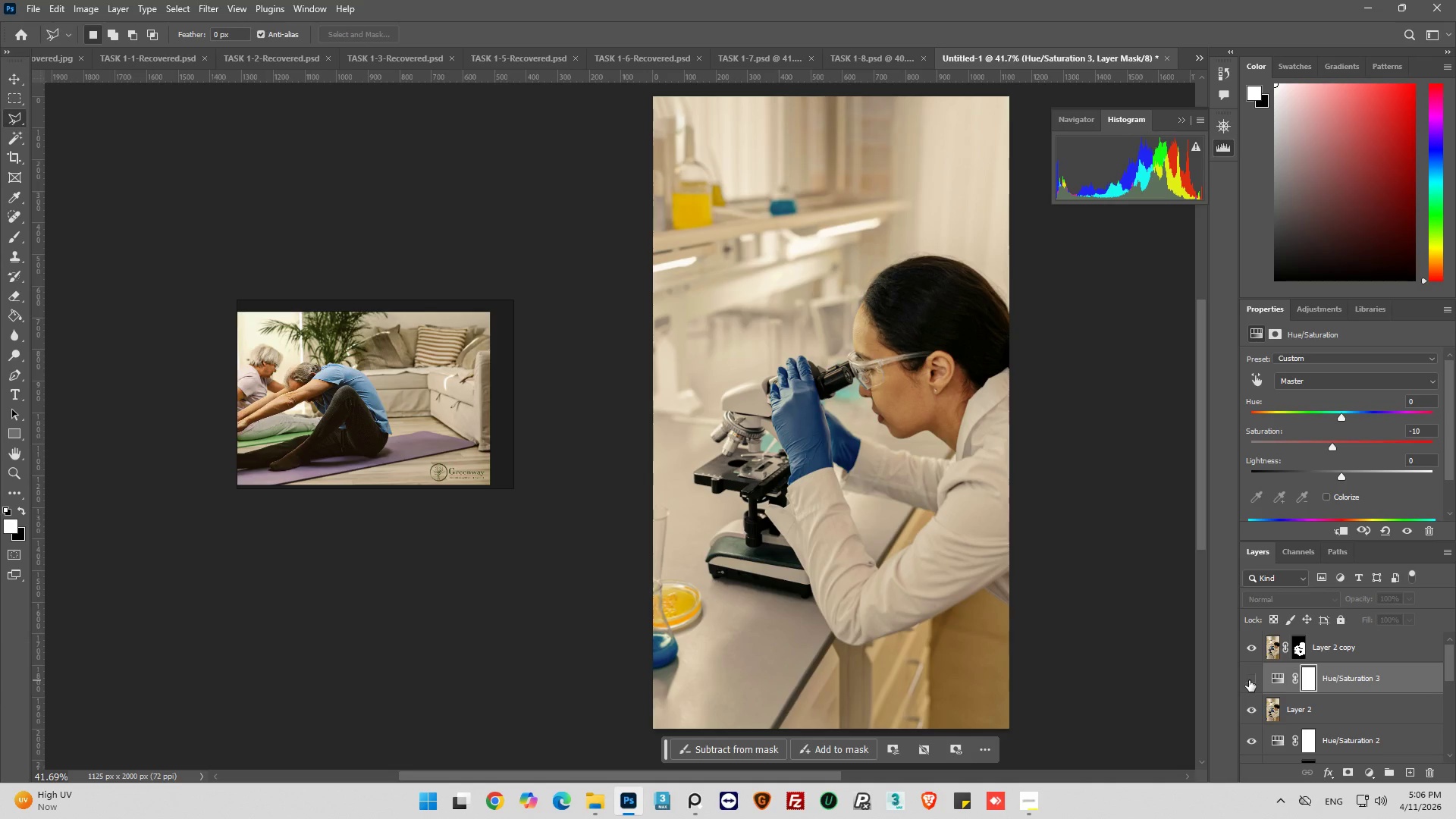 
left_click([1249, 680])
 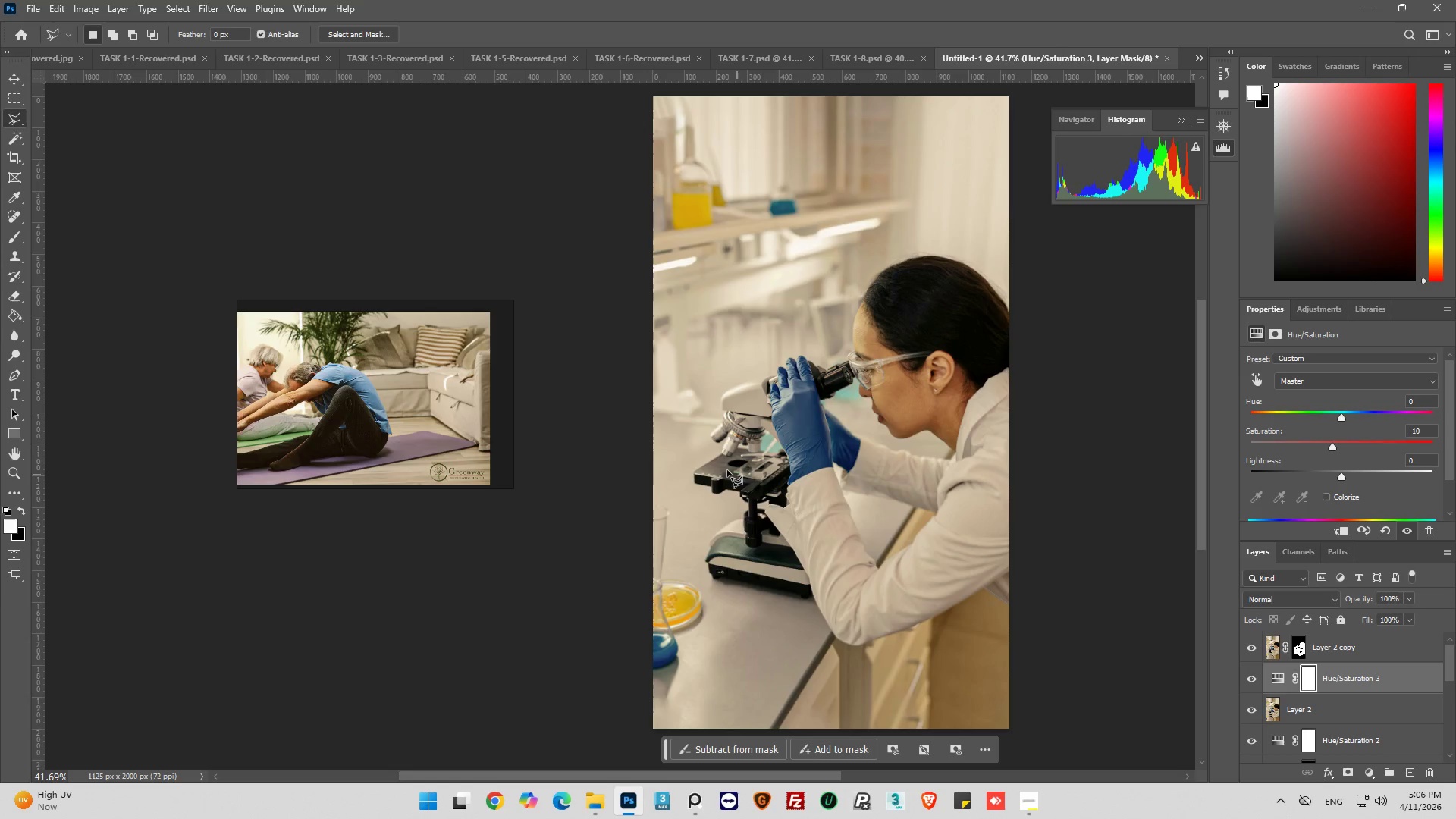 
scroll: coordinate [738, 466], scroll_direction: up, amount: 2.0
 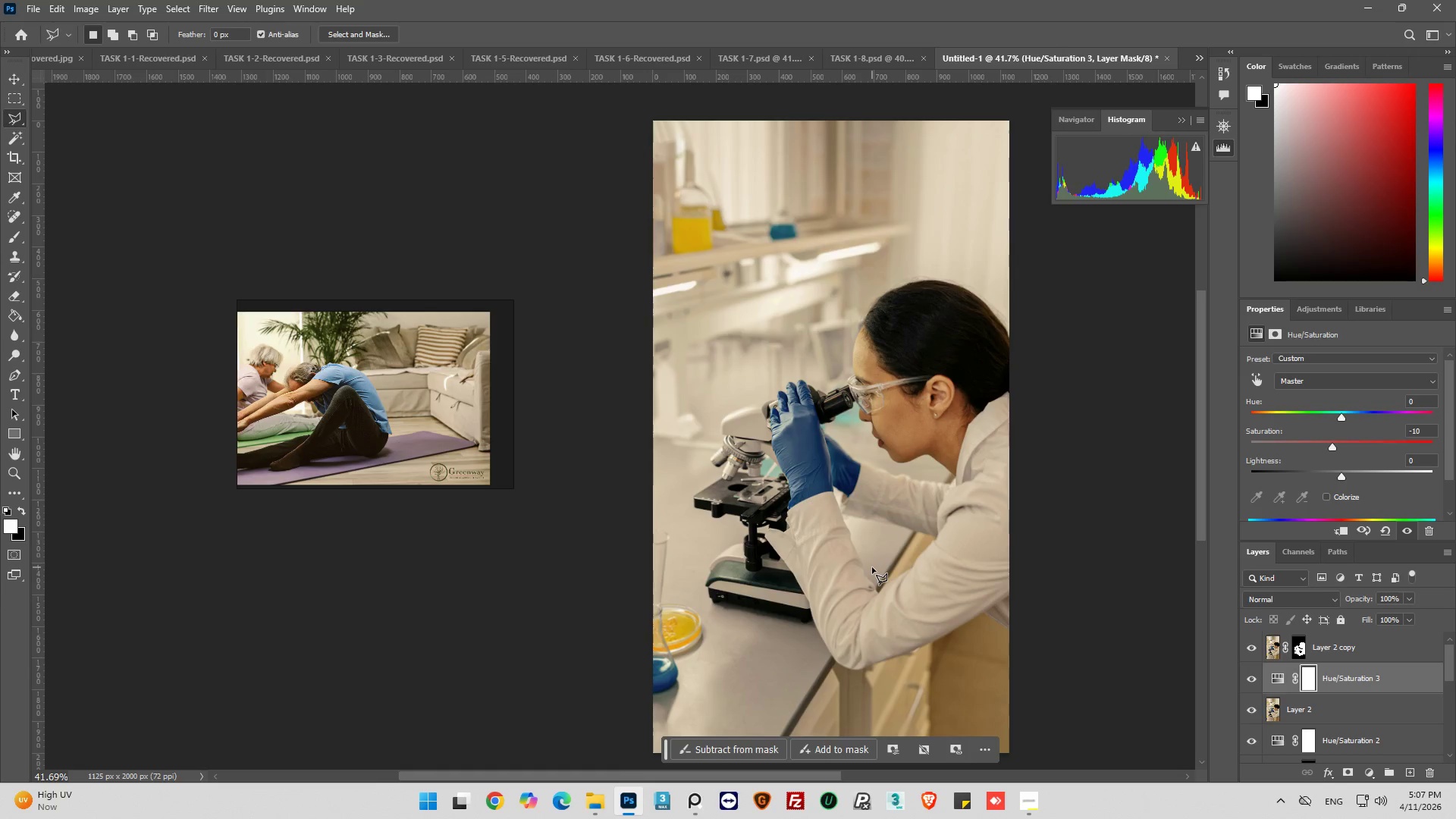 
scroll: coordinate [879, 486], scroll_direction: down, amount: 1.0
 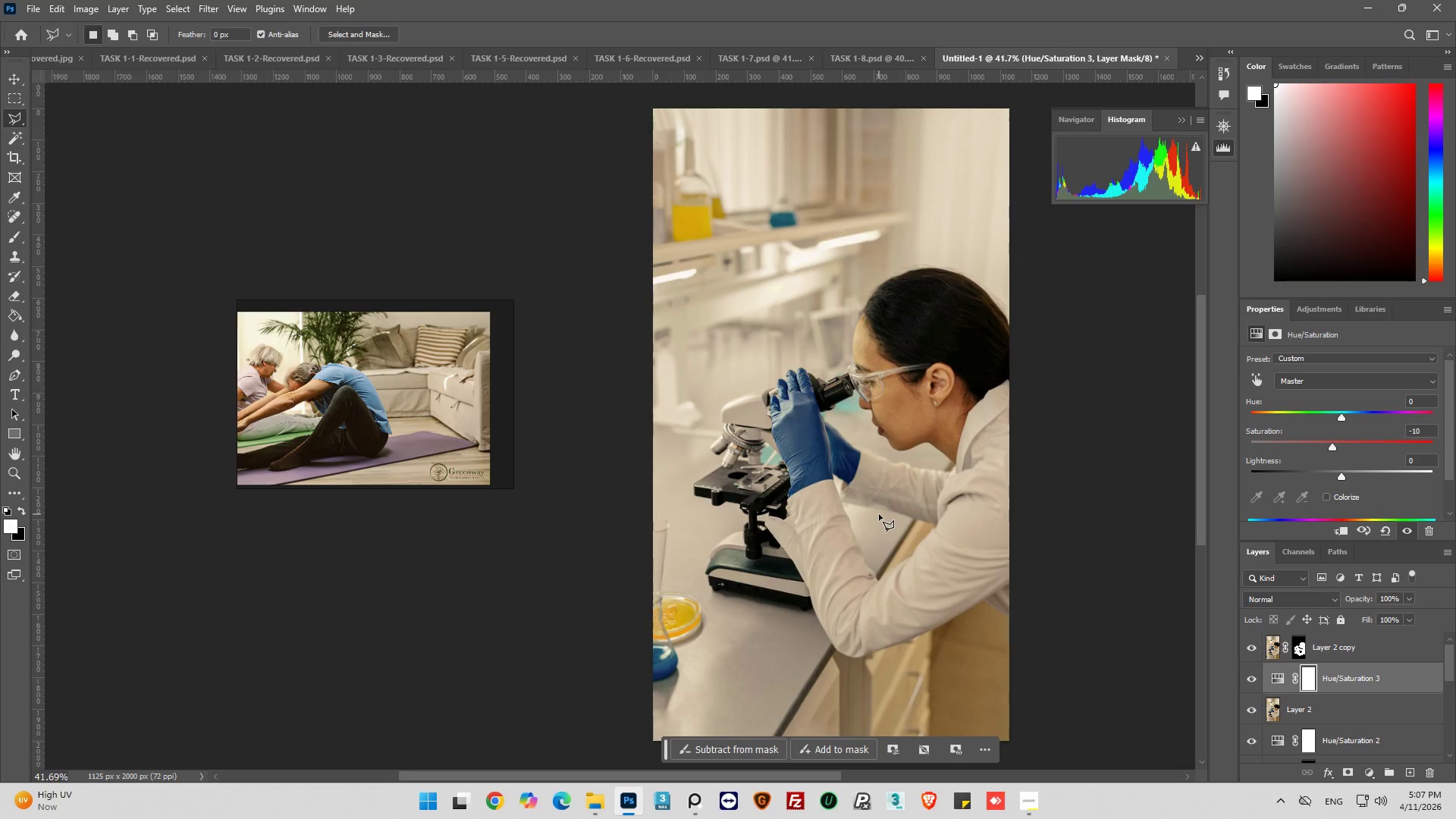 
key(Control+S)
 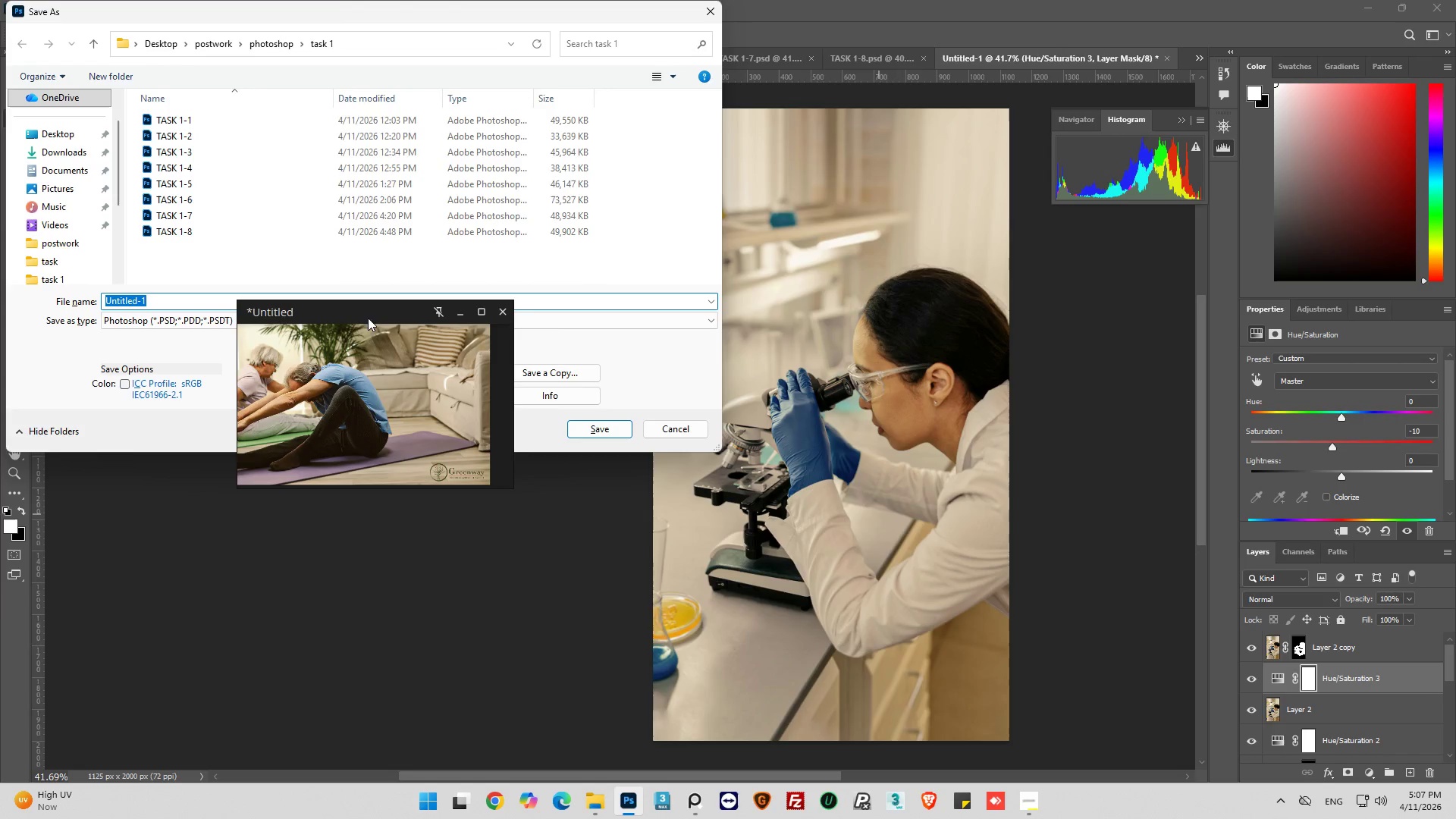 
left_click_drag(start_coordinate=[367, 307], to_coordinate=[334, 520])
 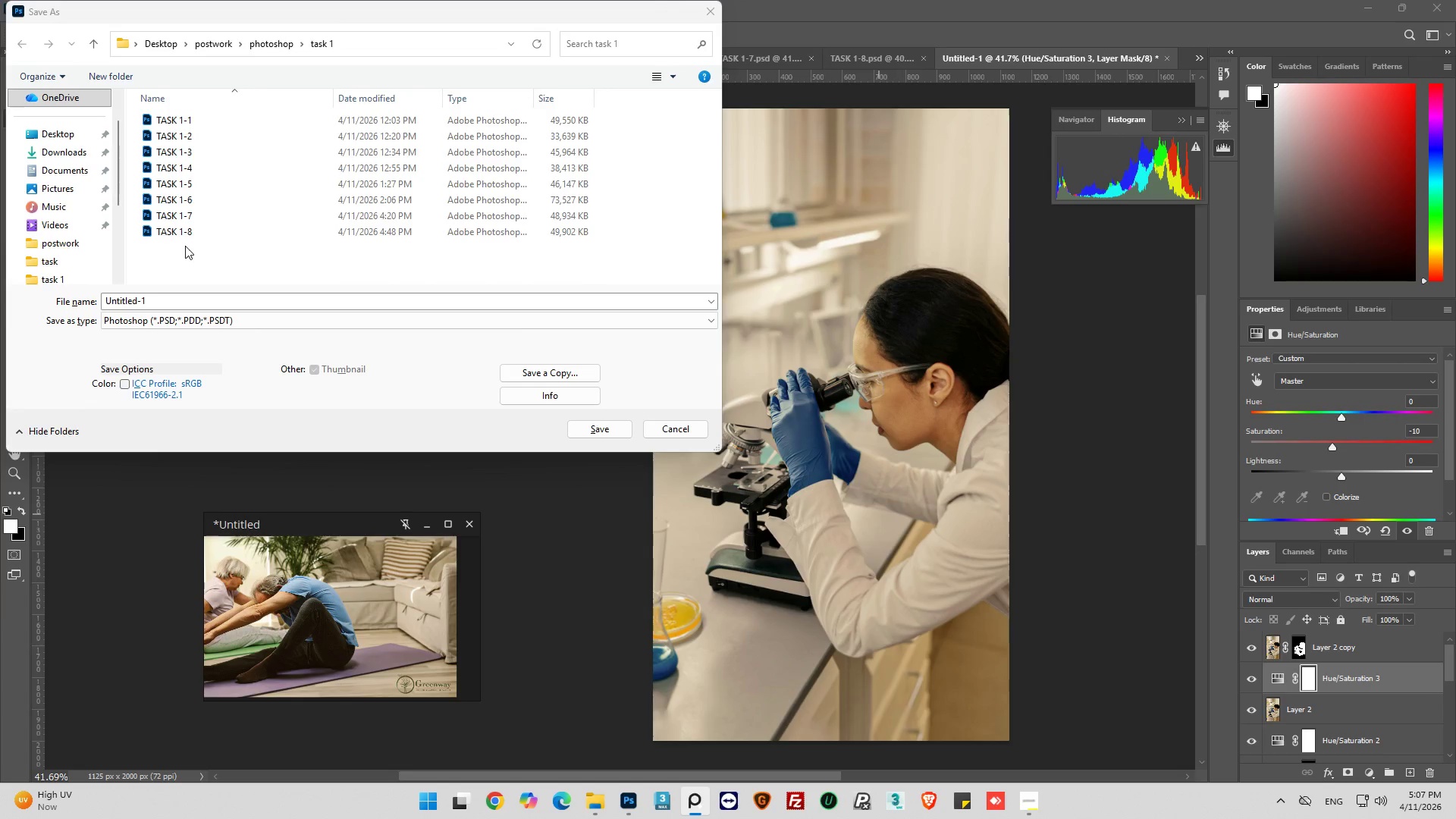 
left_click([192, 234])
 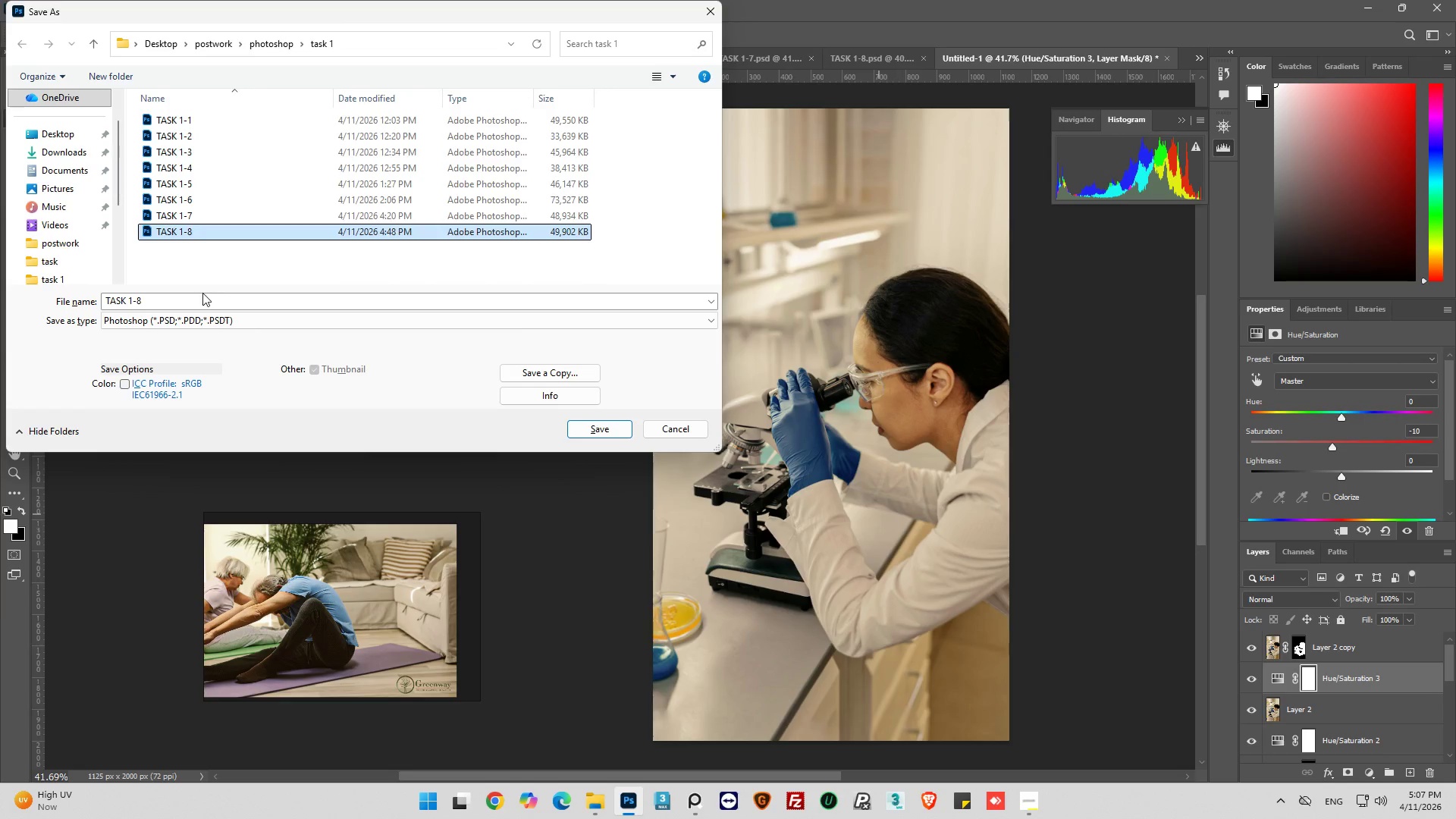 
left_click([202, 294])
 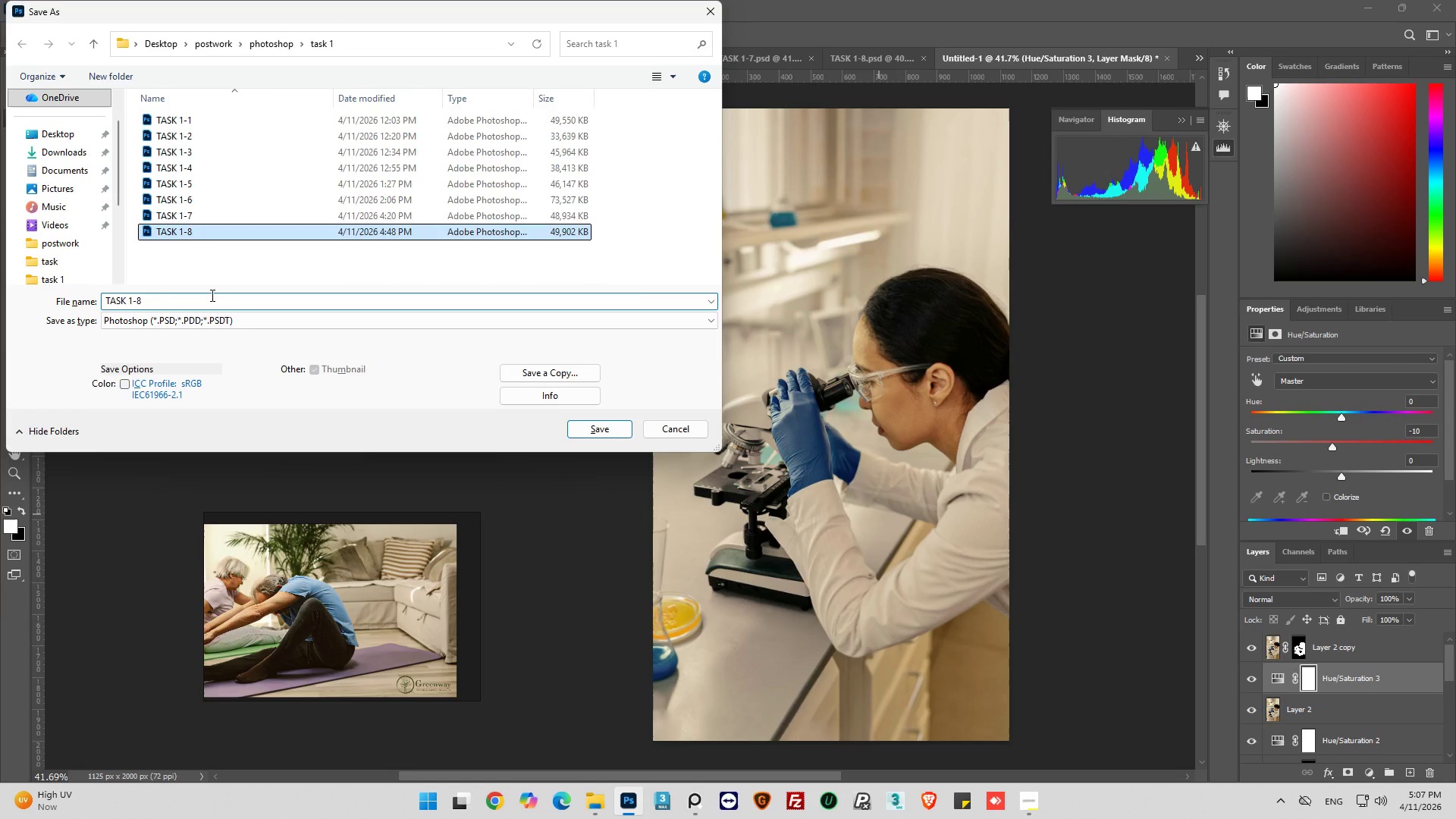 
key(Backspace)
 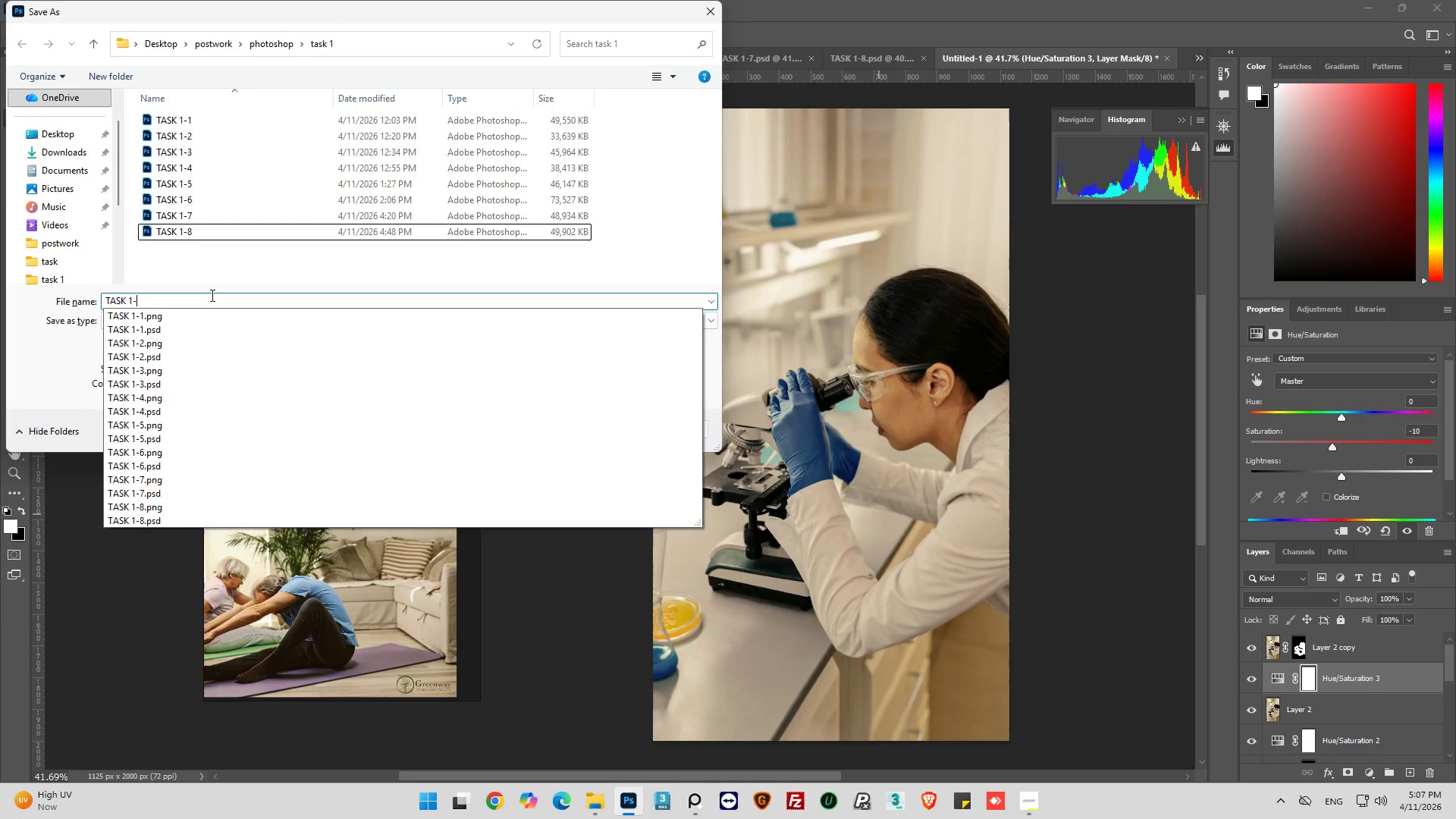 
key(9)
 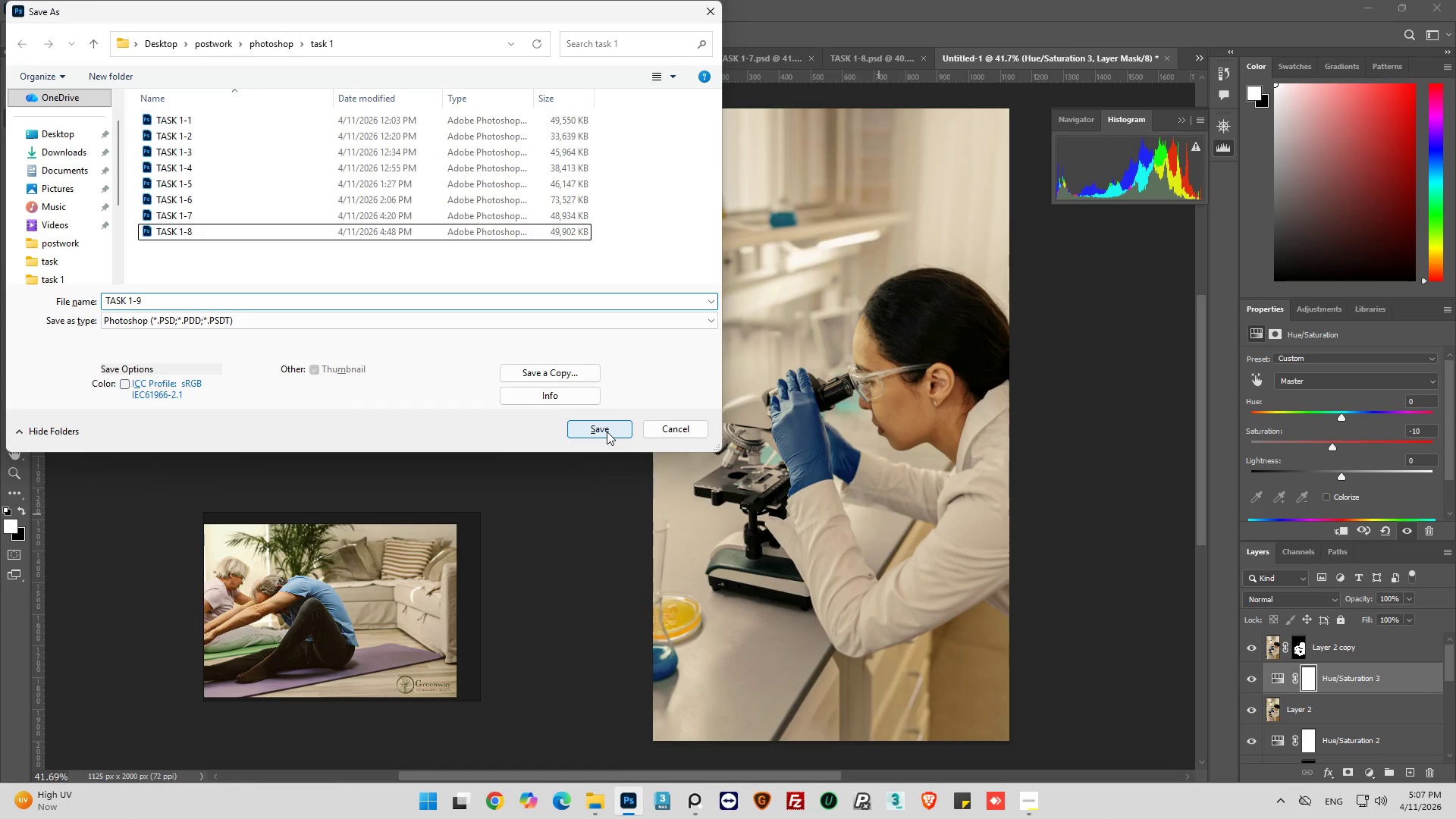 
left_click([598, 430])
 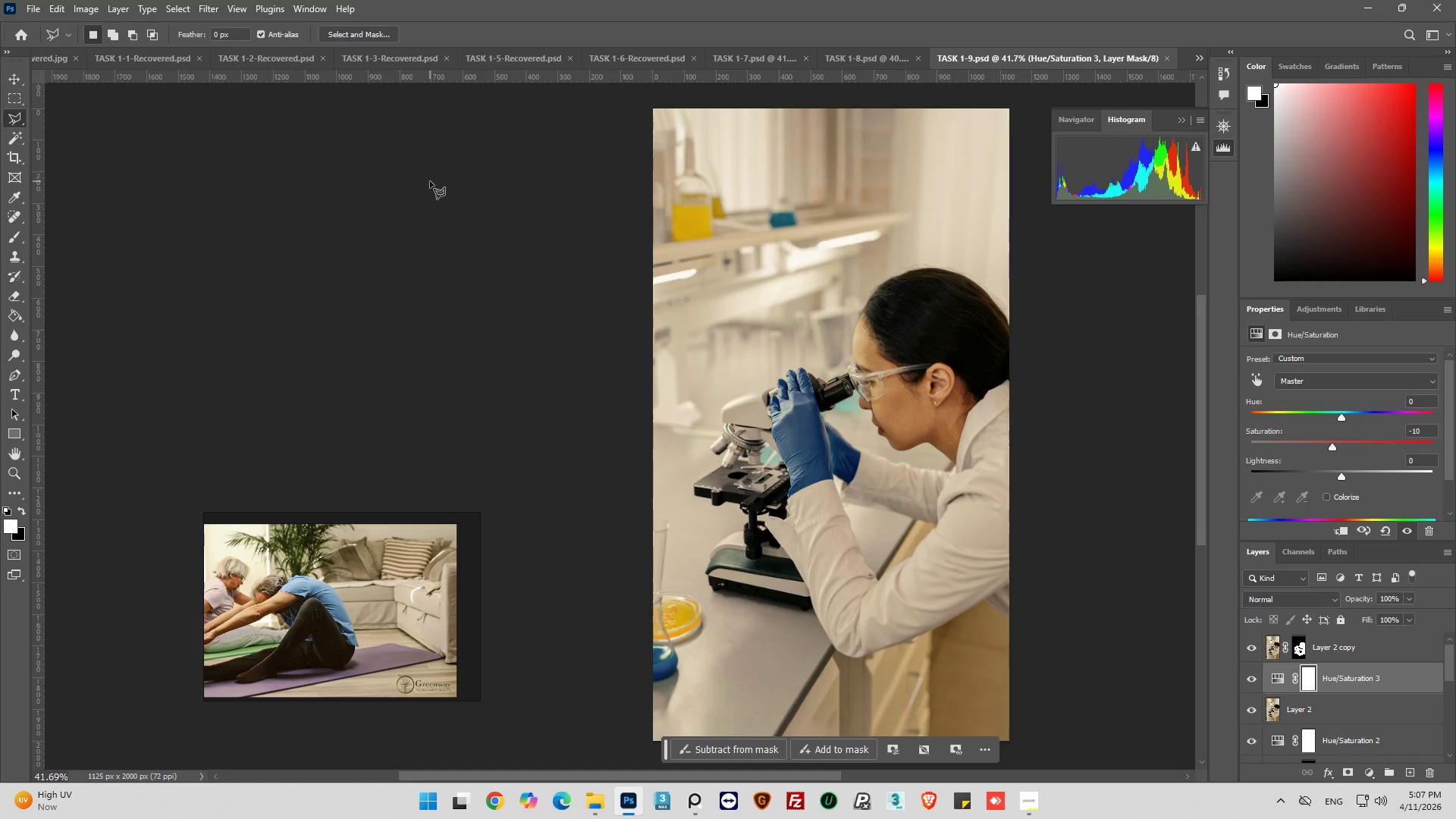 
scroll: coordinate [875, 498], scroll_direction: down, amount: 1.0
 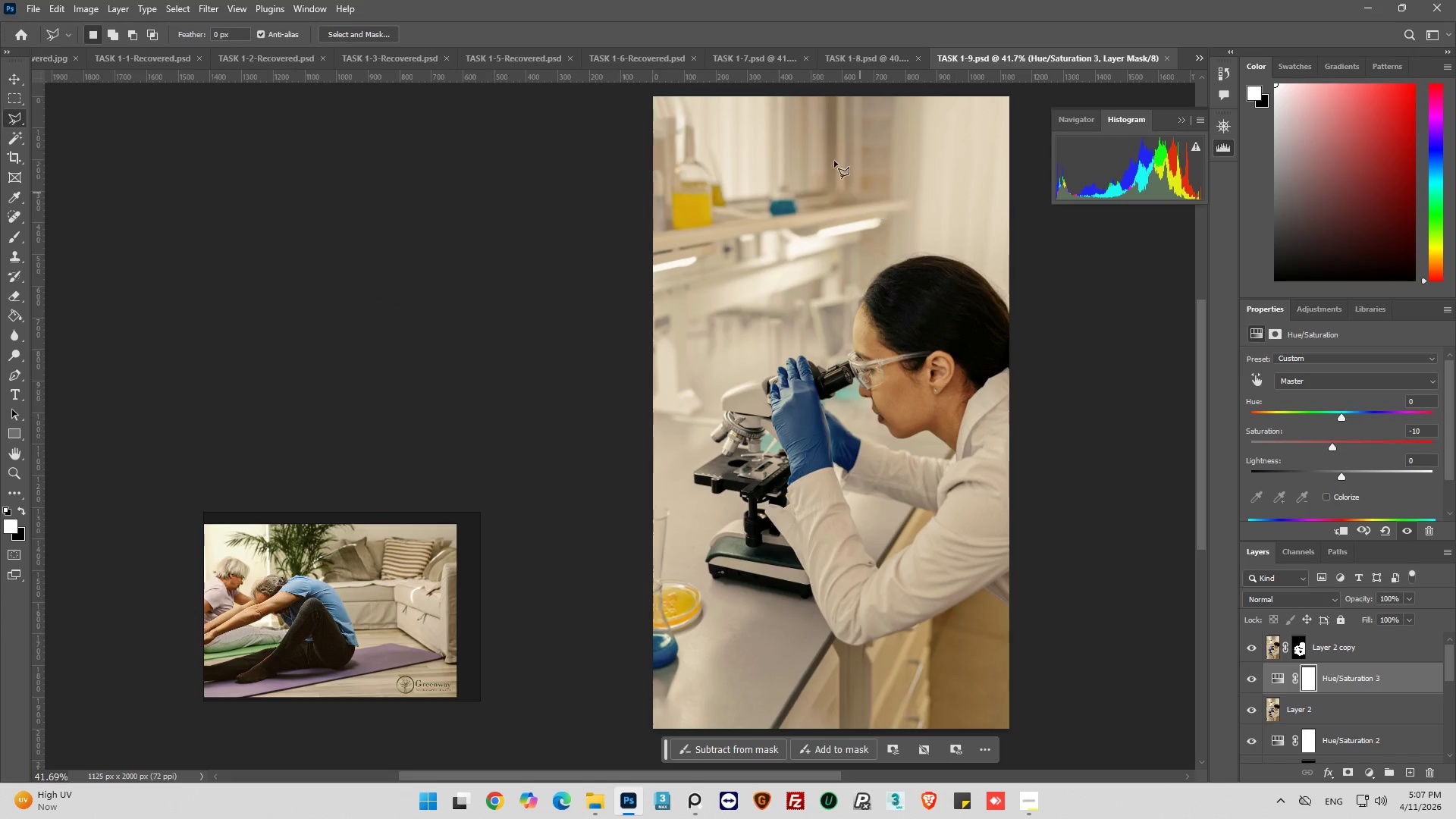 
left_click([872, 52])
 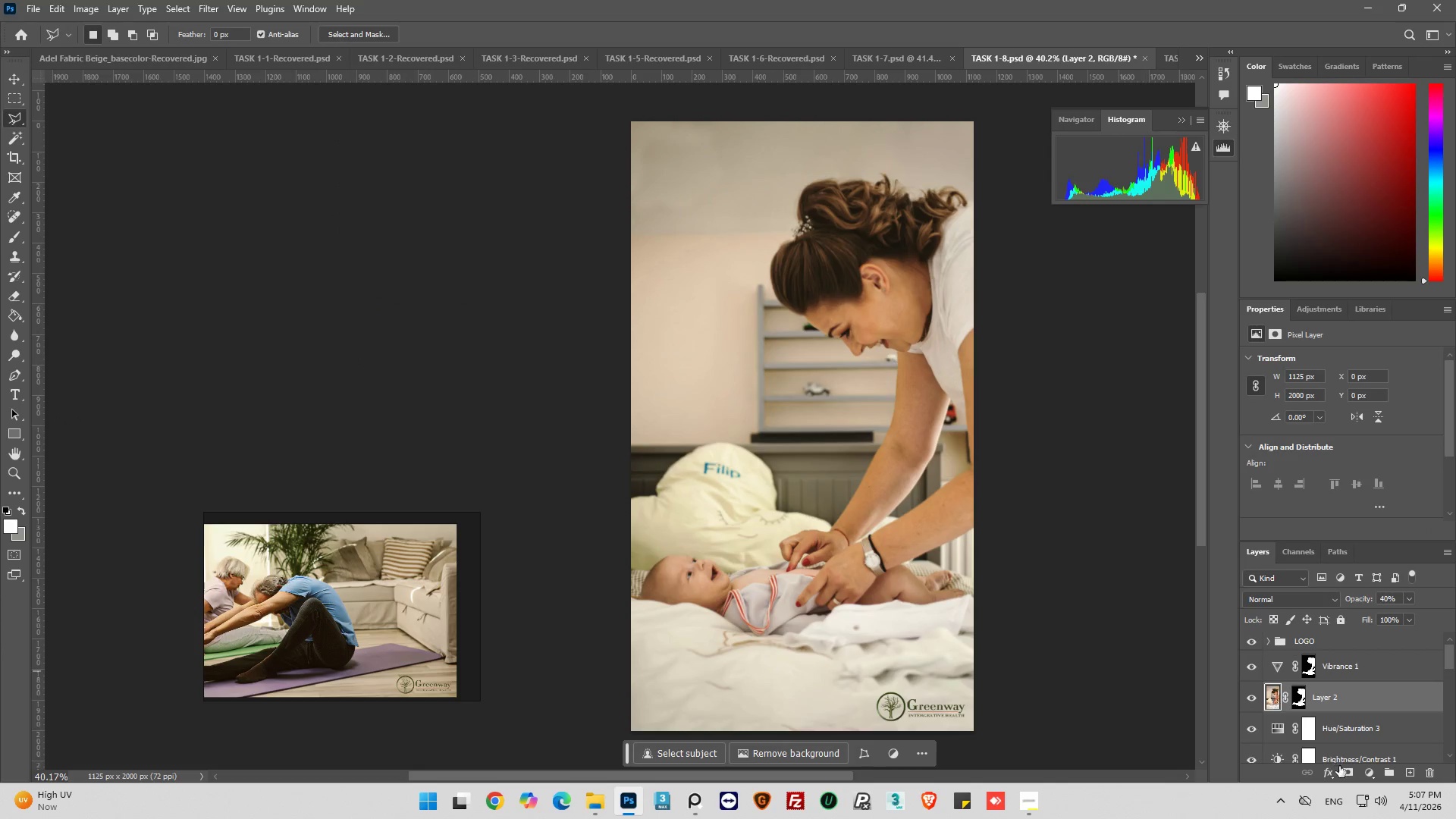 
scroll: coordinate [1310, 676], scroll_direction: up, amount: 2.0
 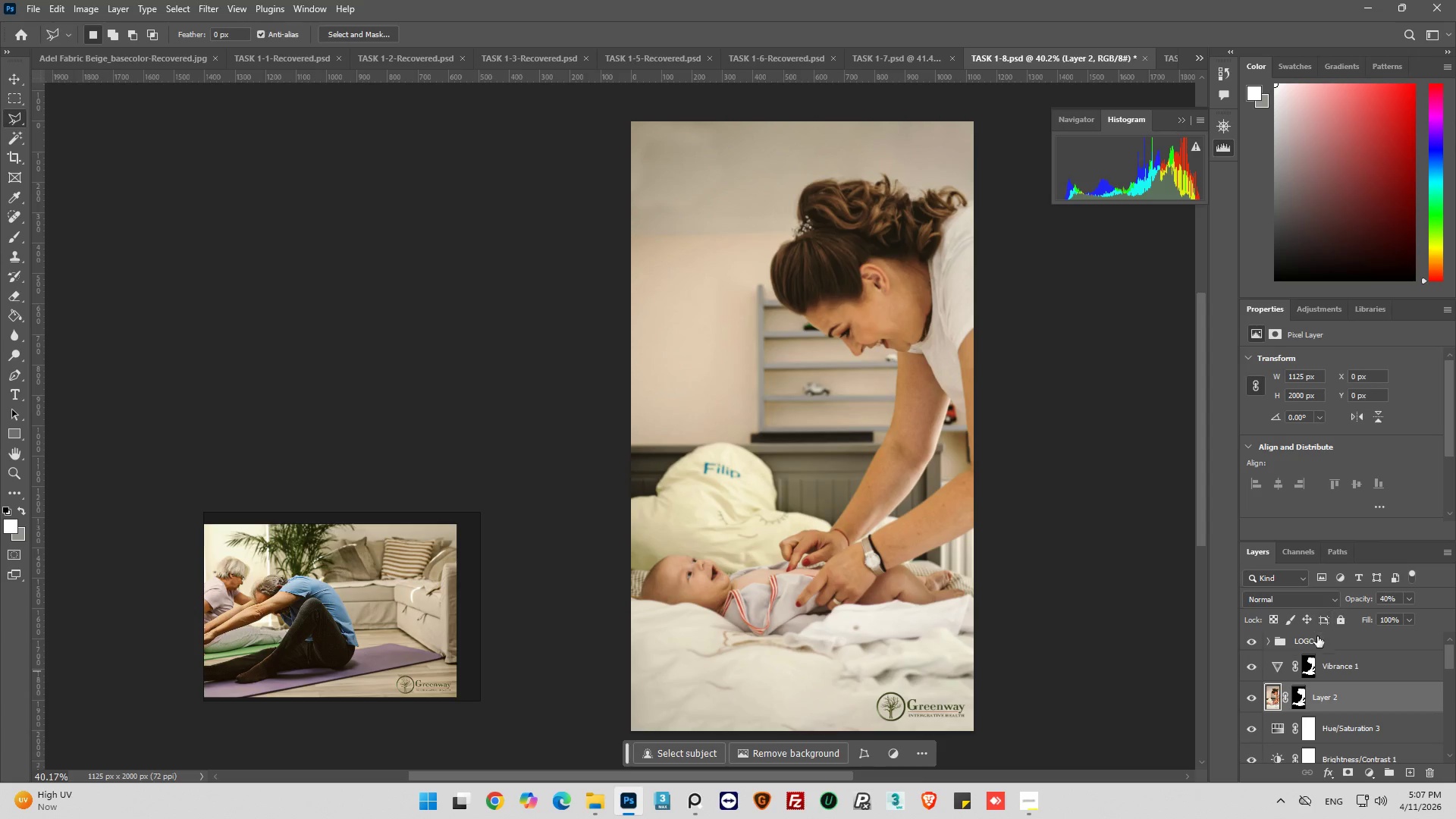 
left_click([1318, 641])
 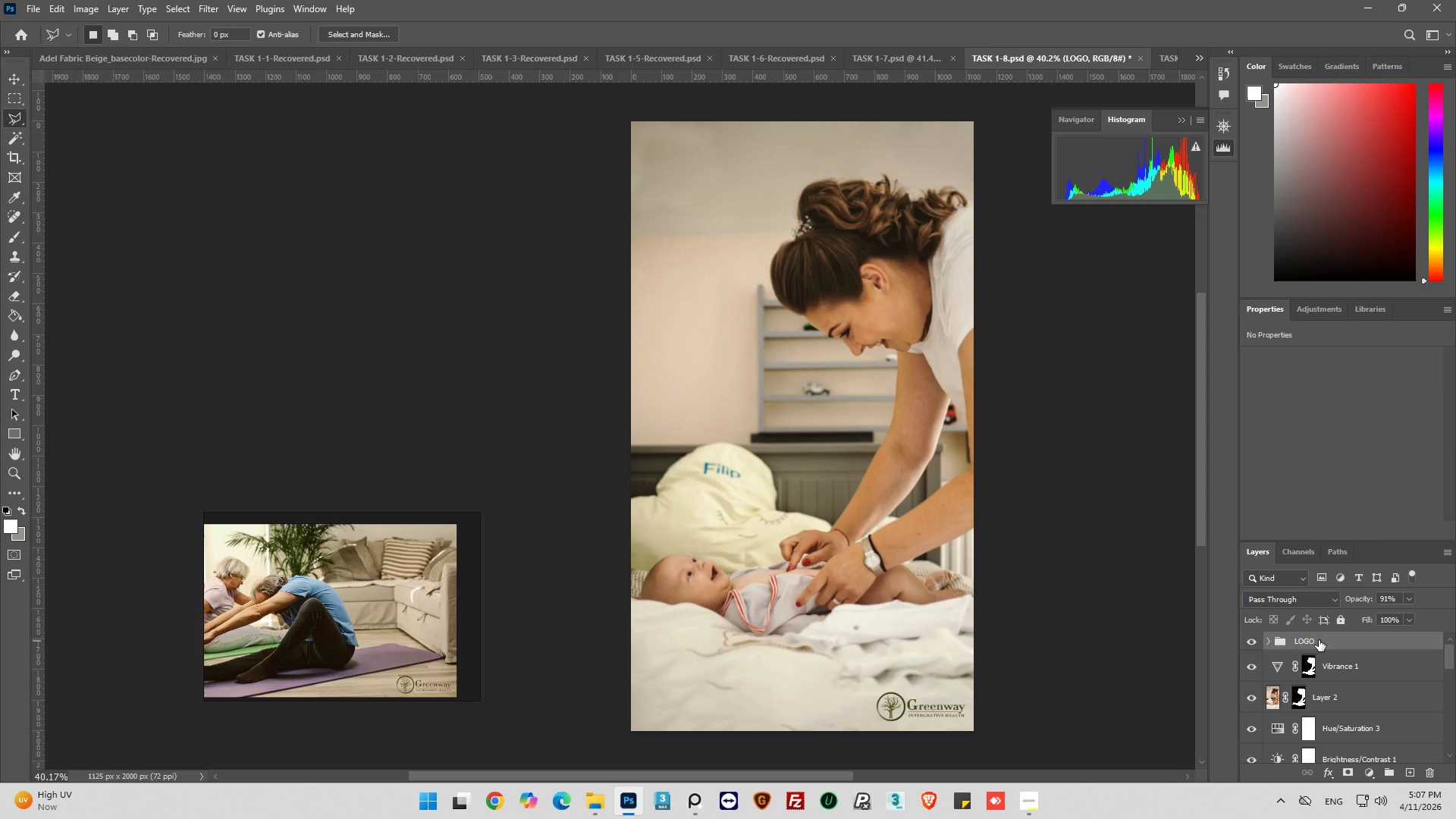 
key(Control+C)
 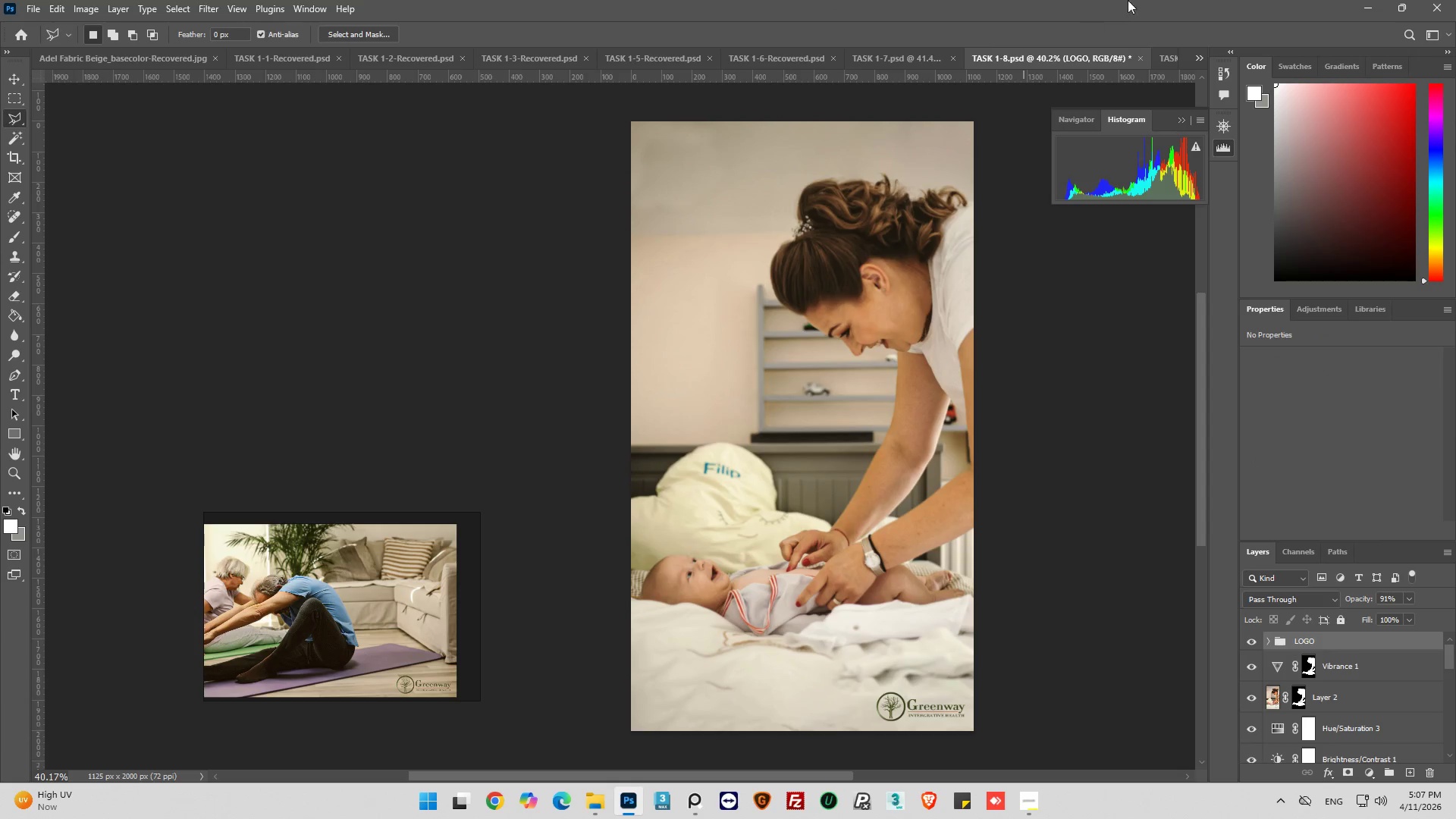 
left_click([1160, 61])
 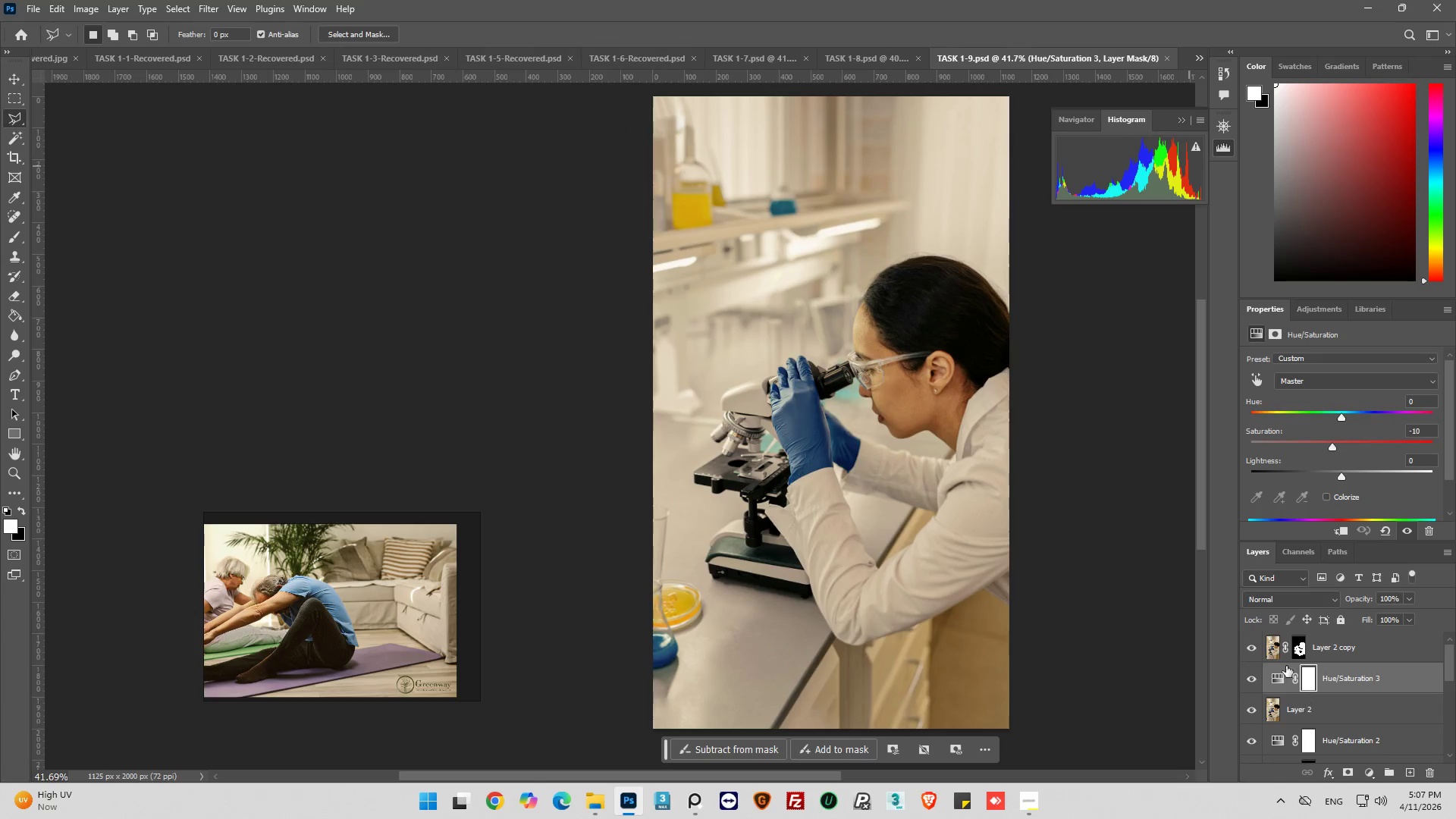 
left_click([1260, 641])
 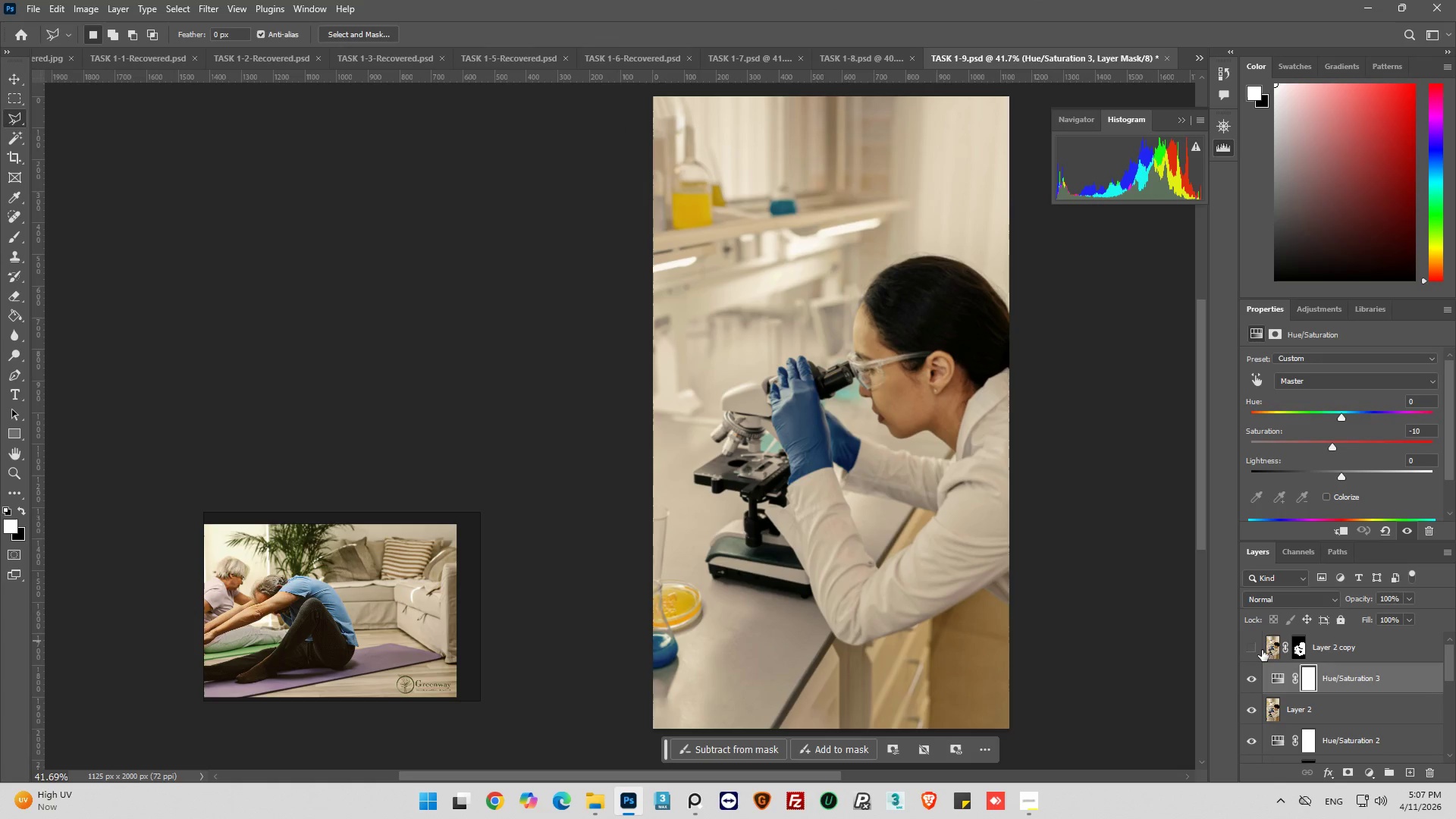 
left_click([1255, 650])
 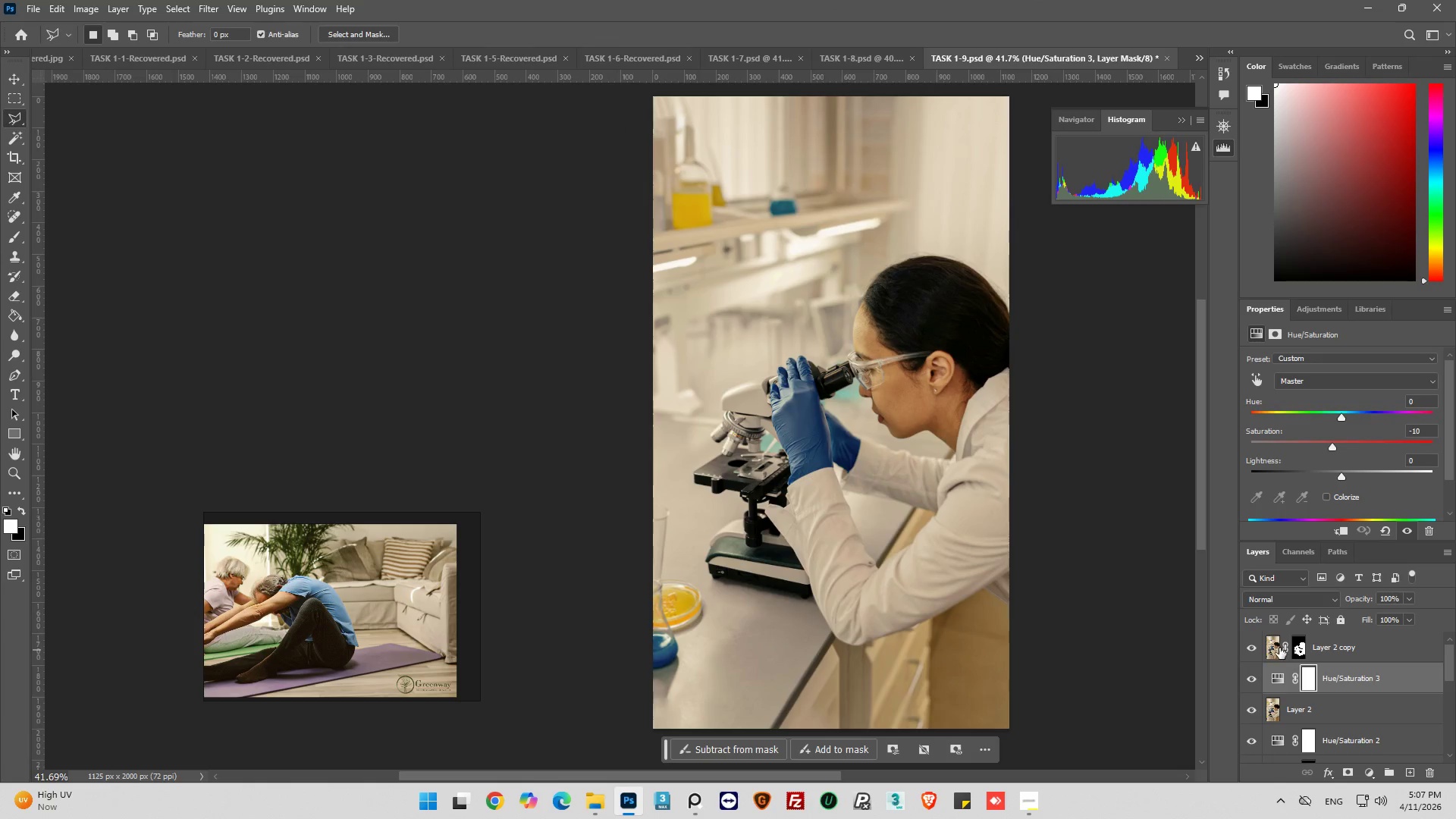 
left_click([1272, 648])
 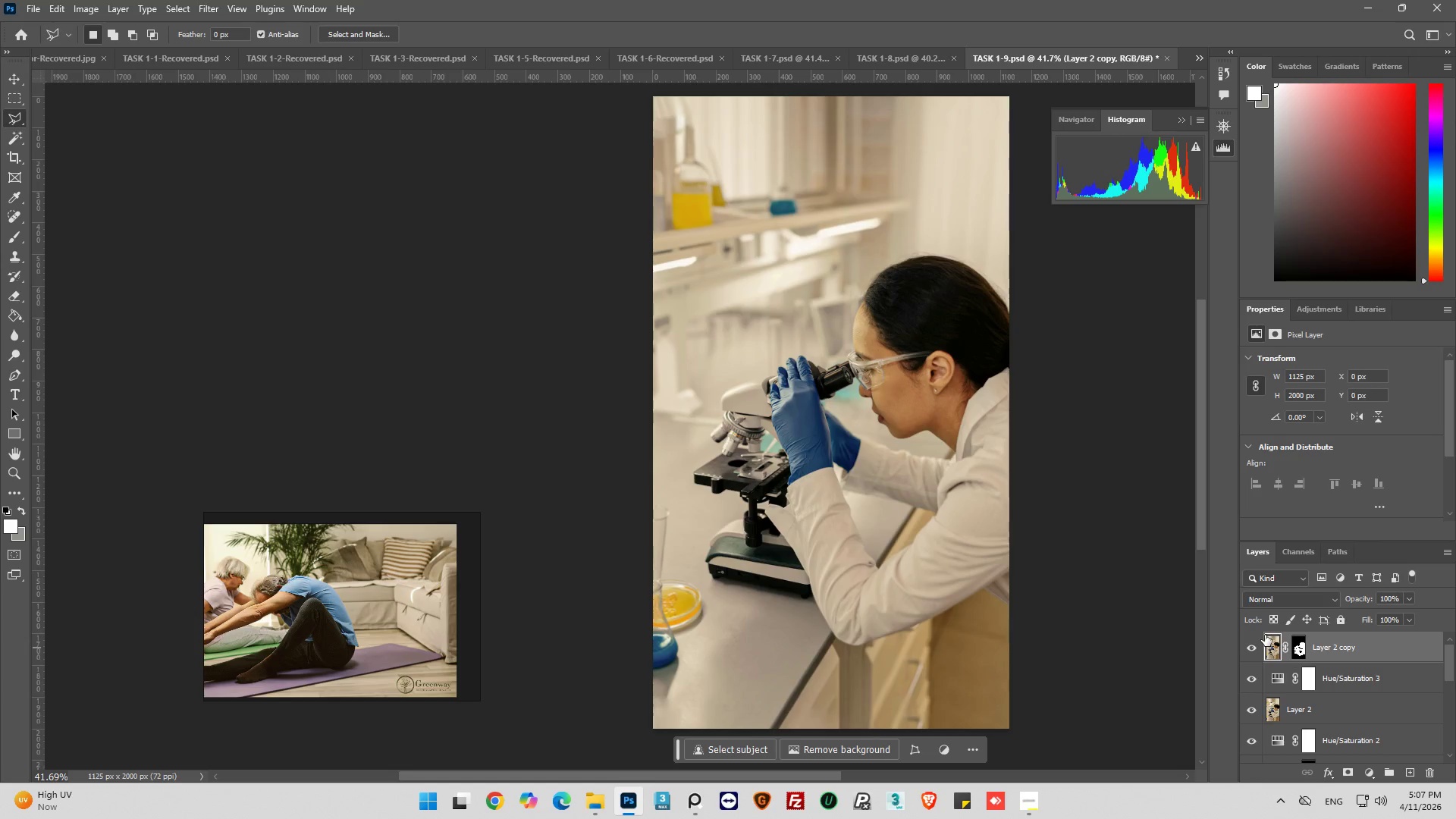 
key(Control+V)
 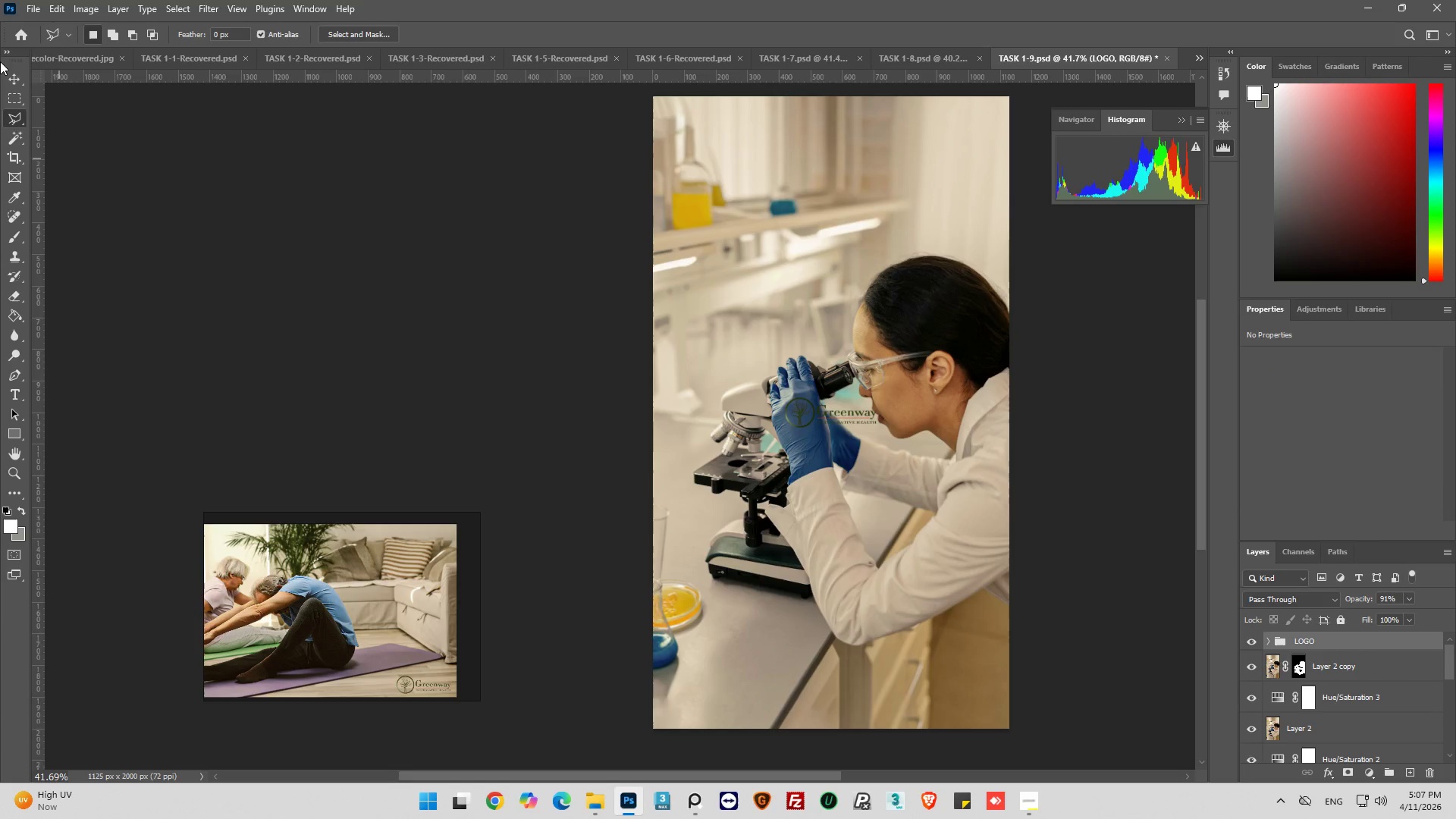 
left_click([10, 79])
 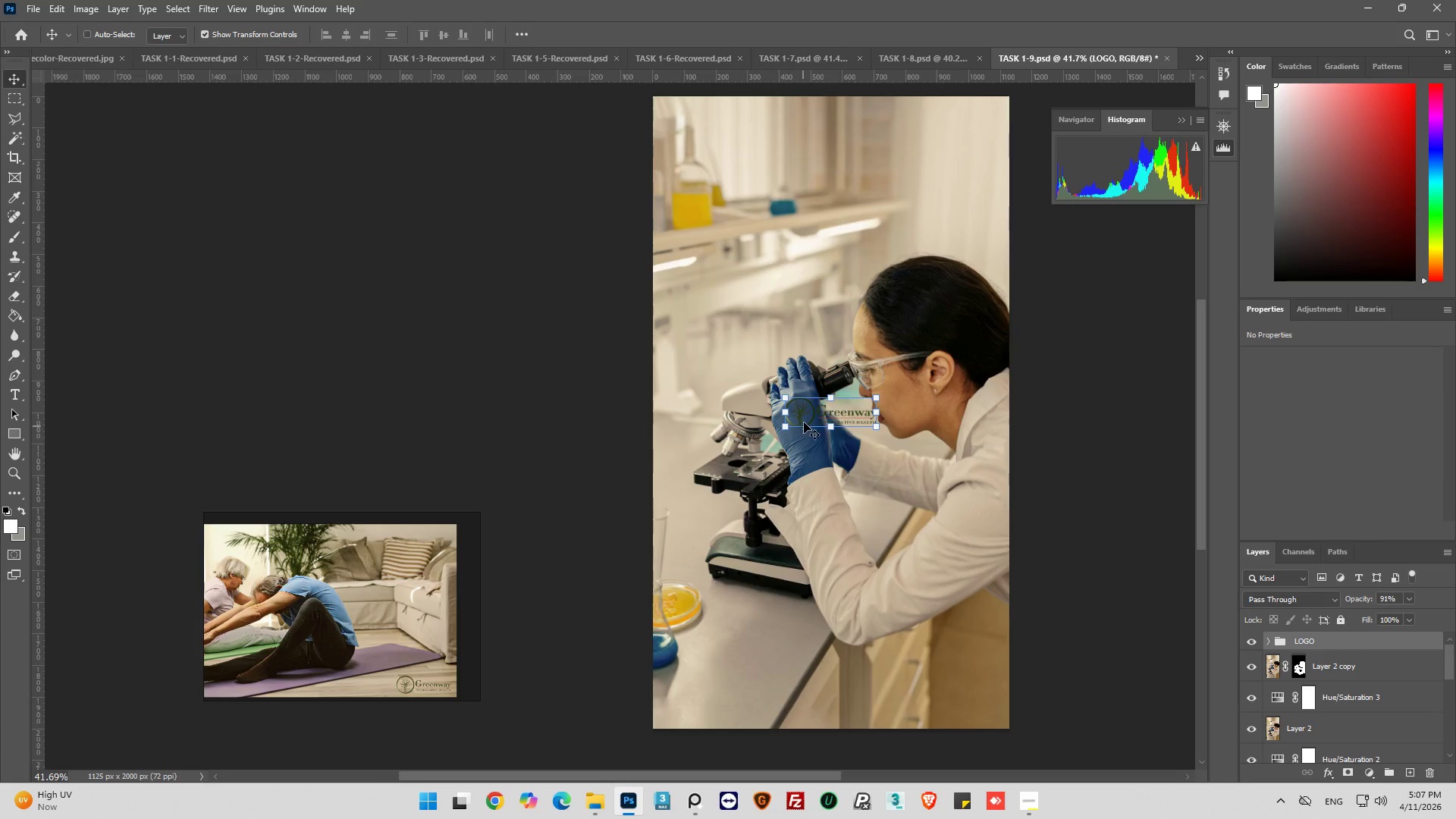 
left_click_drag(start_coordinate=[843, 415], to_coordinate=[963, 710])
 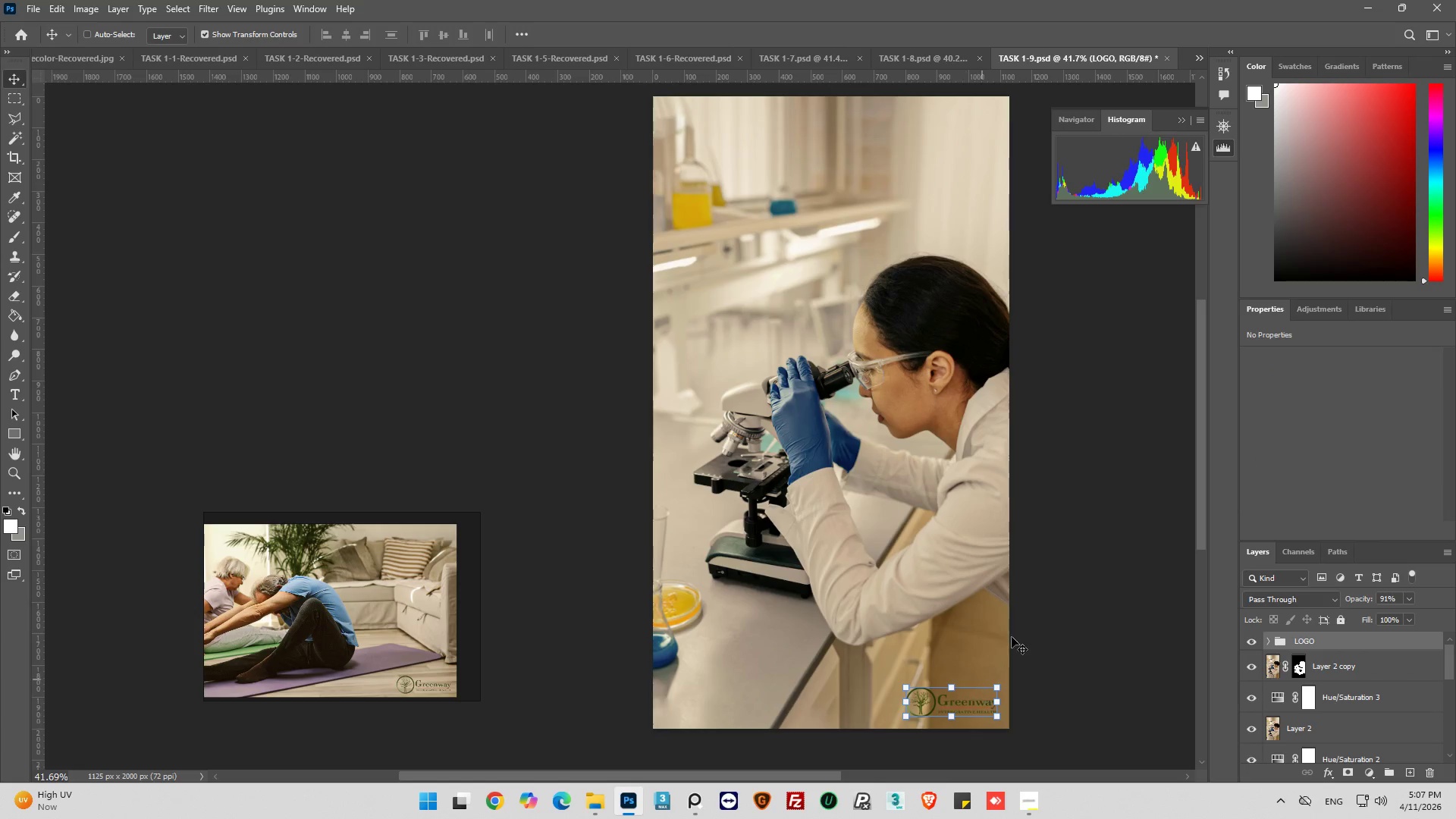 
hold_key(key=AltLeft, duration=1.06)
scroll: coordinate [1034, 631], scroll_direction: none, amount: 0.0
 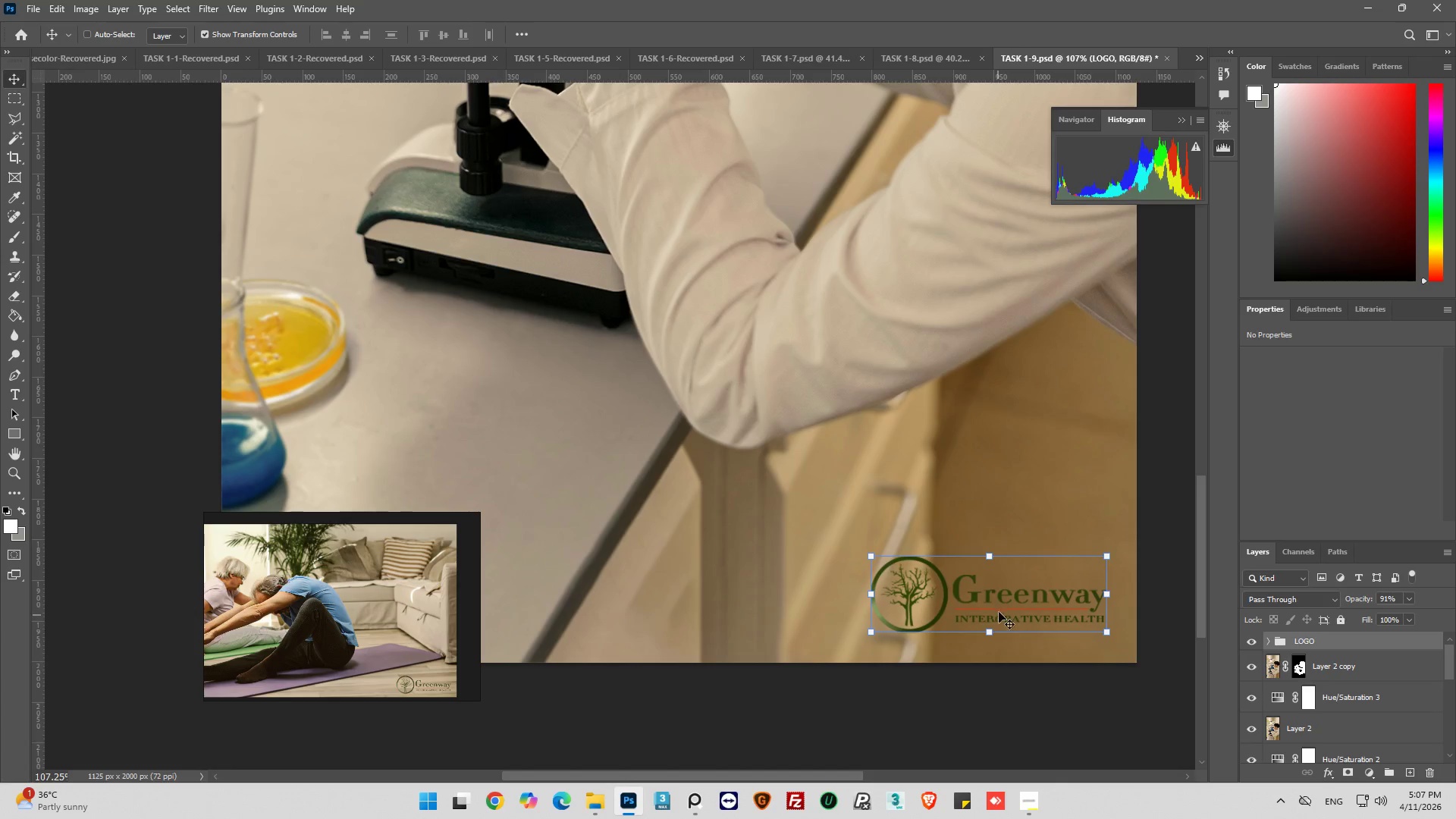 
left_click_drag(start_coordinate=[1011, 600], to_coordinate=[1018, 601])
 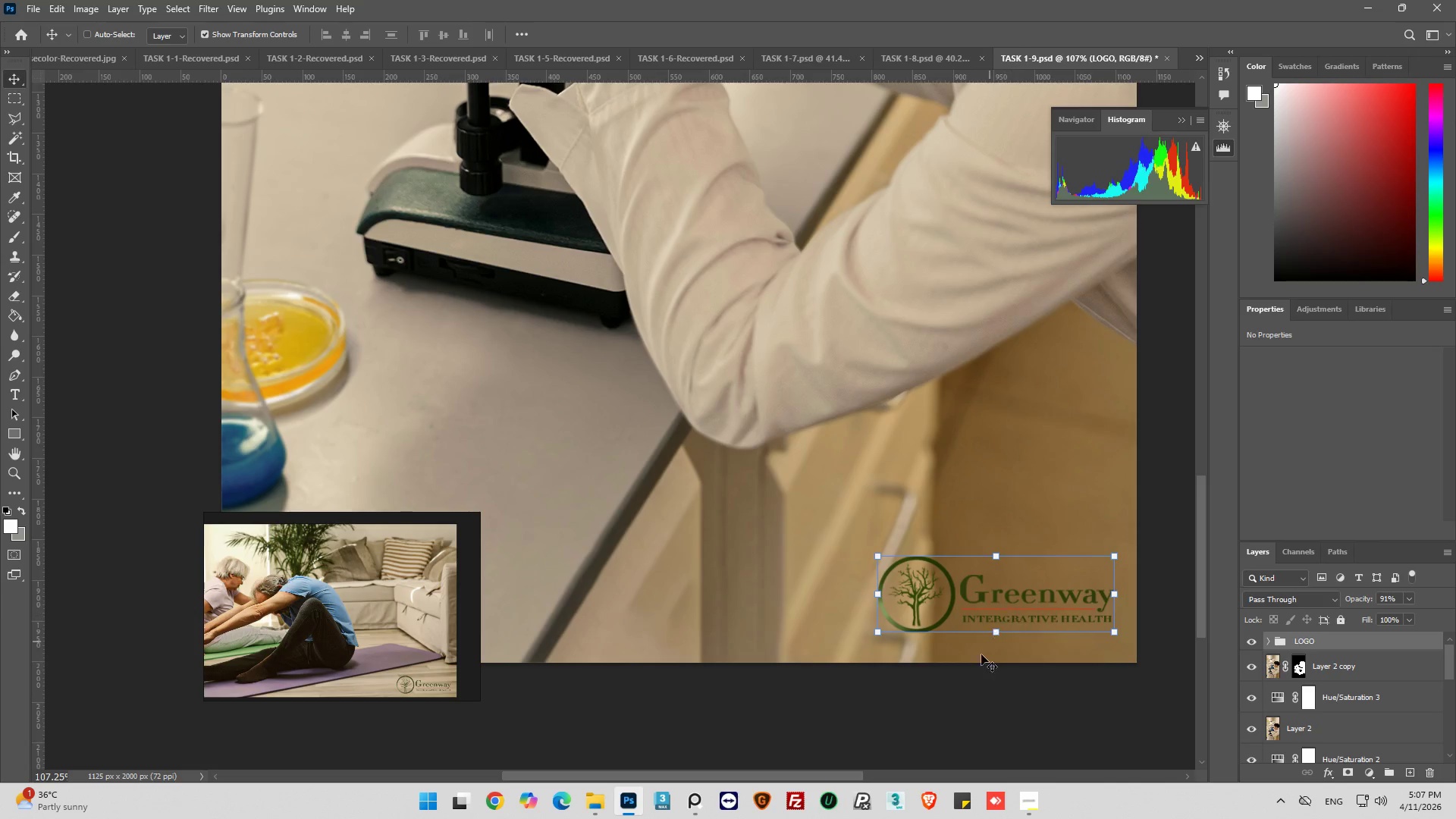 
hold_key(key=AltLeft, duration=0.5)
 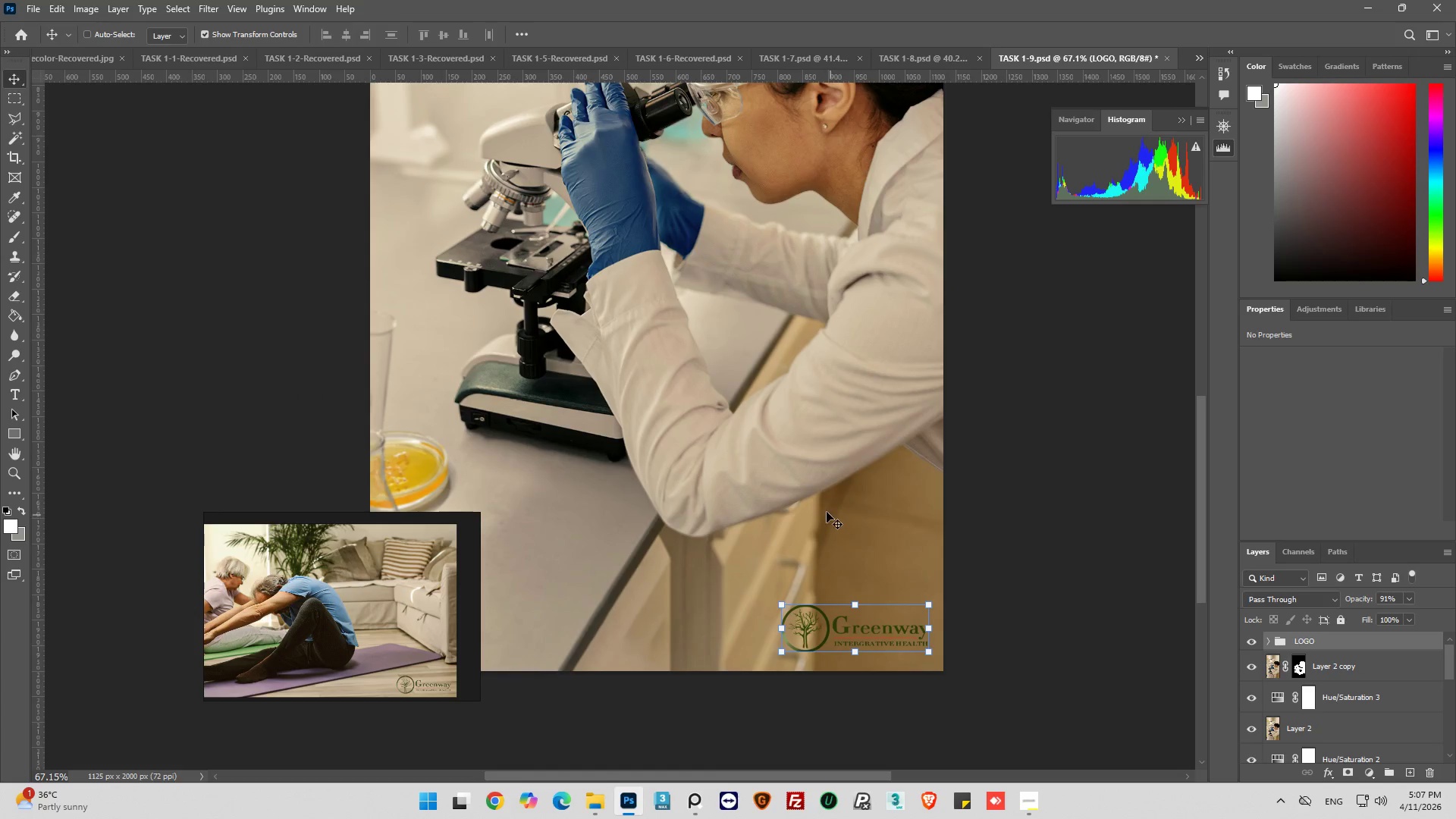 
hold_key(key=AltLeft, duration=0.33)
 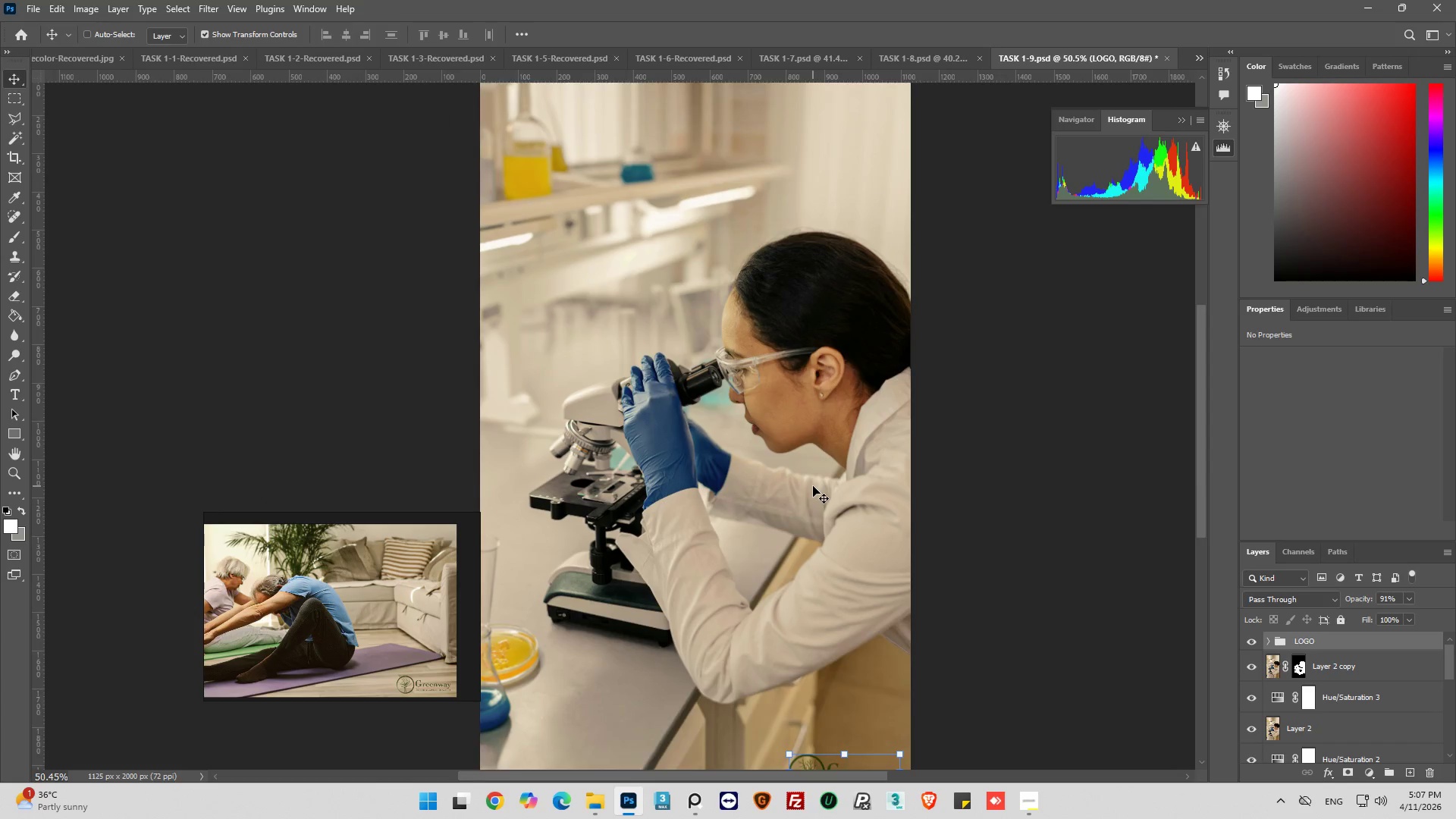 
scroll: coordinate [813, 486], scroll_direction: up, amount: 23.0
 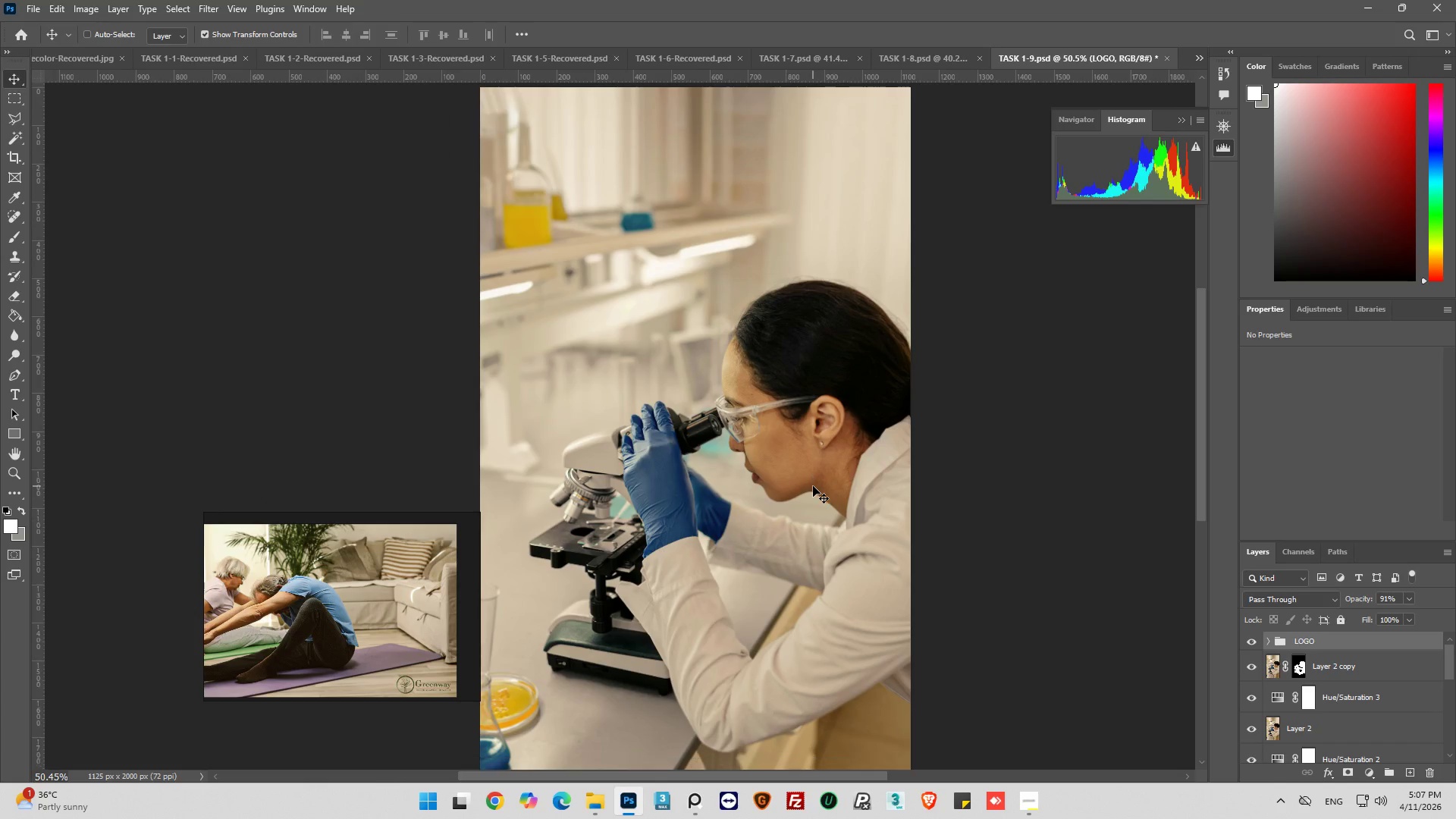 
key(Alt+AltLeft)
 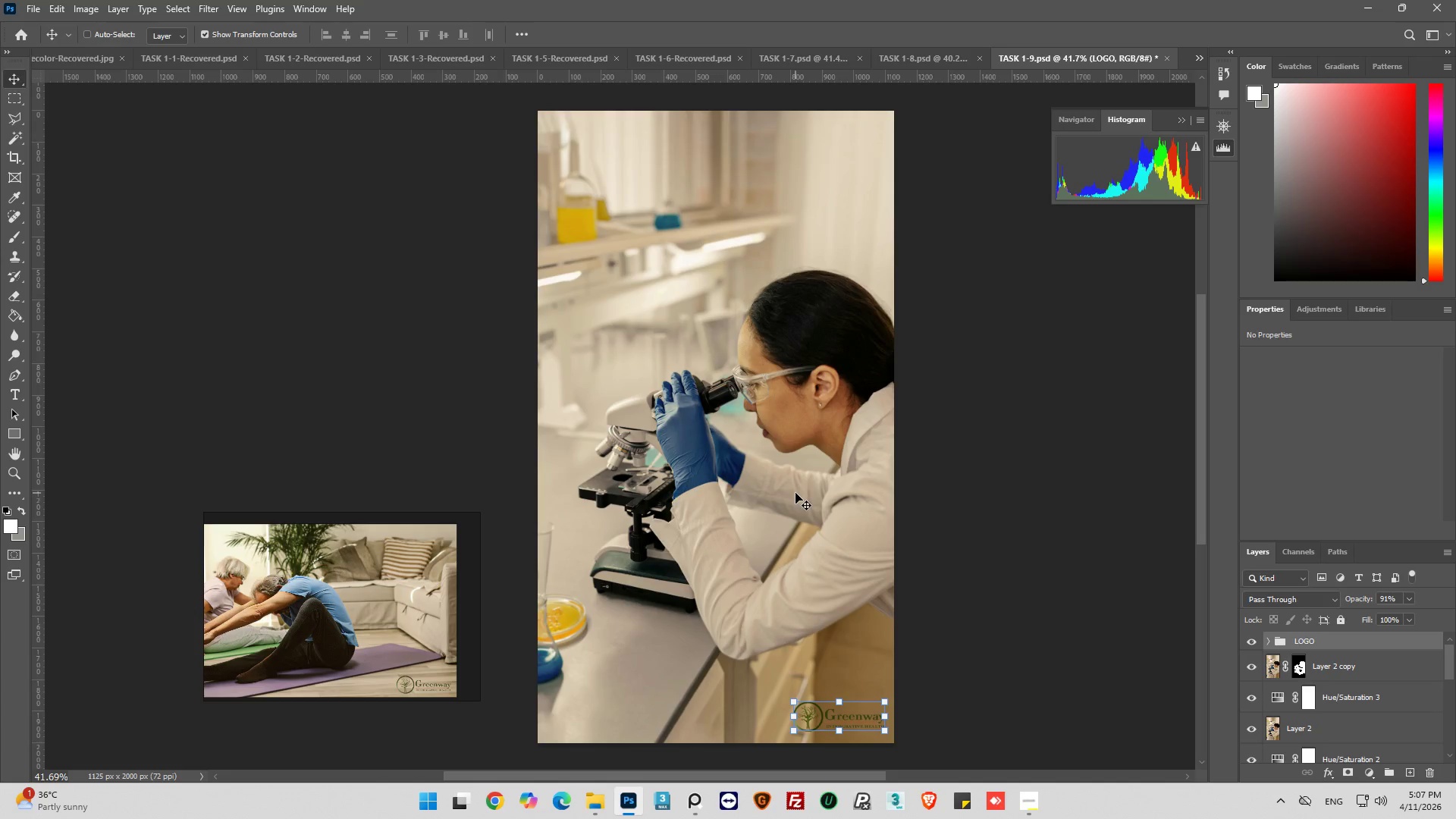 
scroll: coordinate [811, 488], scroll_direction: down, amount: 7.0
 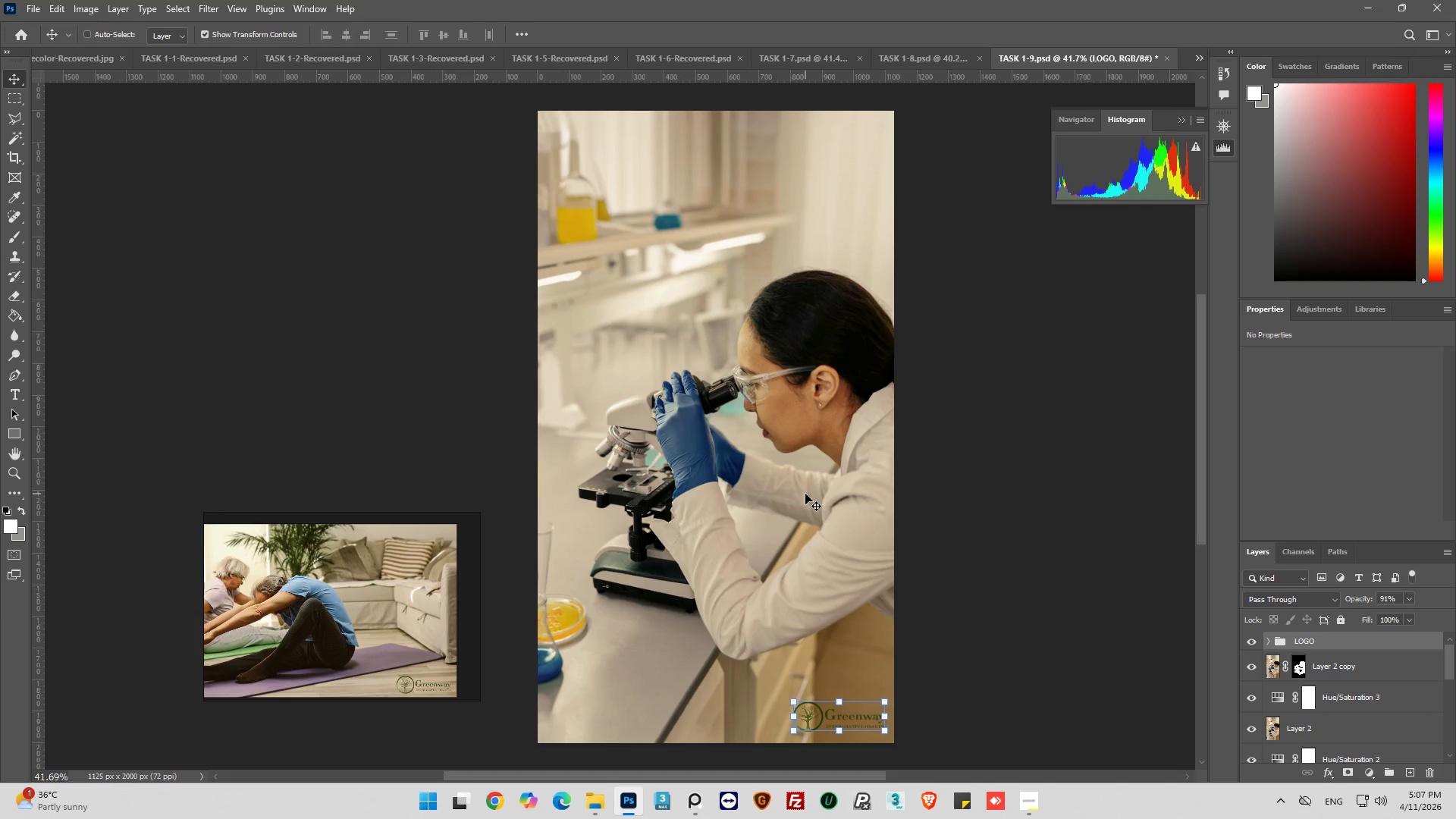 
key(Control+S)
 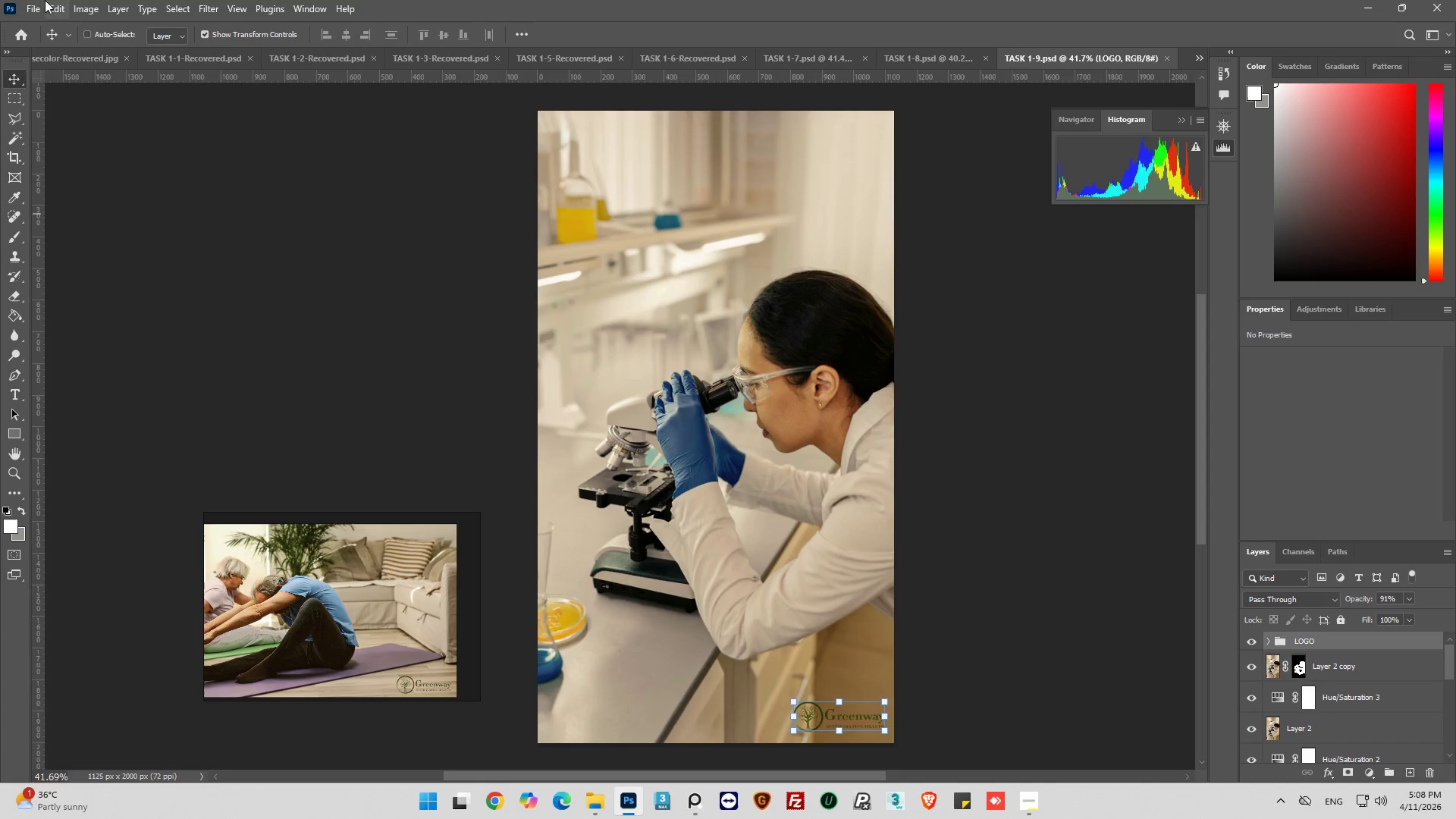 
left_click([34, 5])
 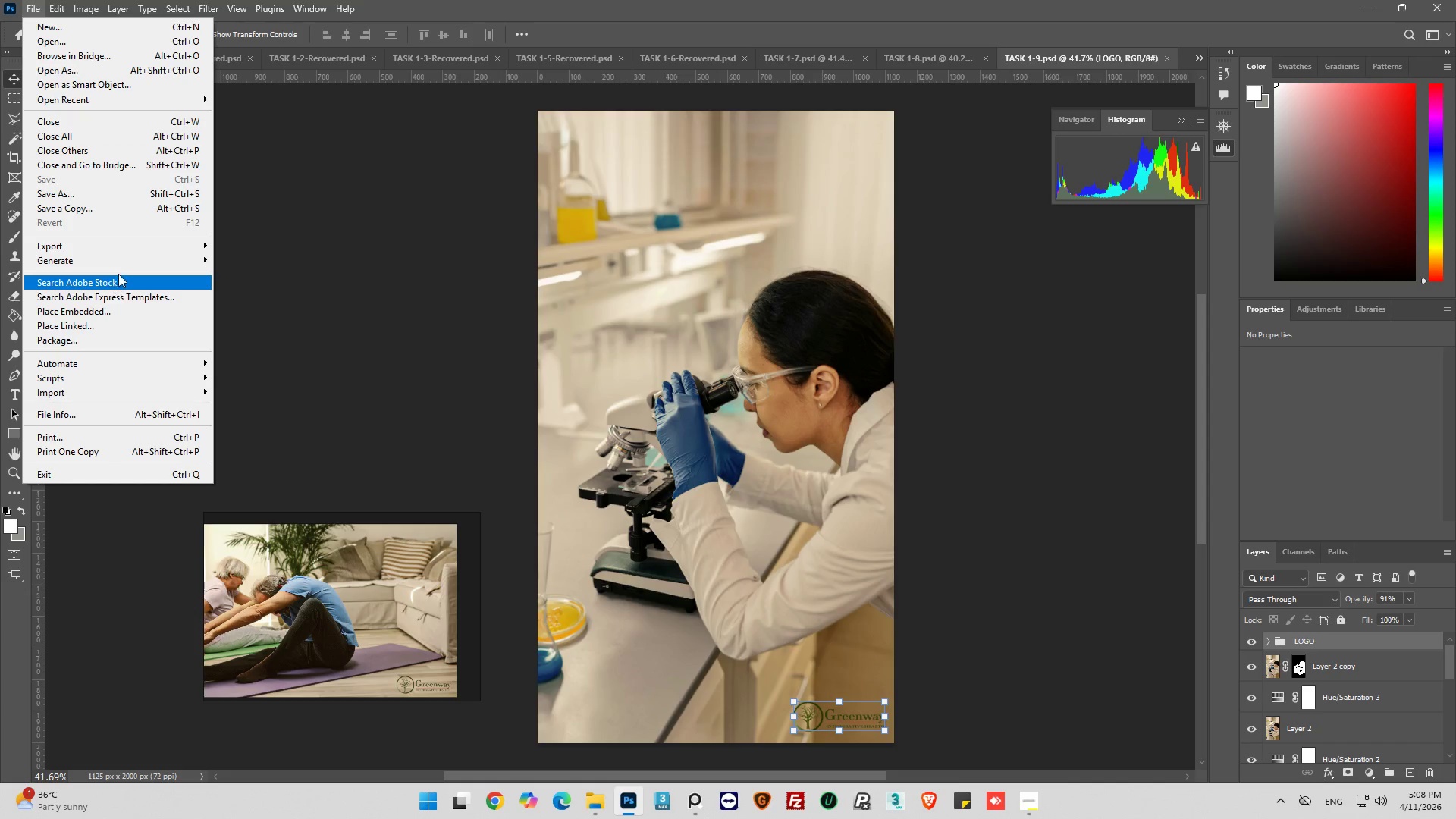 
left_click([127, 244])
 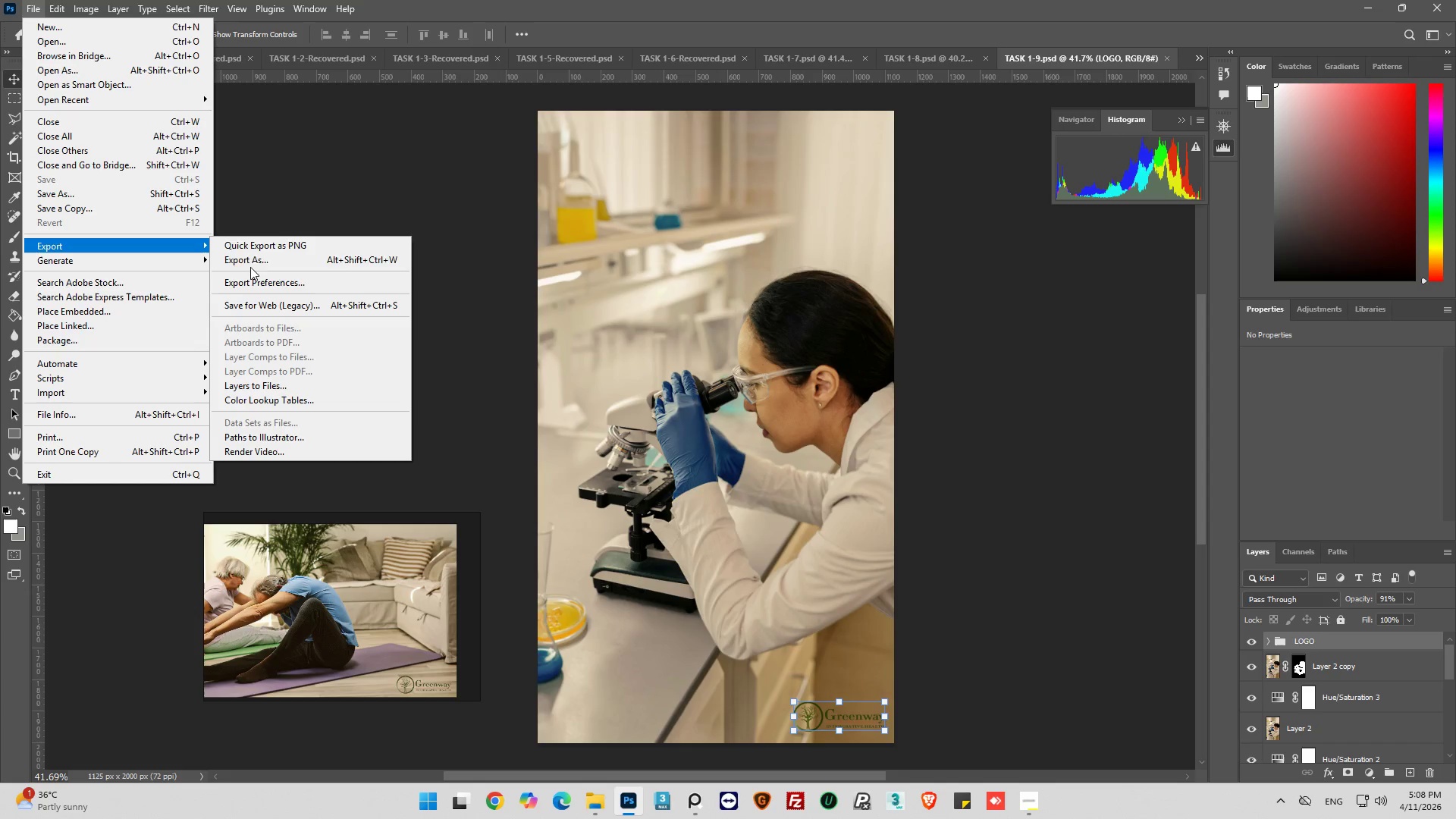 
left_click_drag(start_coordinate=[251, 266], to_coordinate=[253, 262])
 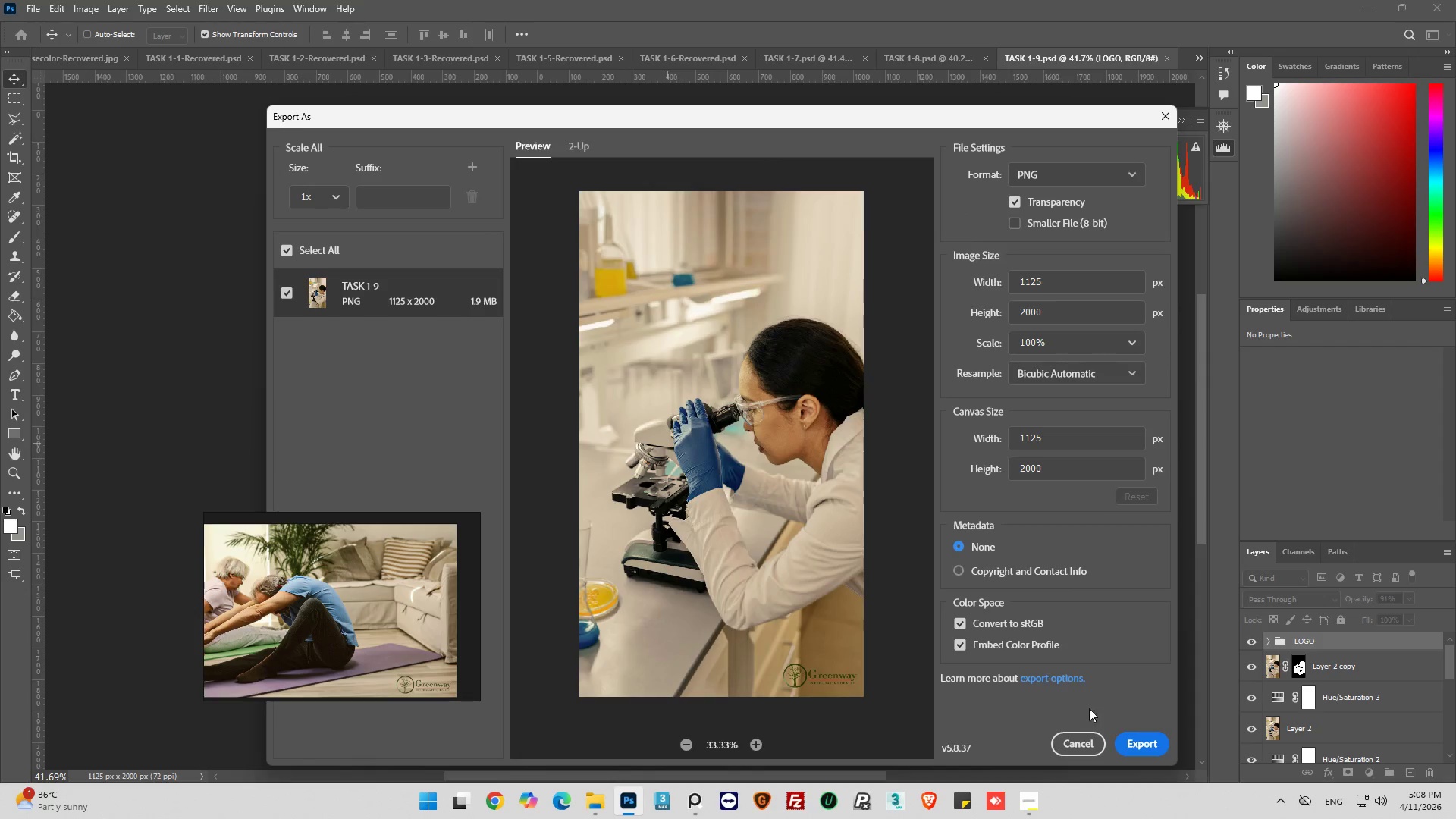 
wait(9.7)
 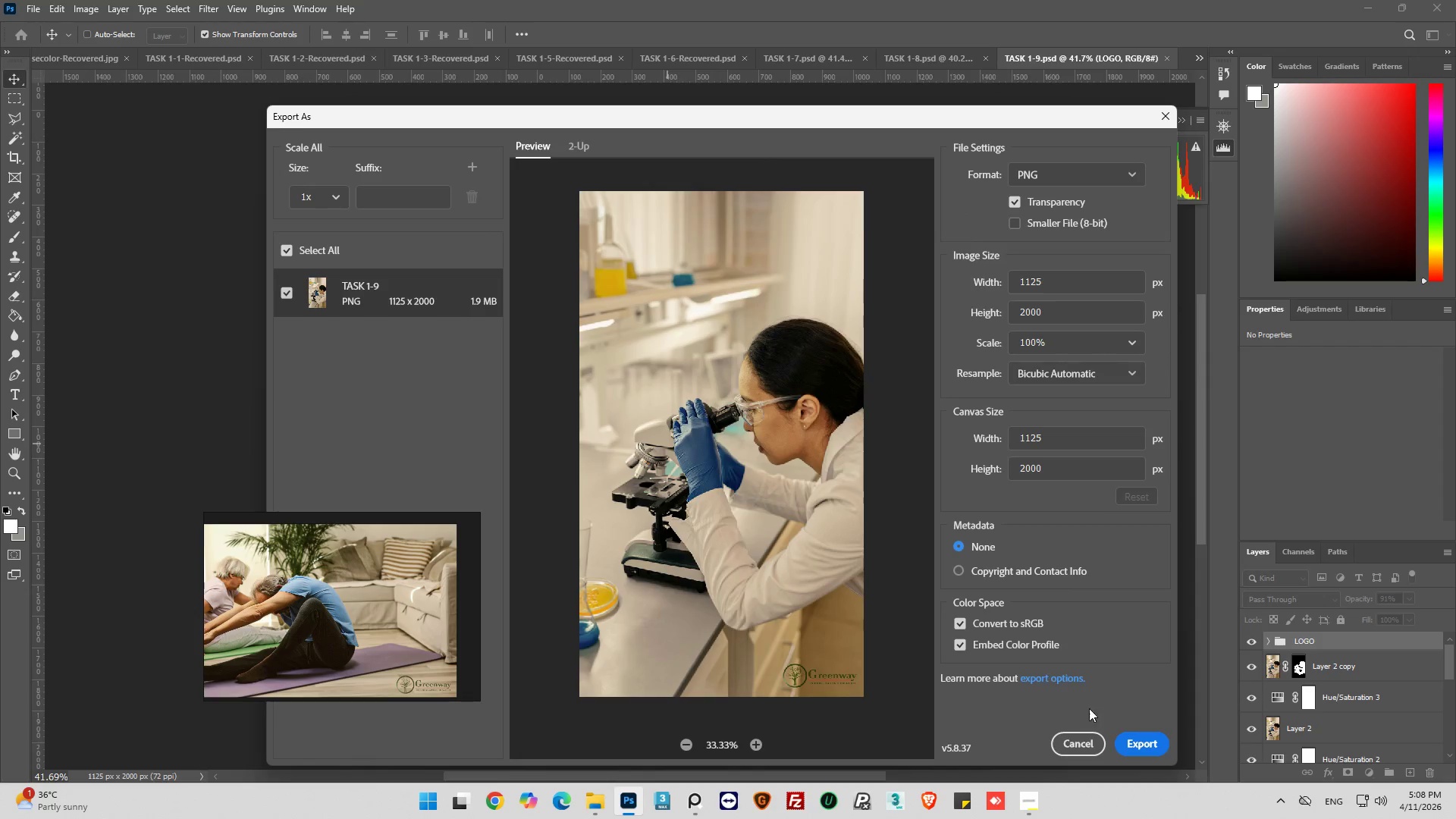 
left_click([1138, 751])
 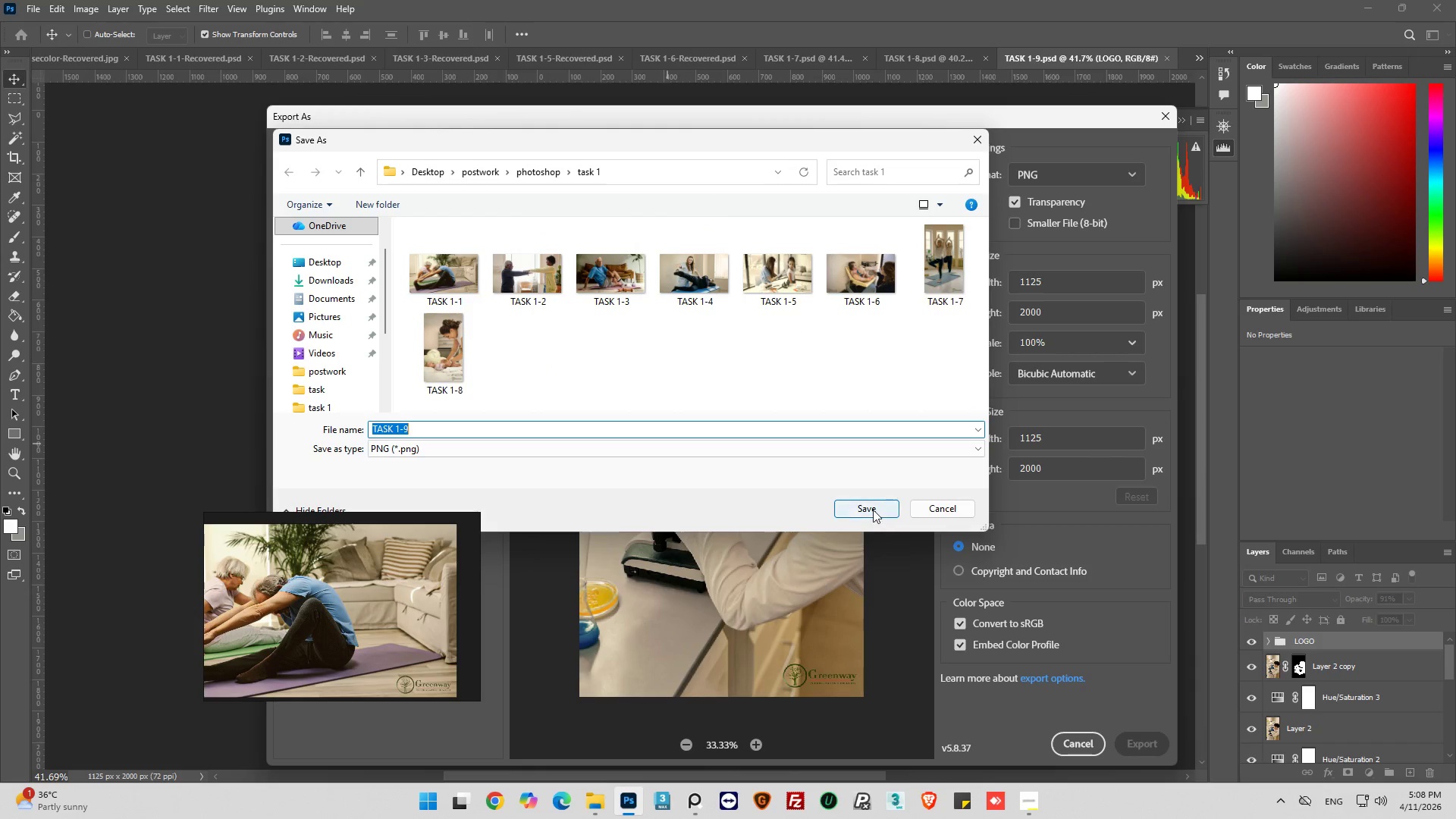 
wait(5.31)
 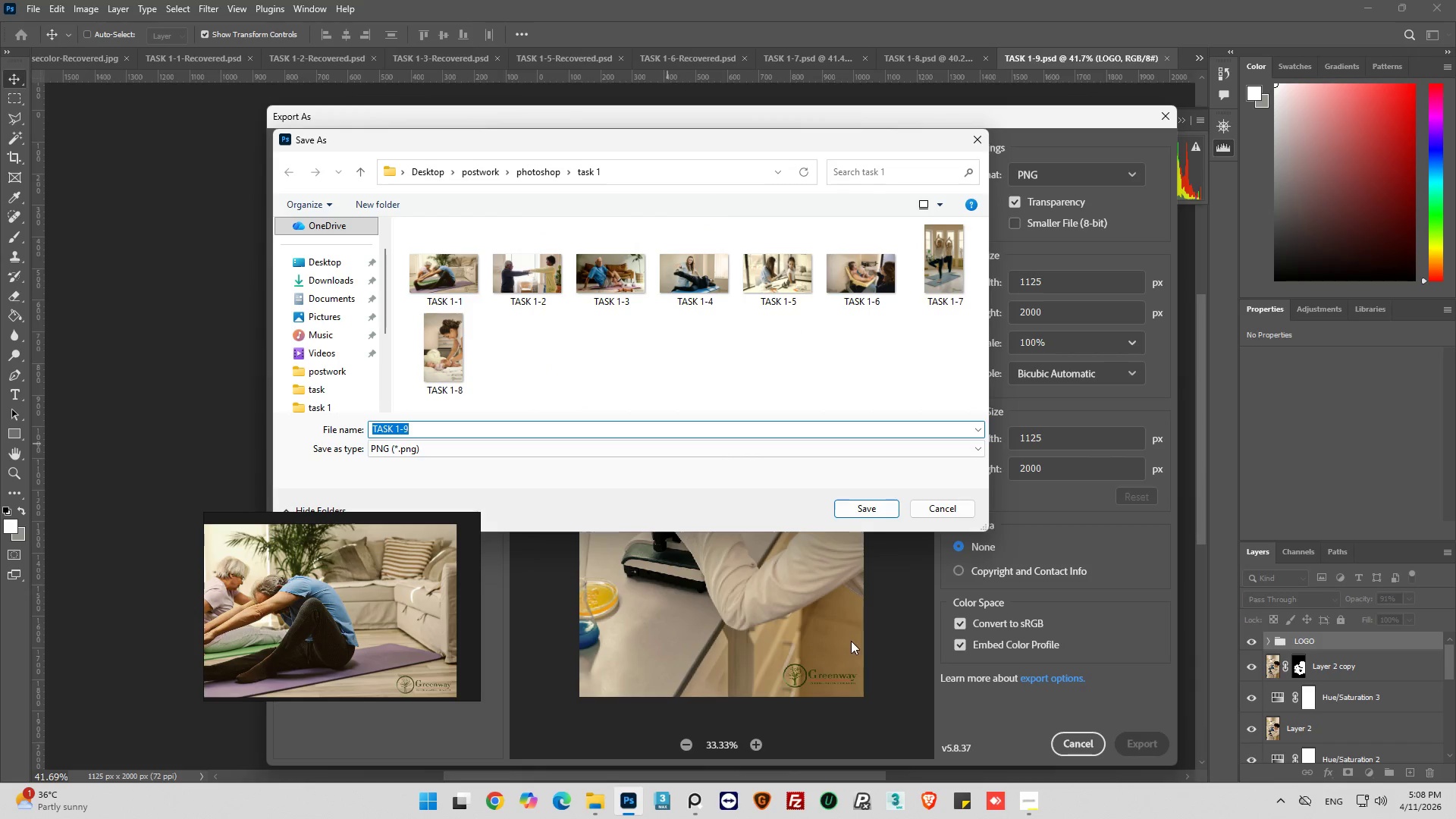 
left_click([870, 510])
 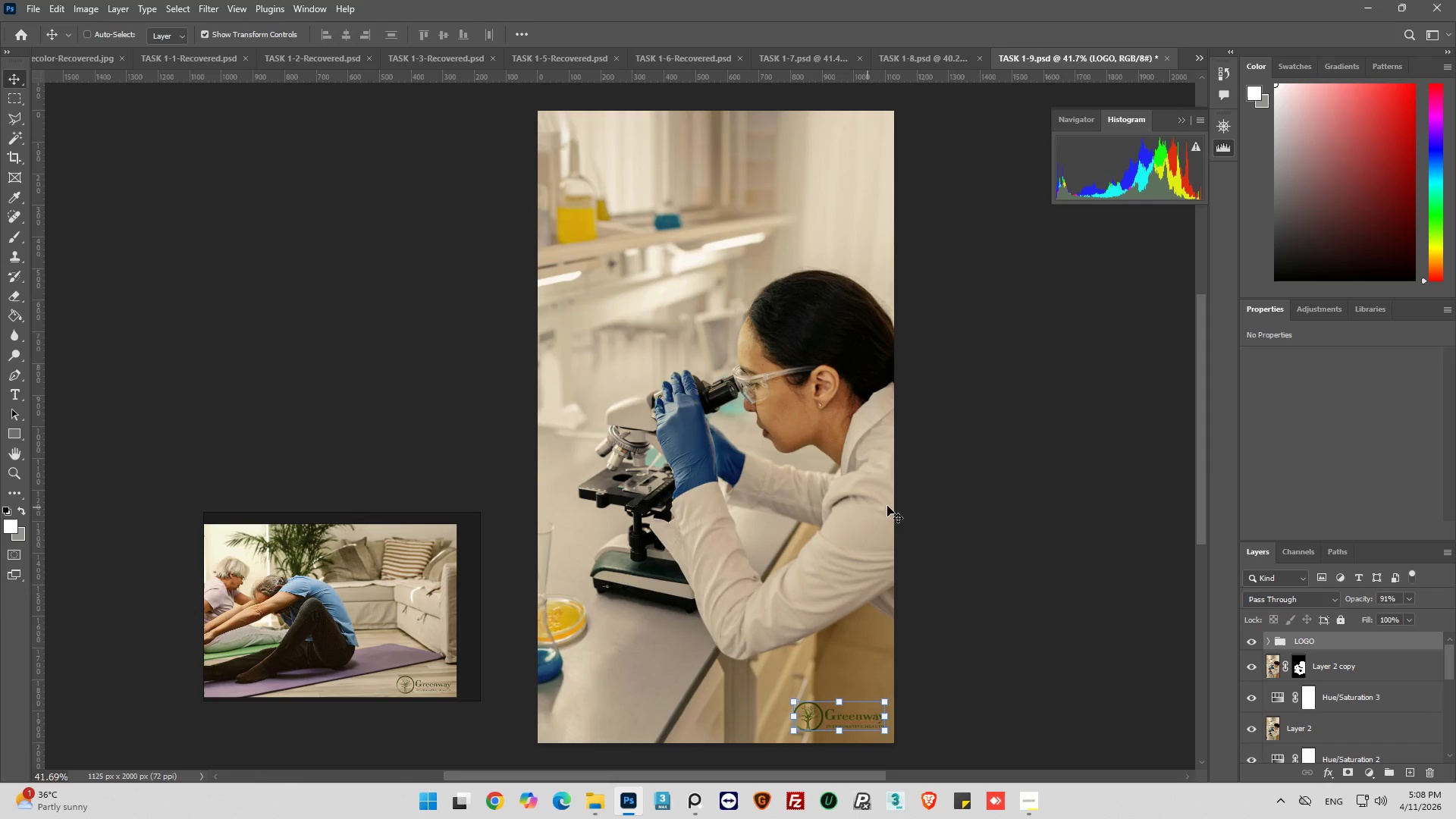 
wait(6.91)
 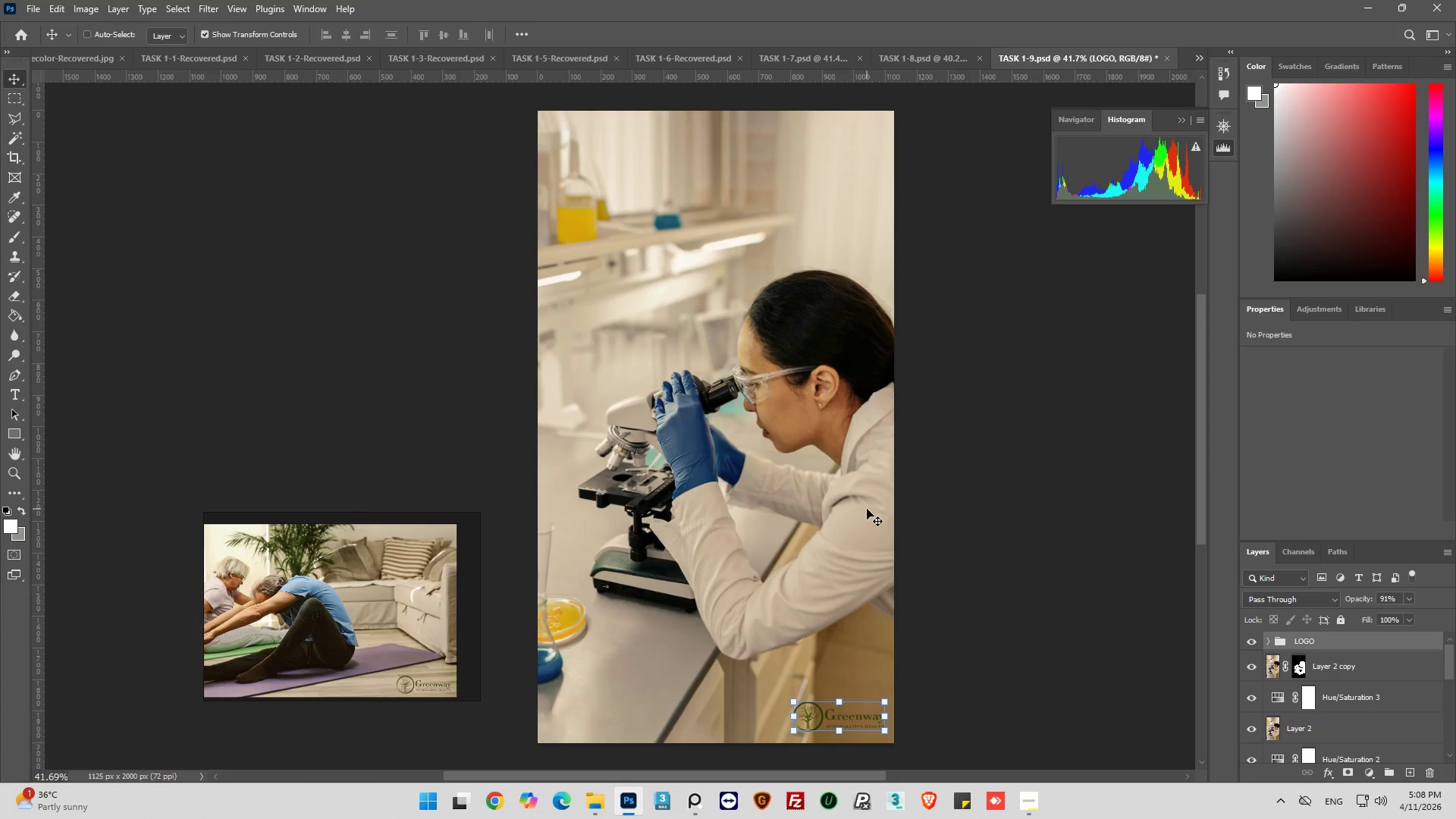 
mouse_move([996, 769])
 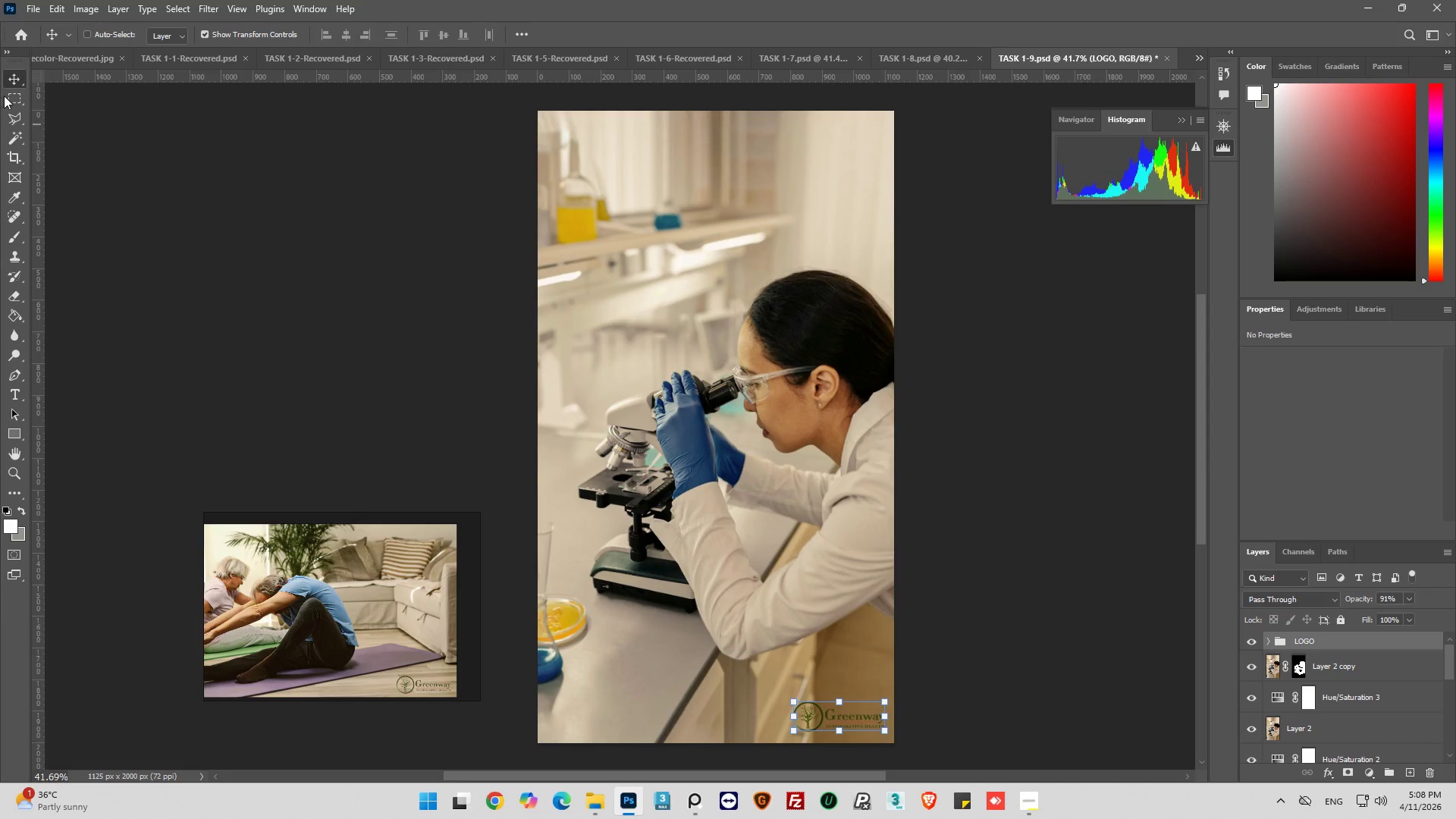 
left_click([11, 93])
 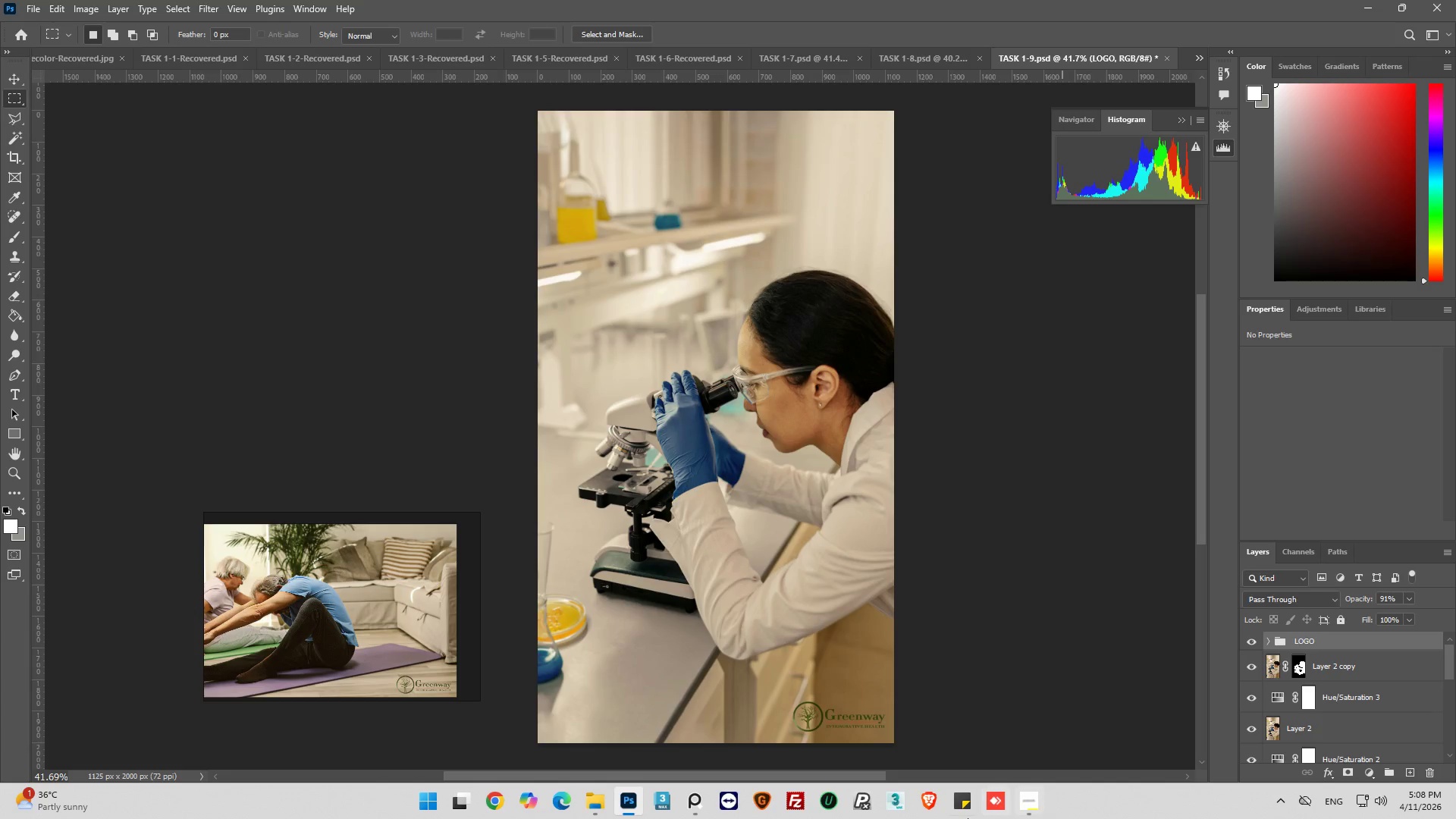 
mouse_move([1007, 799])
 